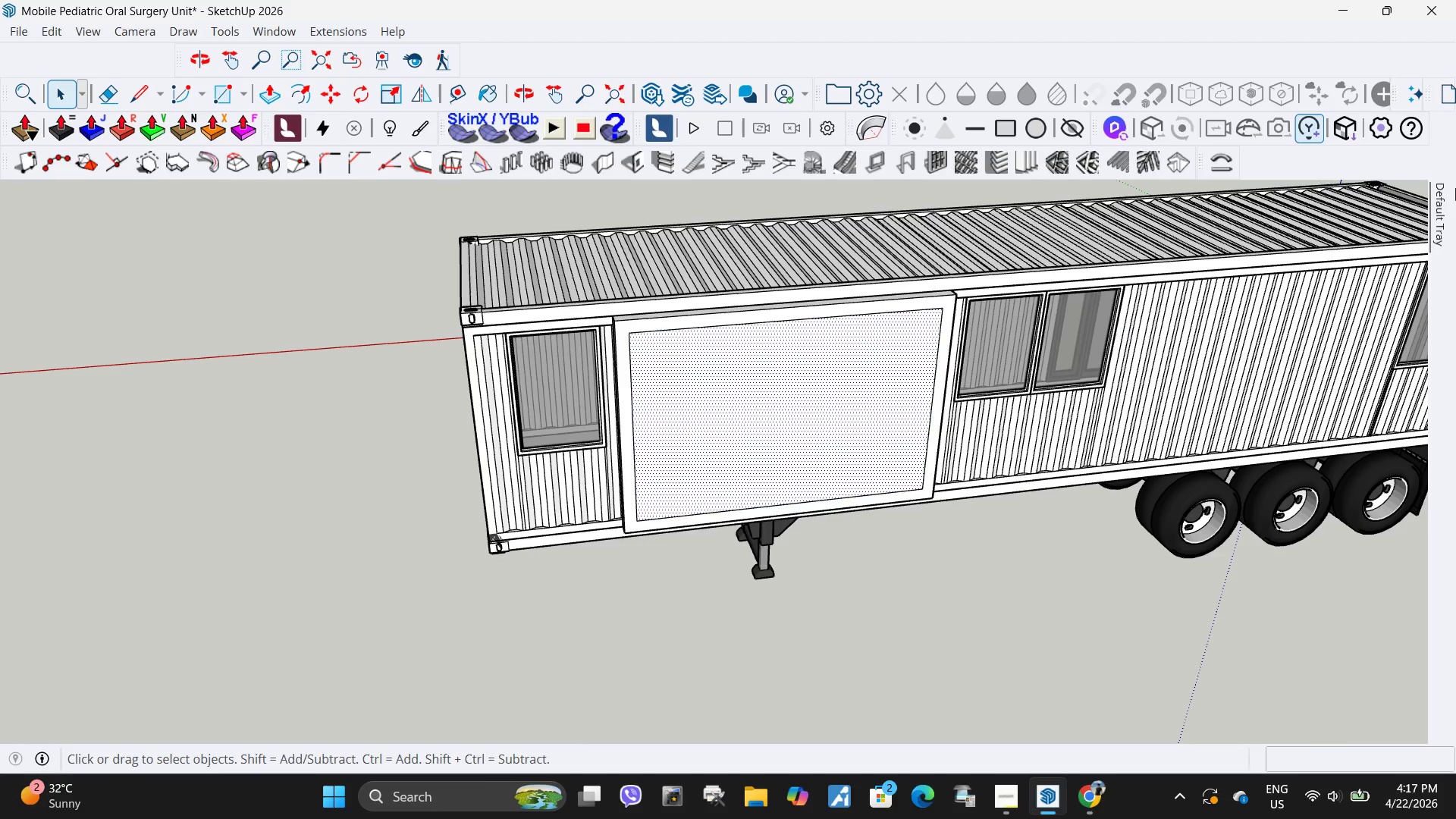 
mouse_move([1410, 250])
 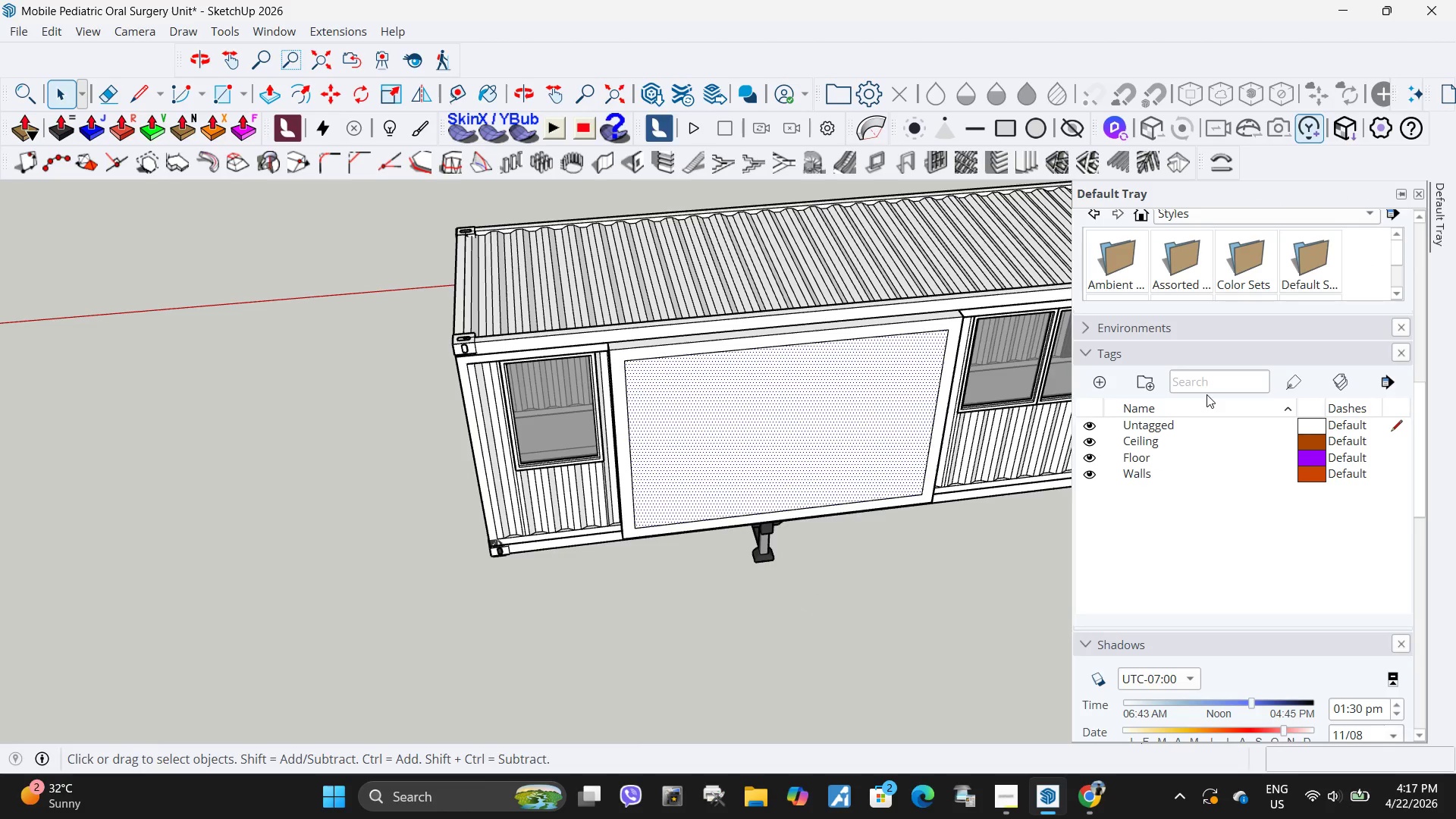 
scroll: coordinate [1147, 467], scroll_direction: down, amount: 2.0
 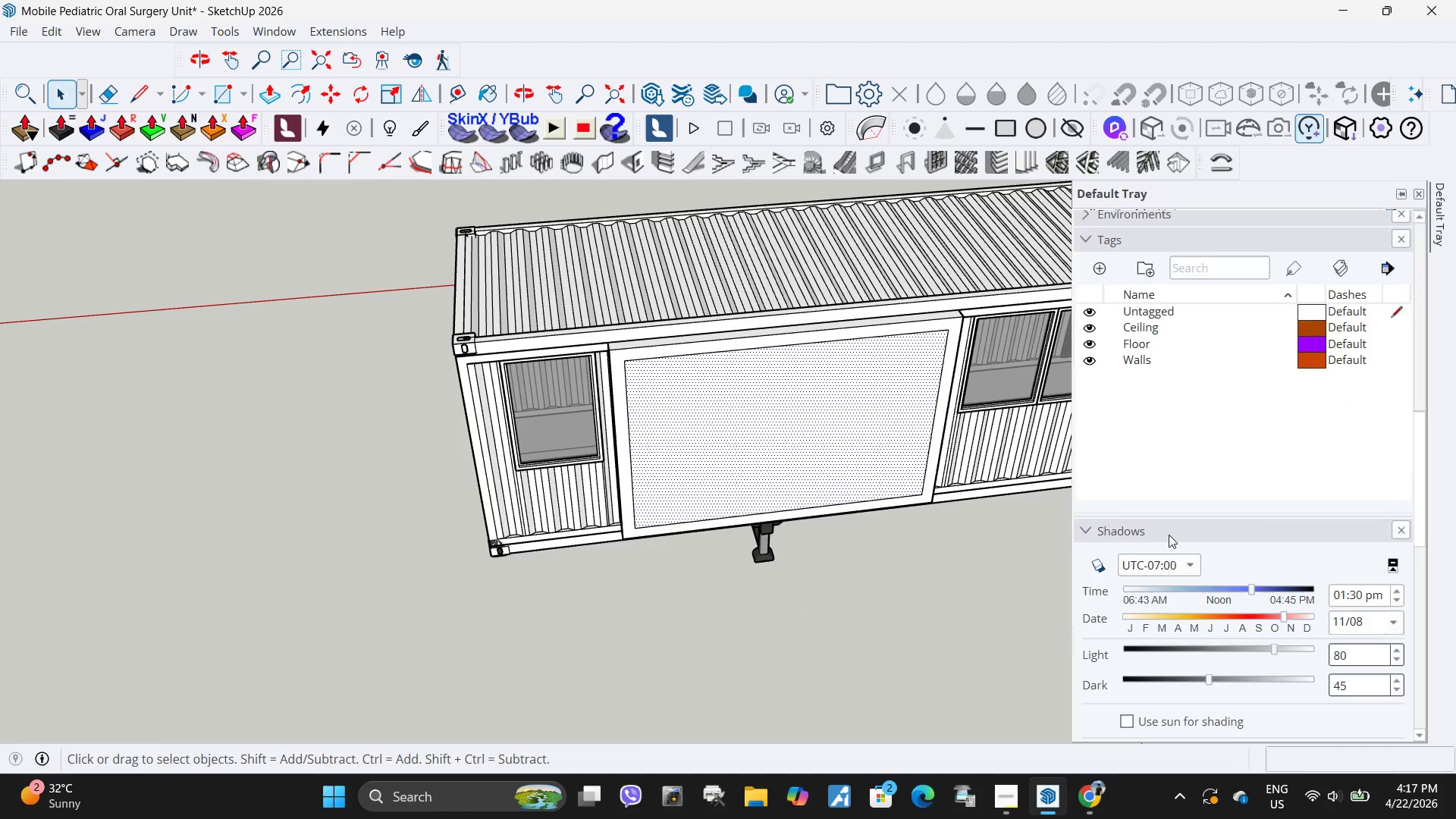 
scroll: coordinate [1164, 384], scroll_direction: up, amount: 11.0
 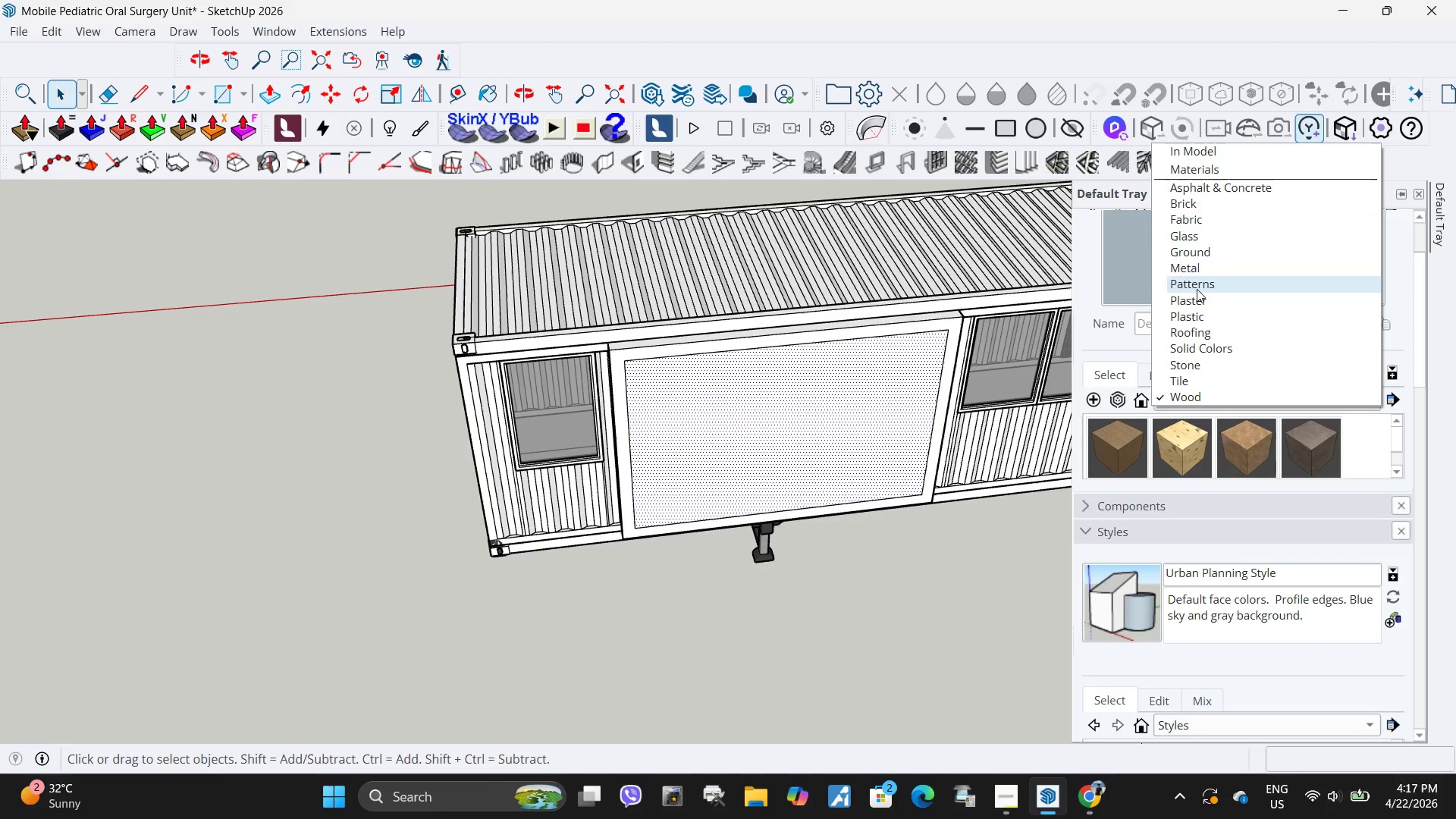 
left_click([1213, 237])
 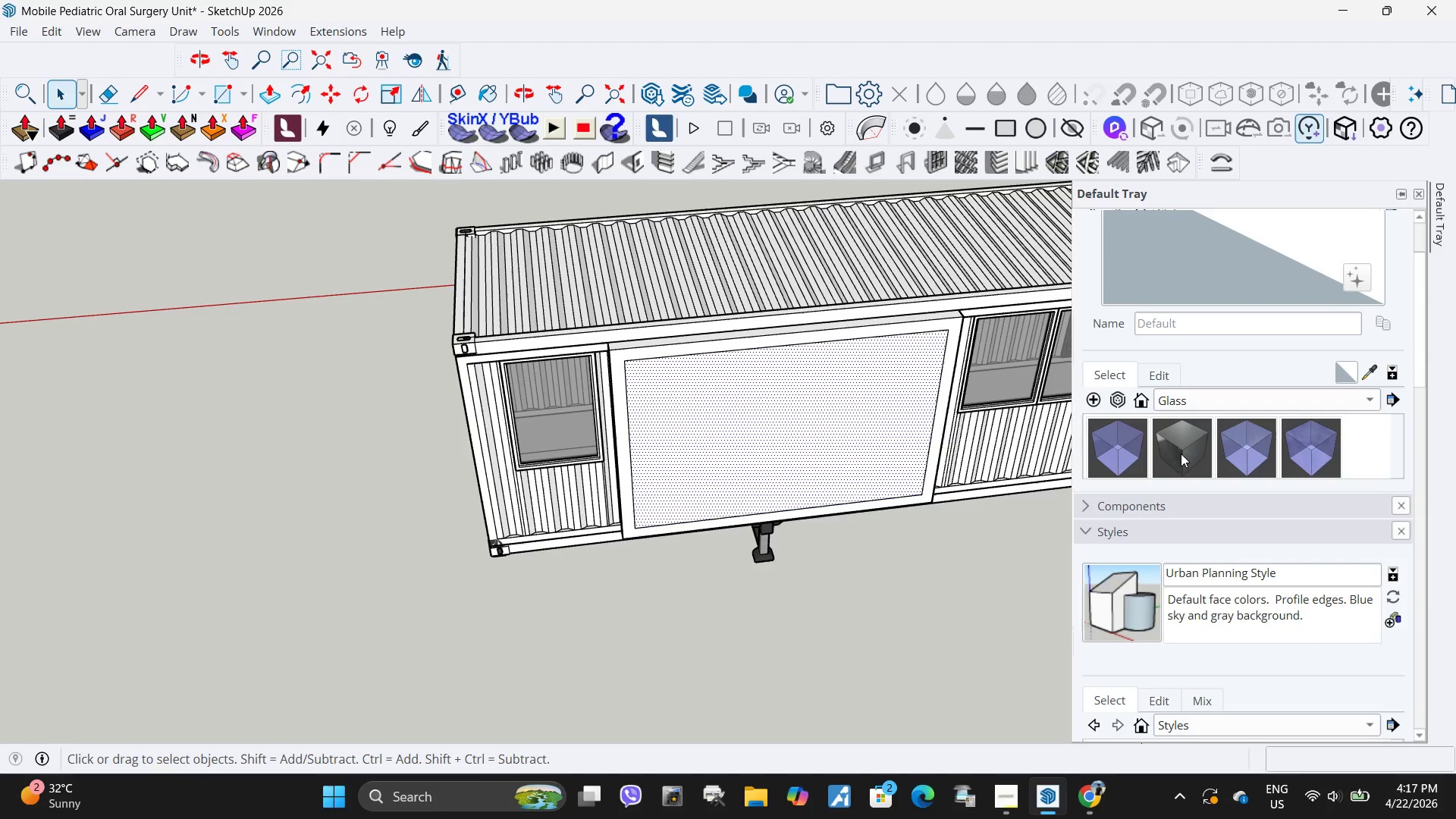 
left_click([1181, 453])
 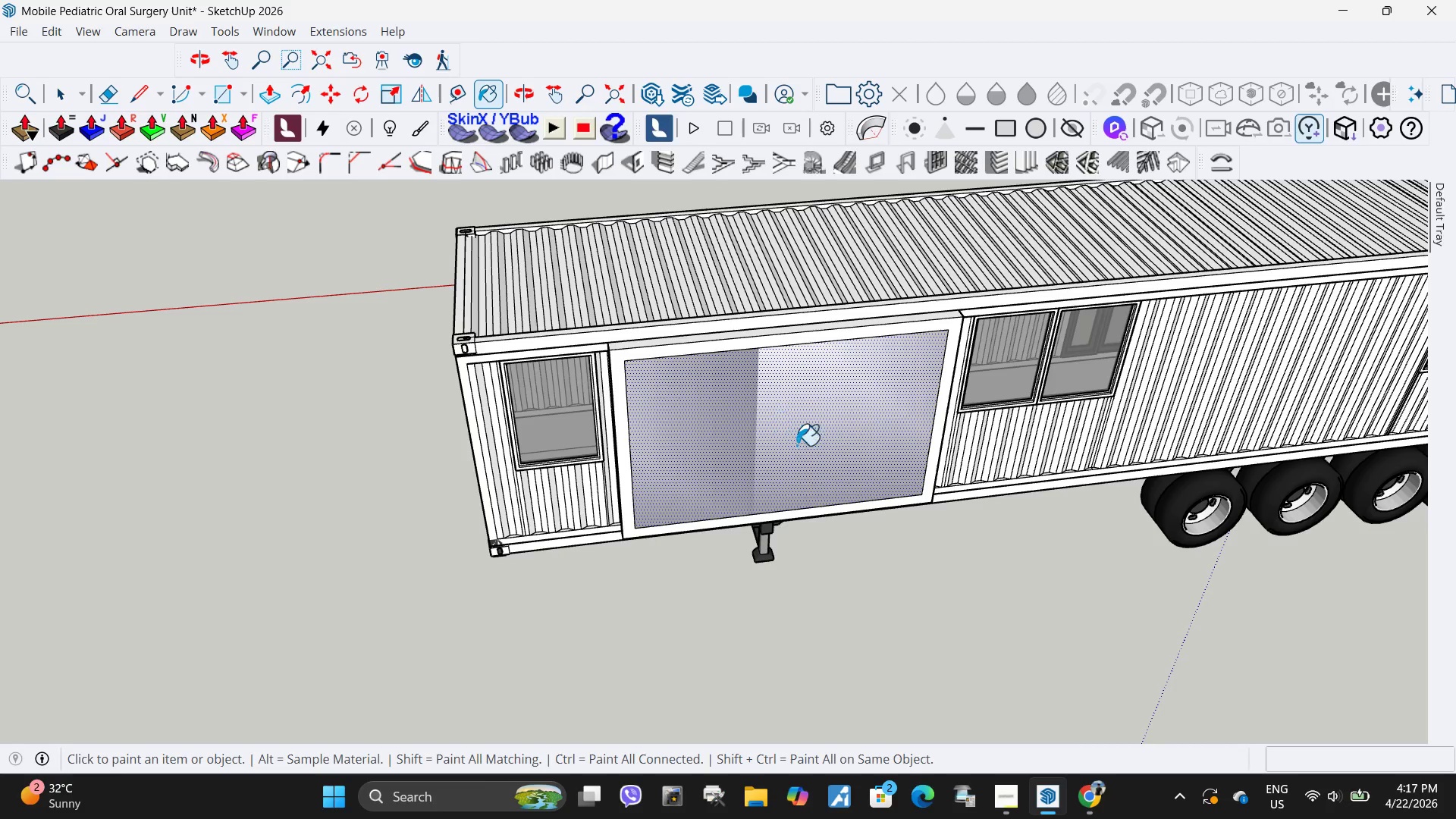 
key(Space)
 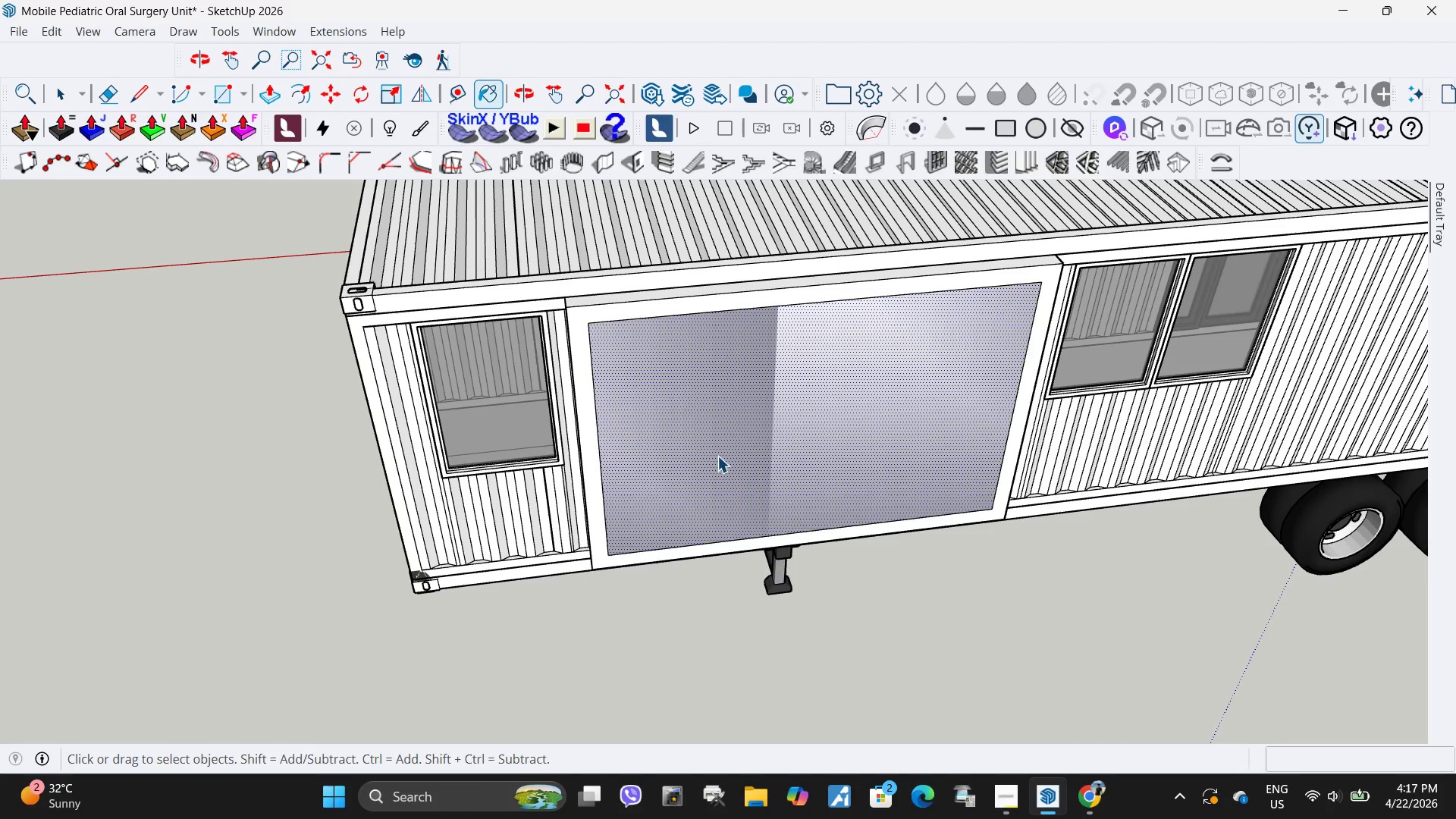 
left_click([717, 456])
 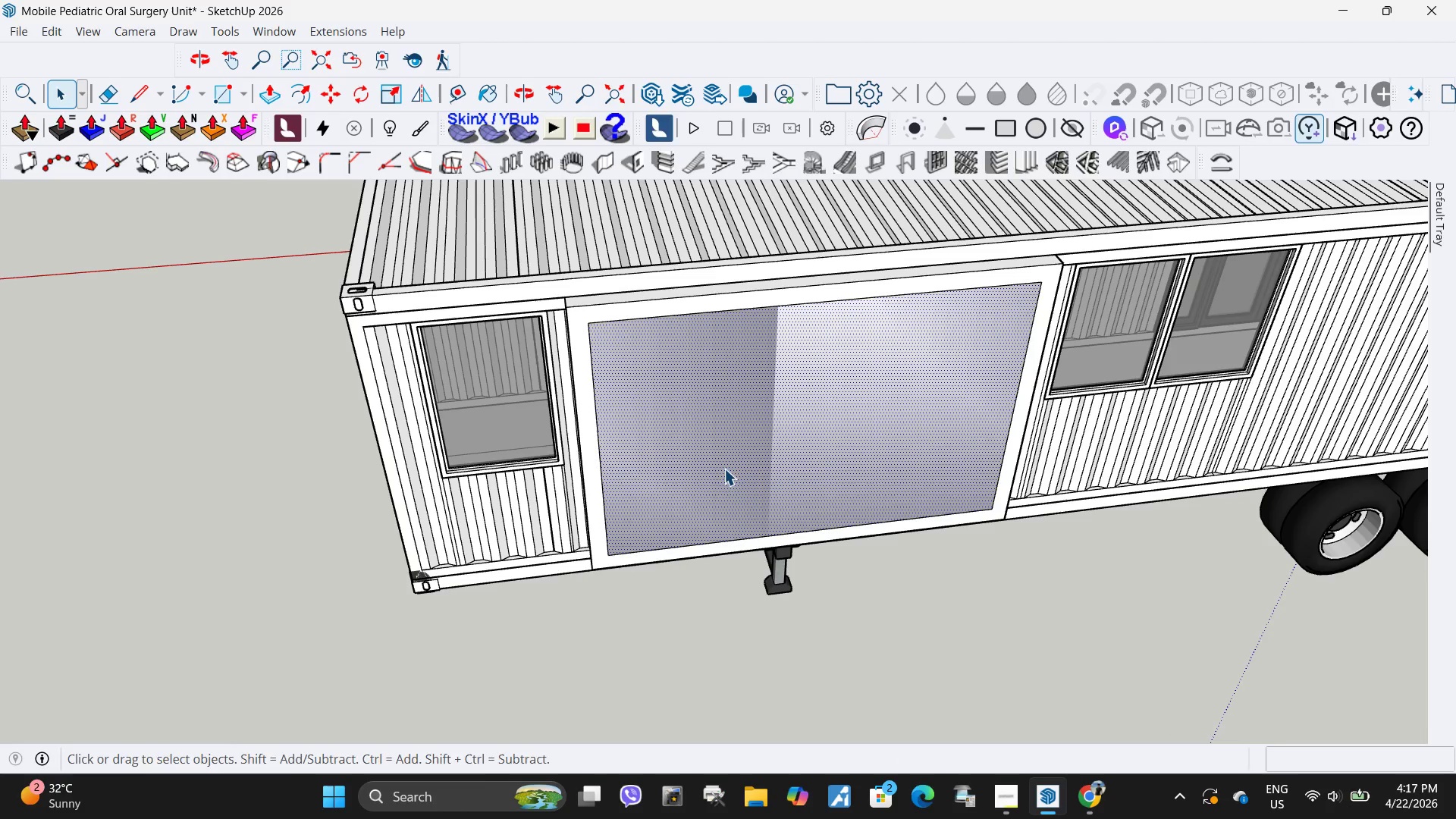 
scroll: coordinate [711, 450], scroll_direction: up, amount: 3.0
 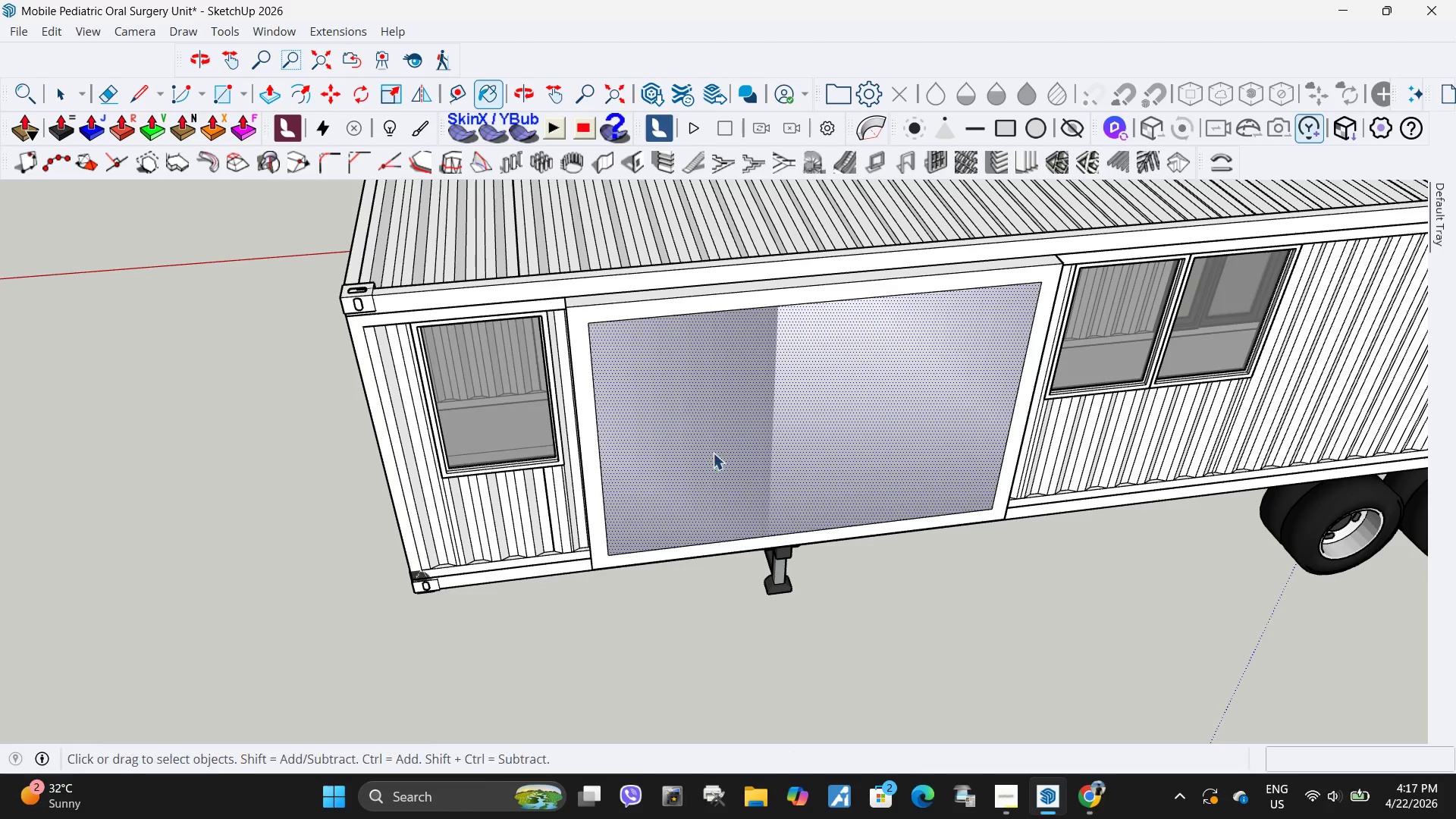 
key(P)
 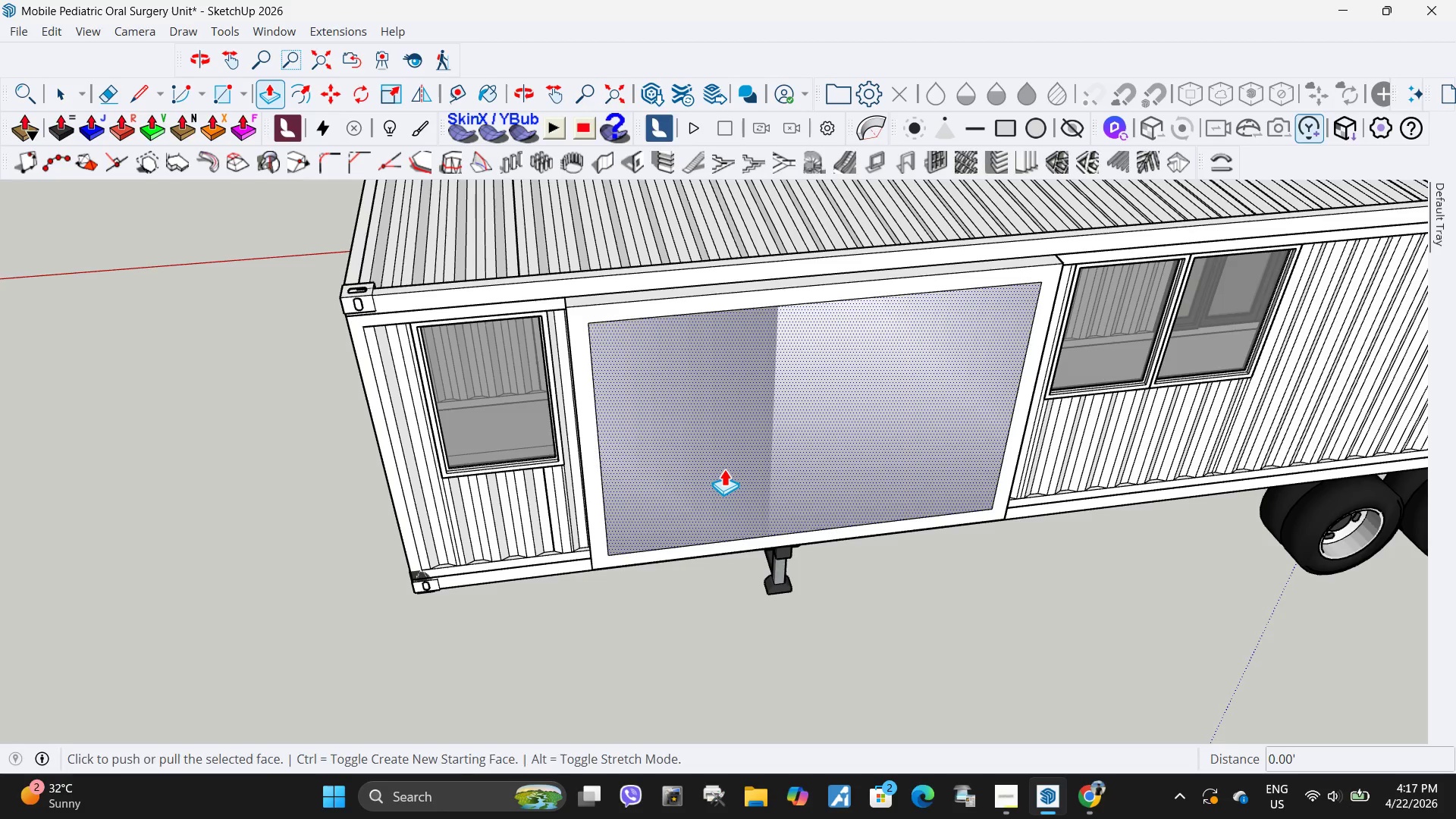 
left_click([724, 469])
 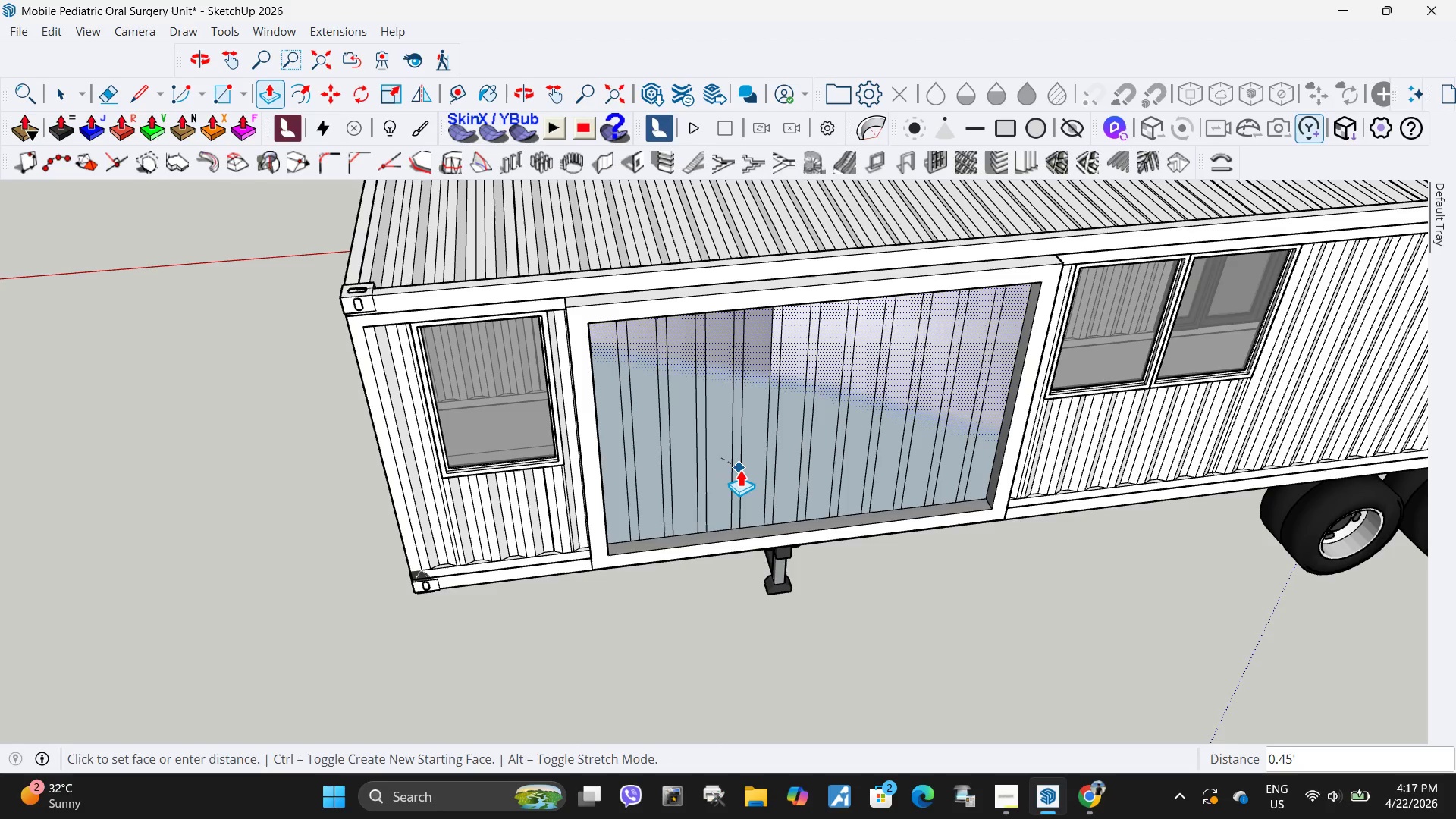 
key(Escape)
 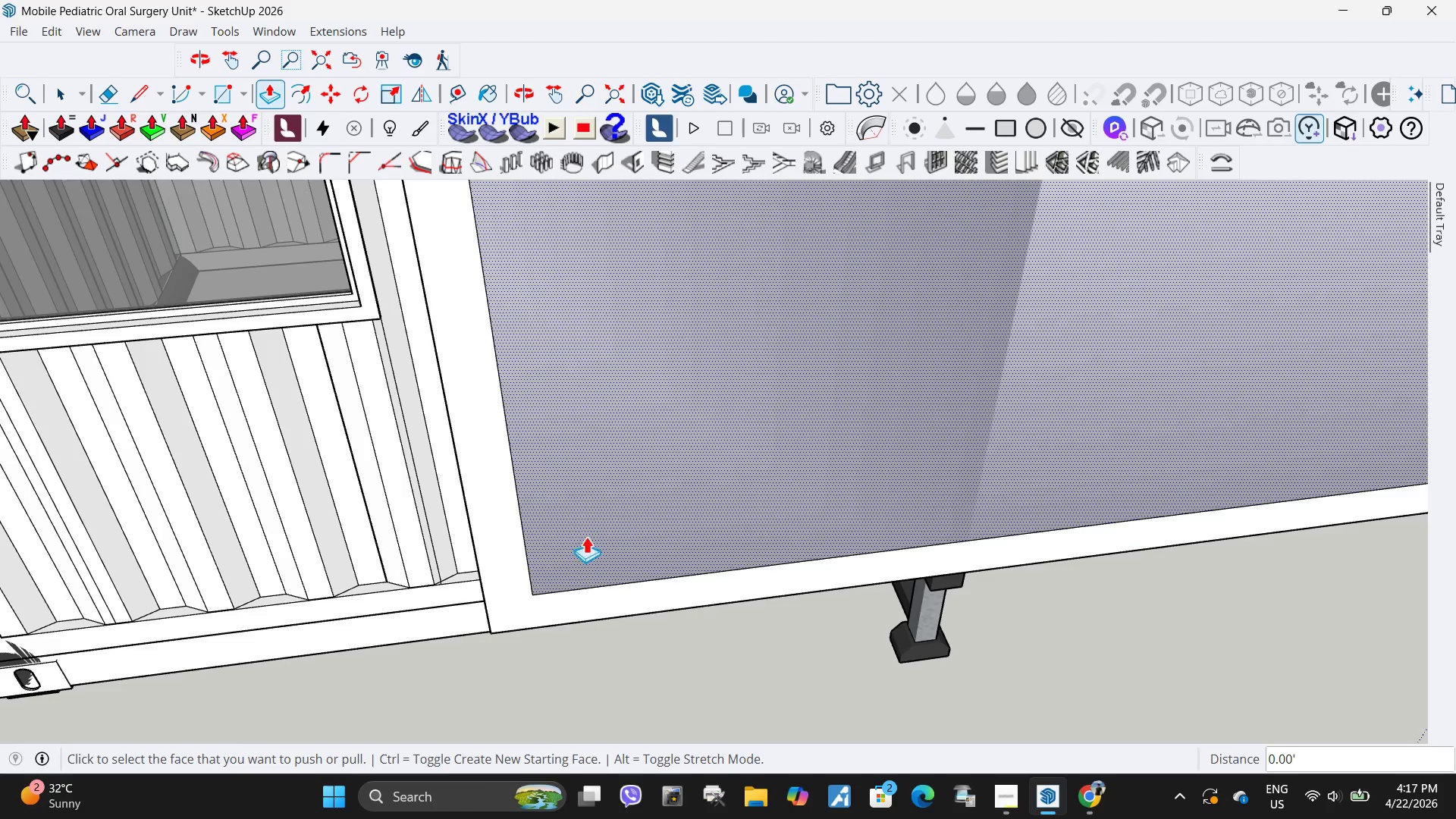 
left_click([578, 554])
 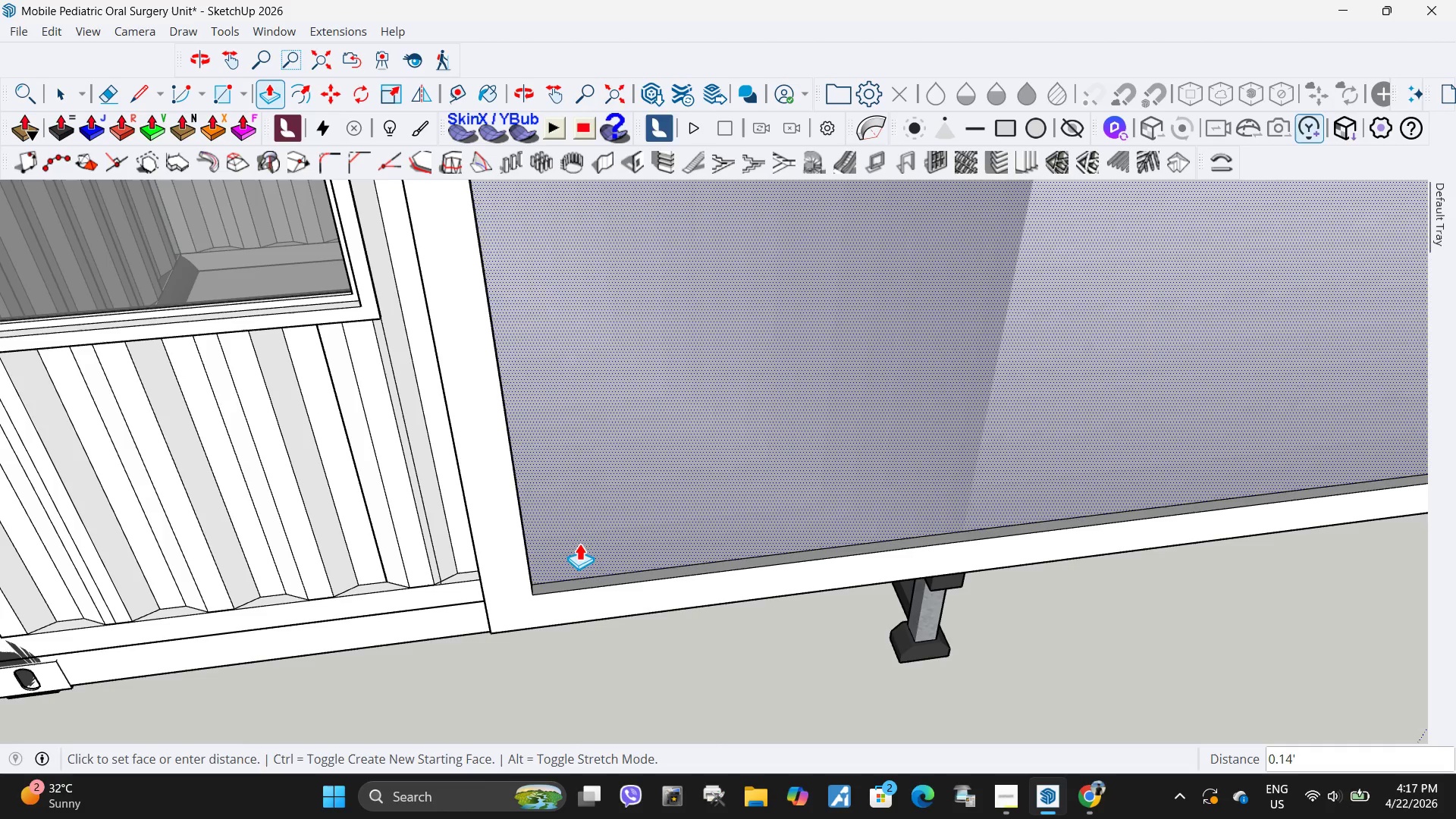 
scroll: coordinate [601, 515], scroll_direction: up, amount: 11.0
 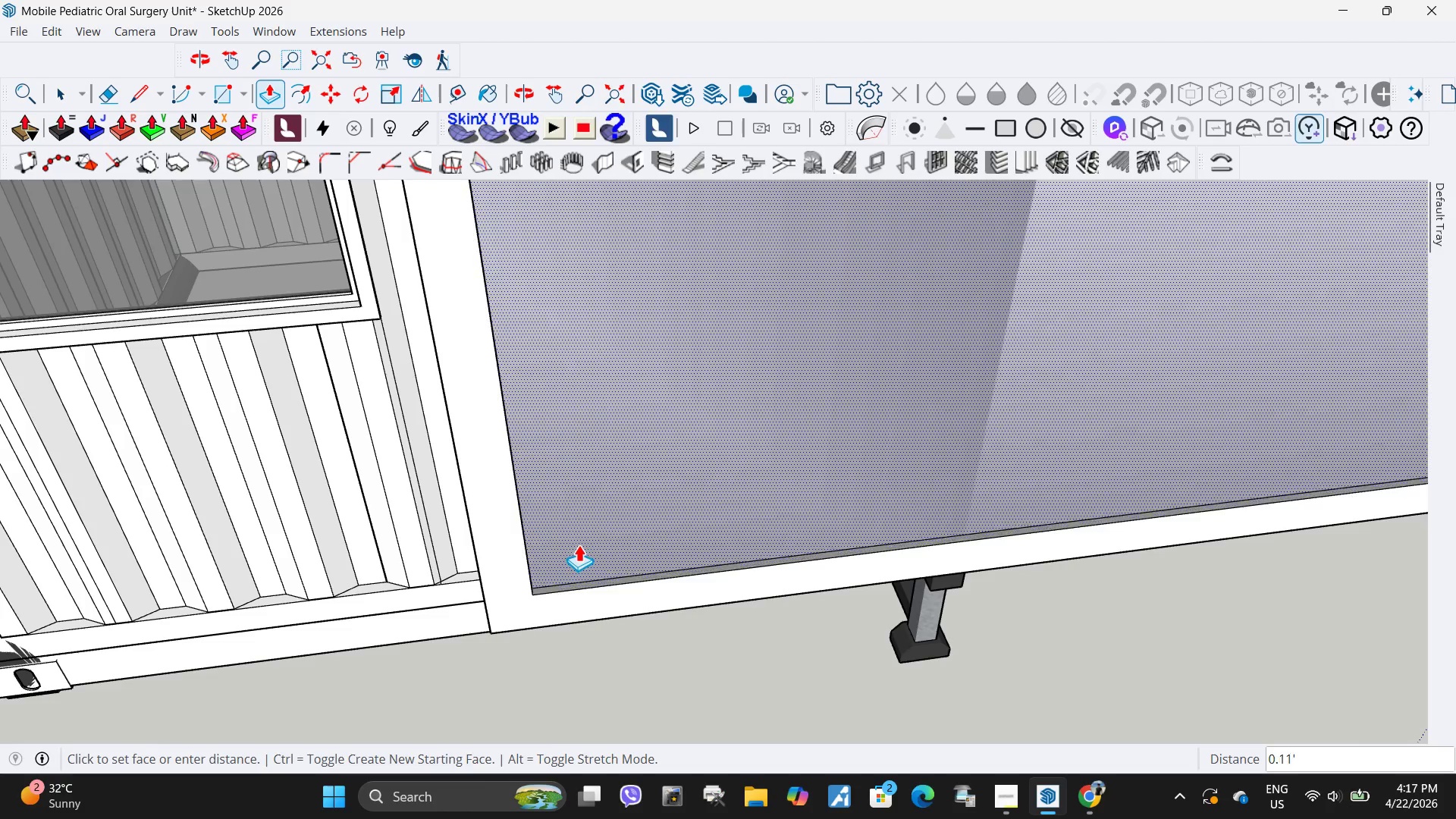 
key(NumpadDecimal)
 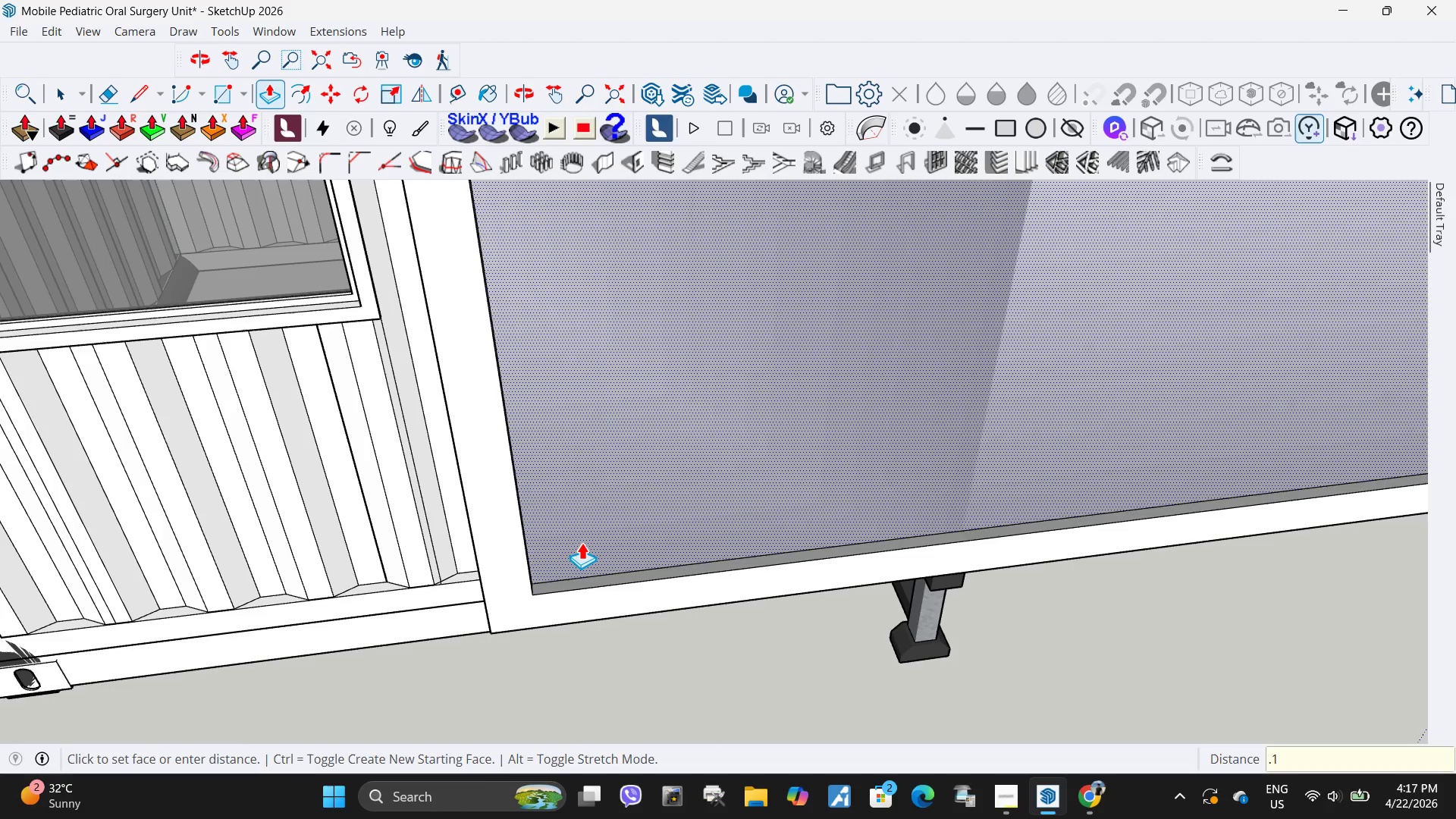 
key(Numpad1)
 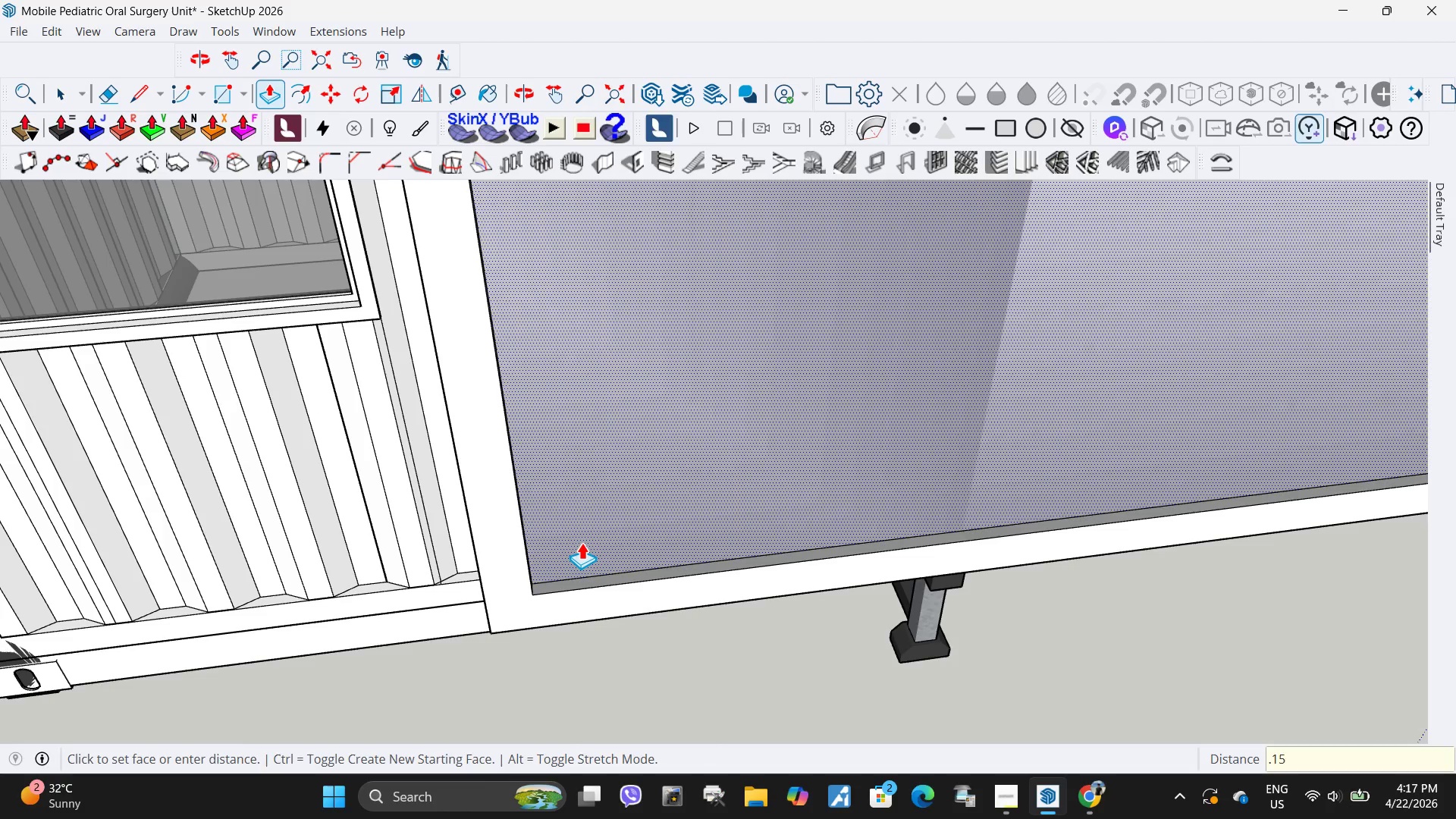 
key(Numpad5)
 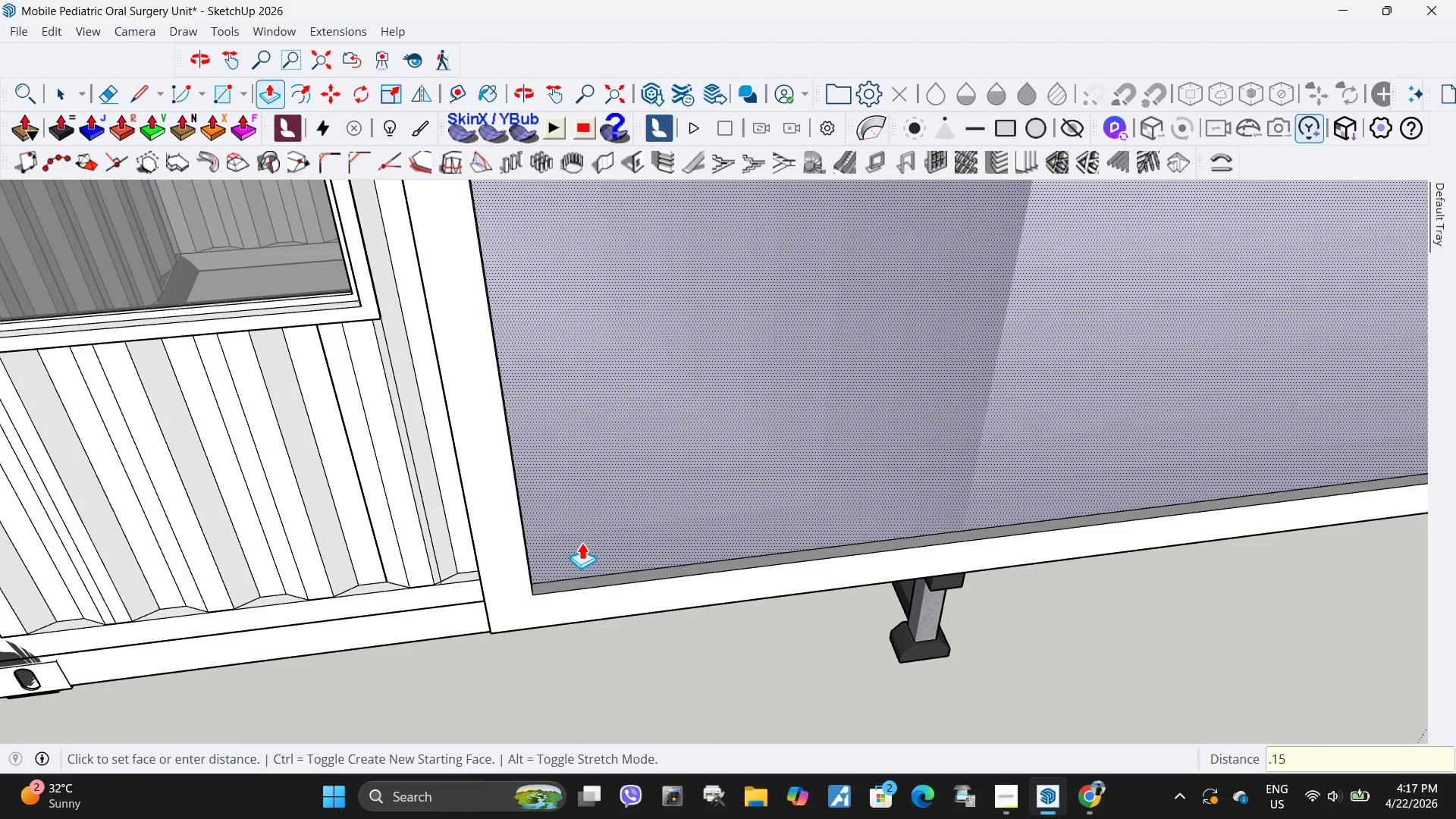 
key(NumpadEnter)
 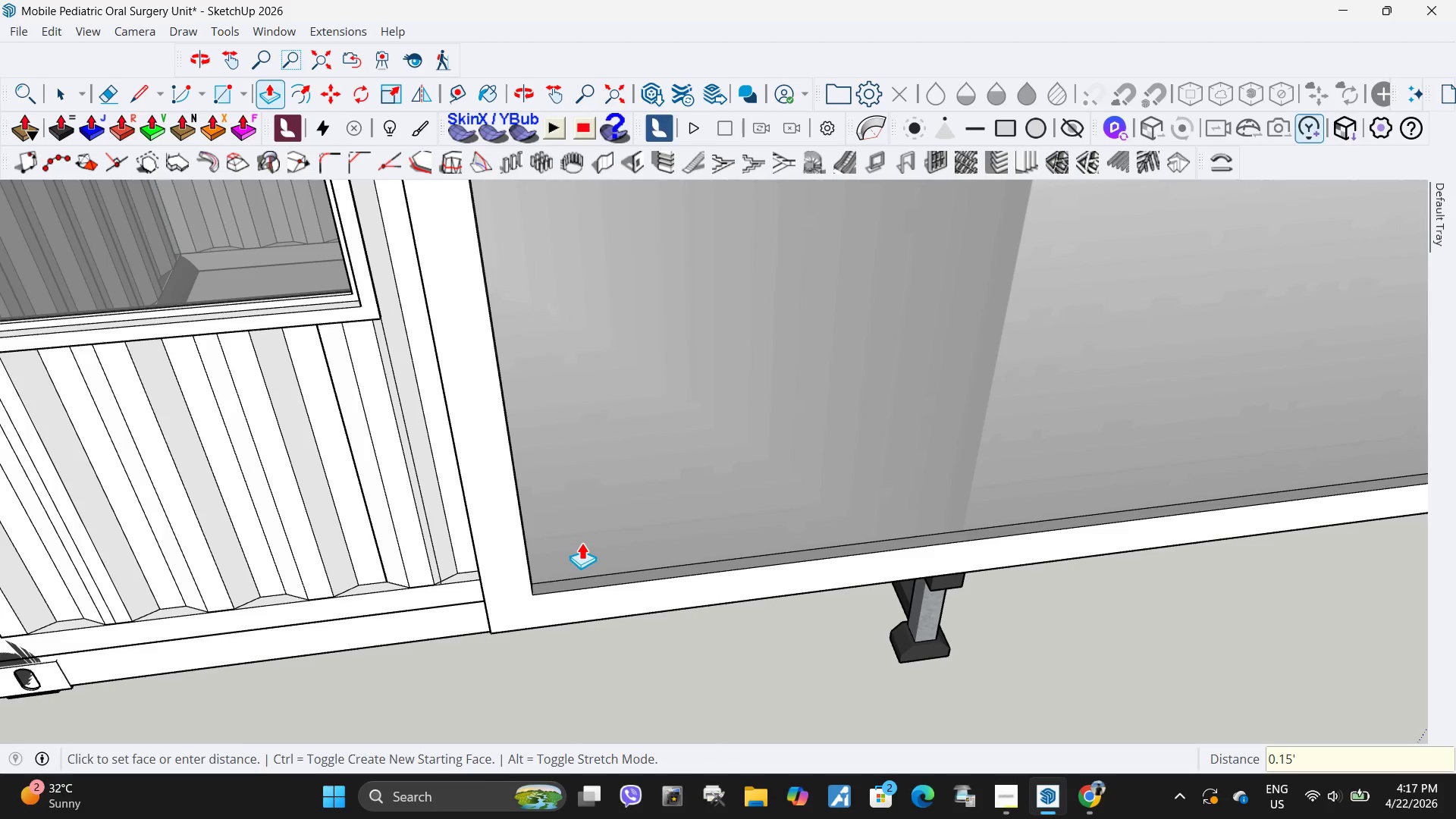 
scroll: coordinate [582, 542], scroll_direction: down, amount: 4.0
 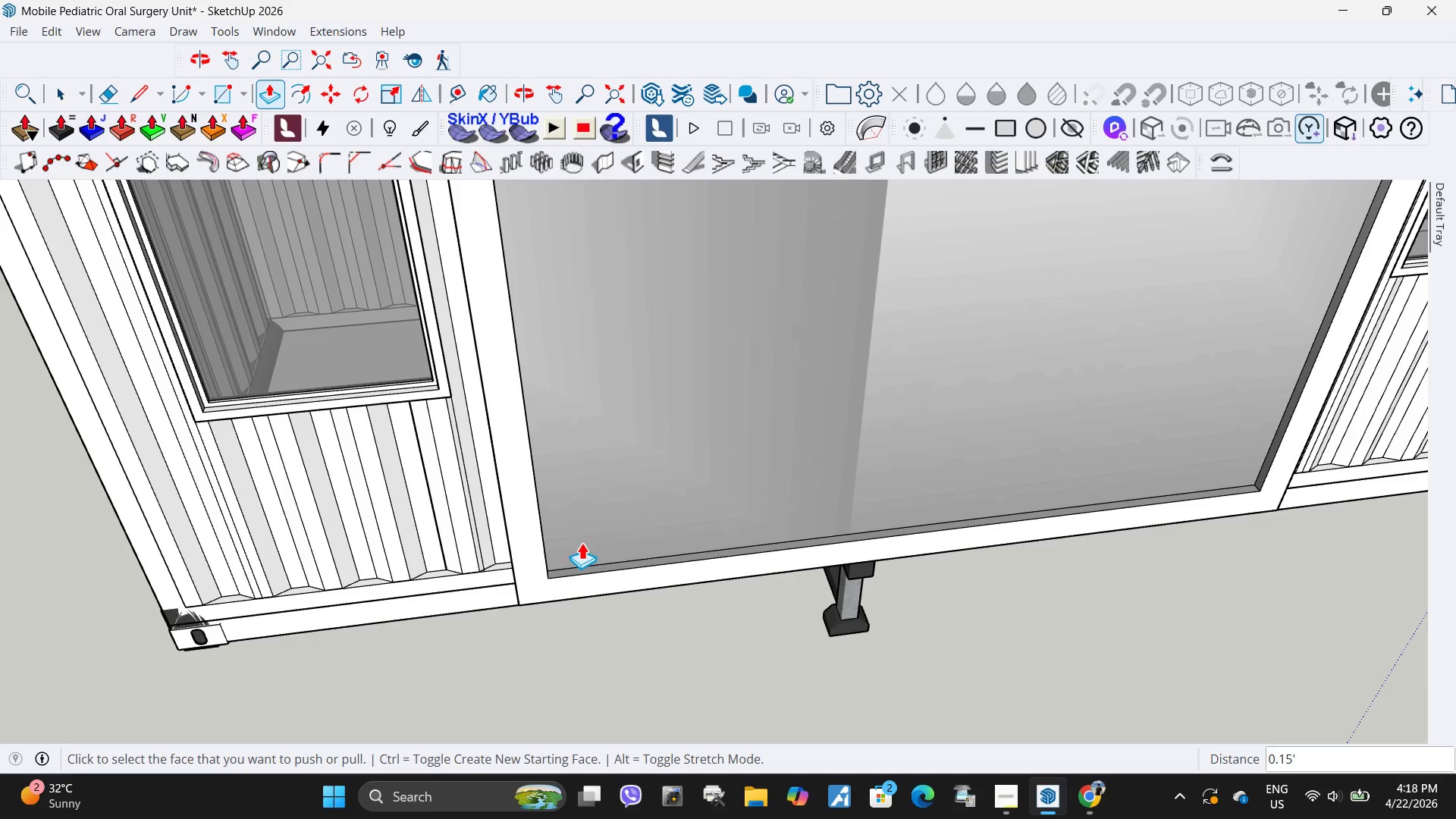 
wait(25.94)
 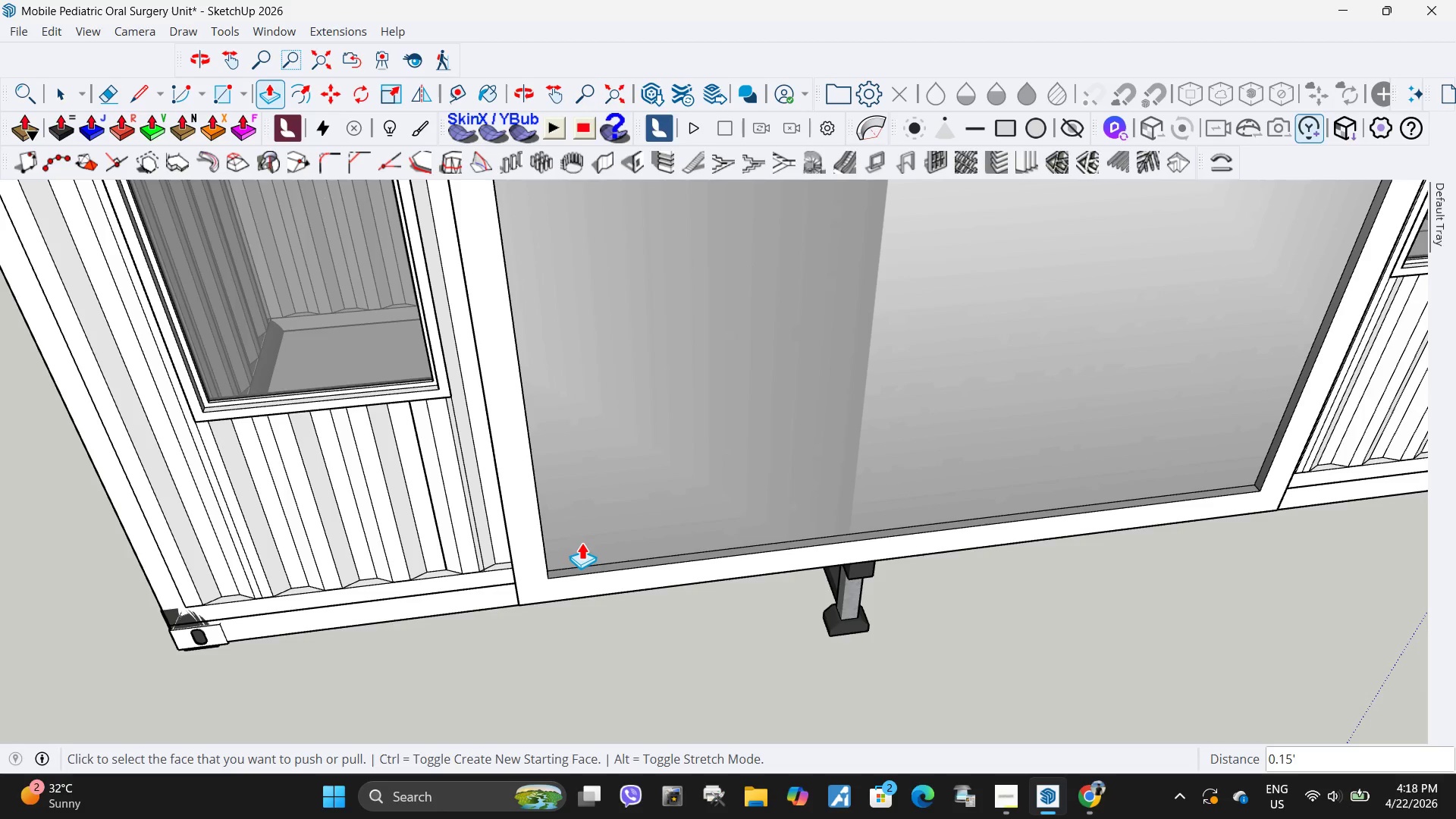 
scroll: coordinate [795, 604], scroll_direction: down, amount: 10.0
 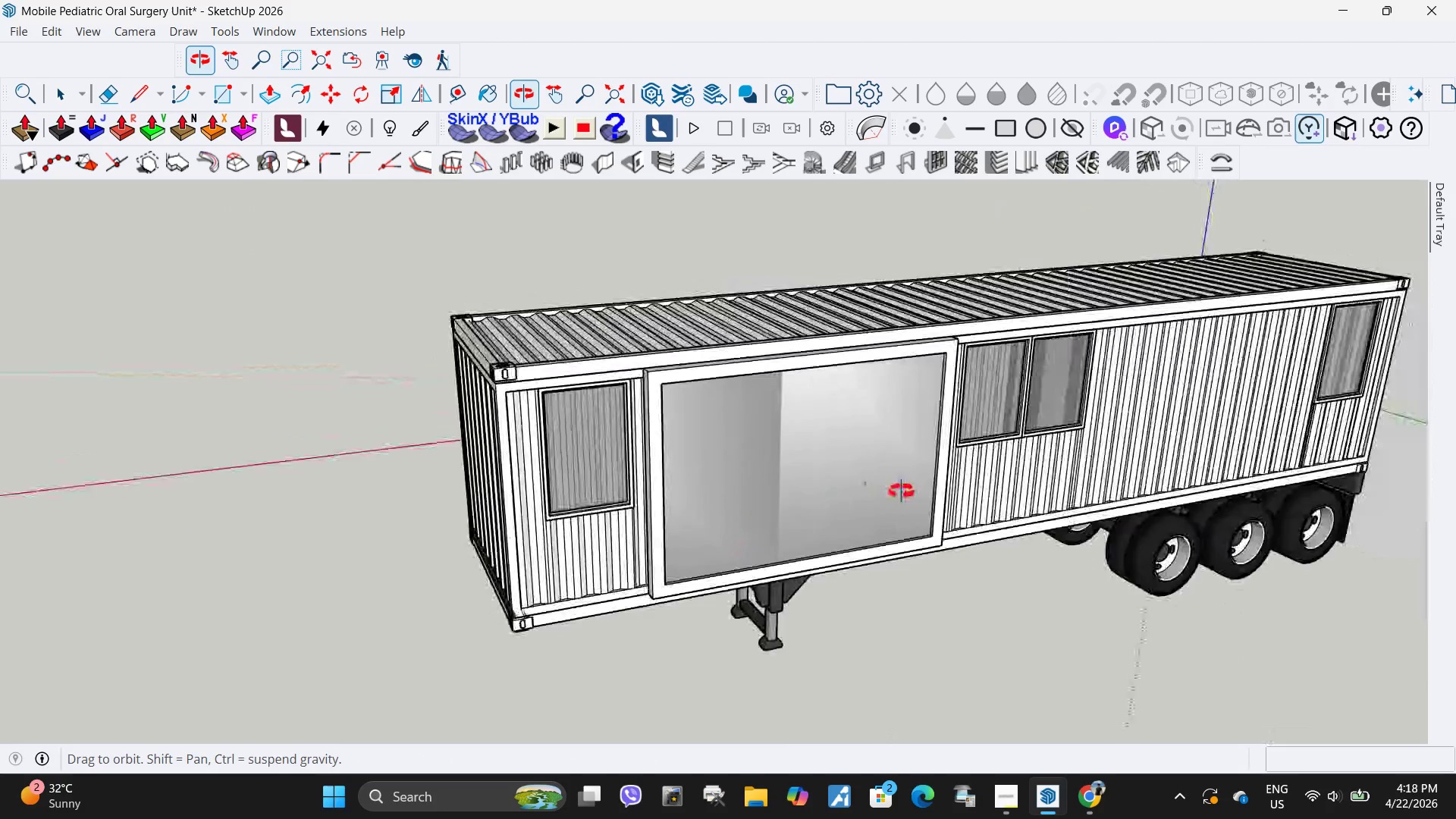 
scroll: coordinate [716, 347], scroll_direction: up, amount: 10.0
 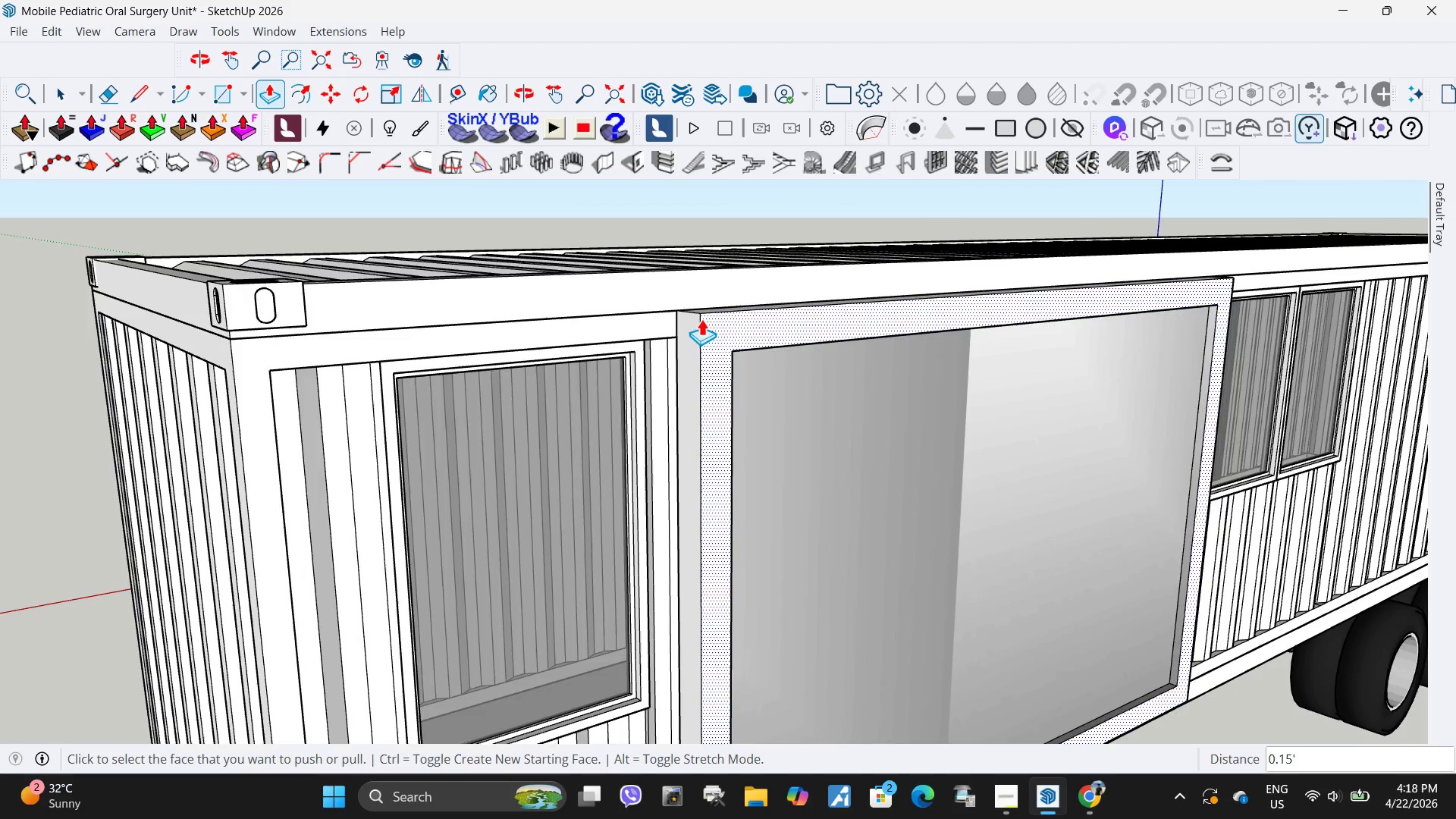 
key(Space)
 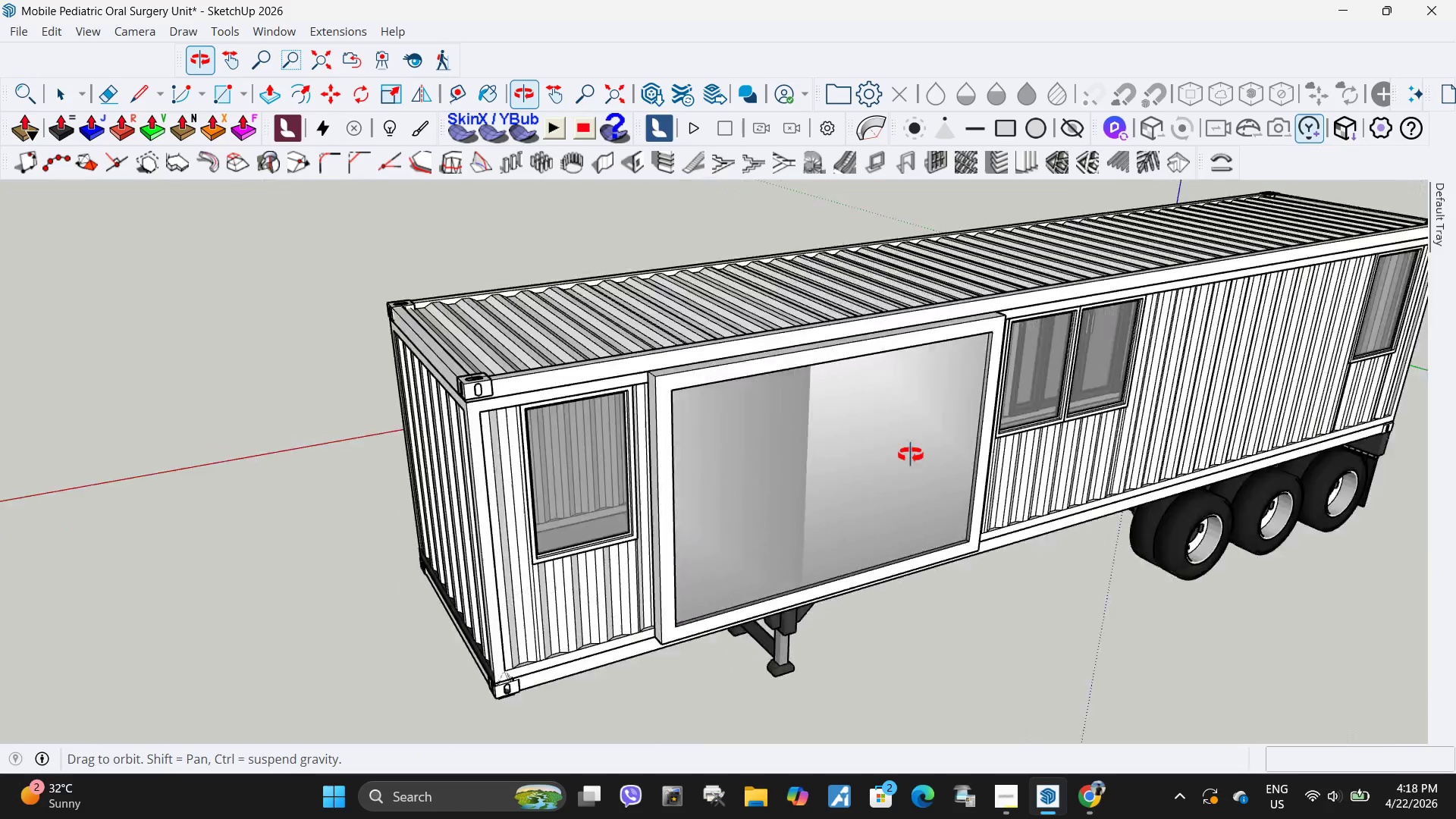 
scroll: coordinate [749, 442], scroll_direction: down, amount: 18.0
 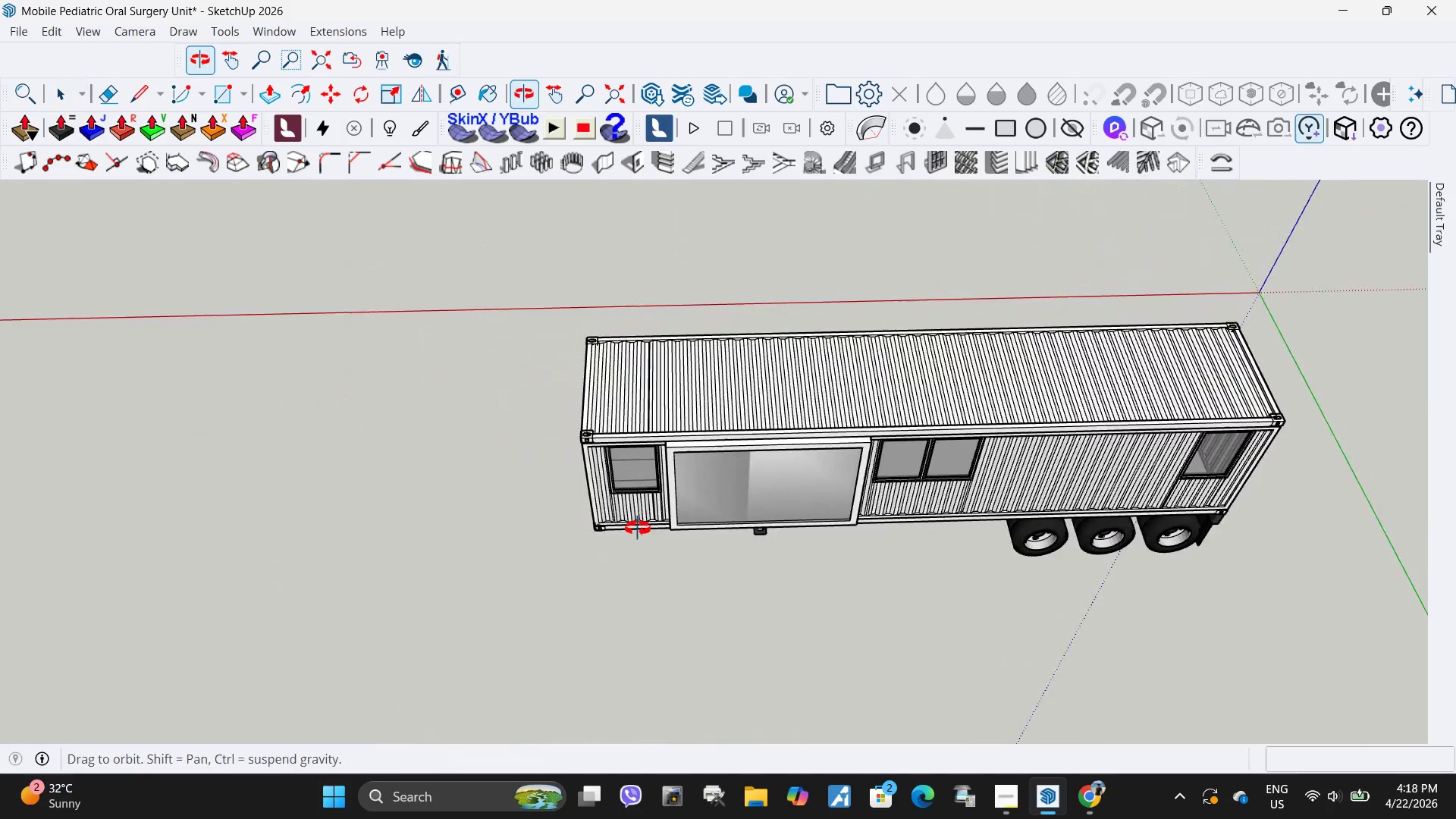 
scroll: coordinate [650, 430], scroll_direction: up, amount: 4.0
 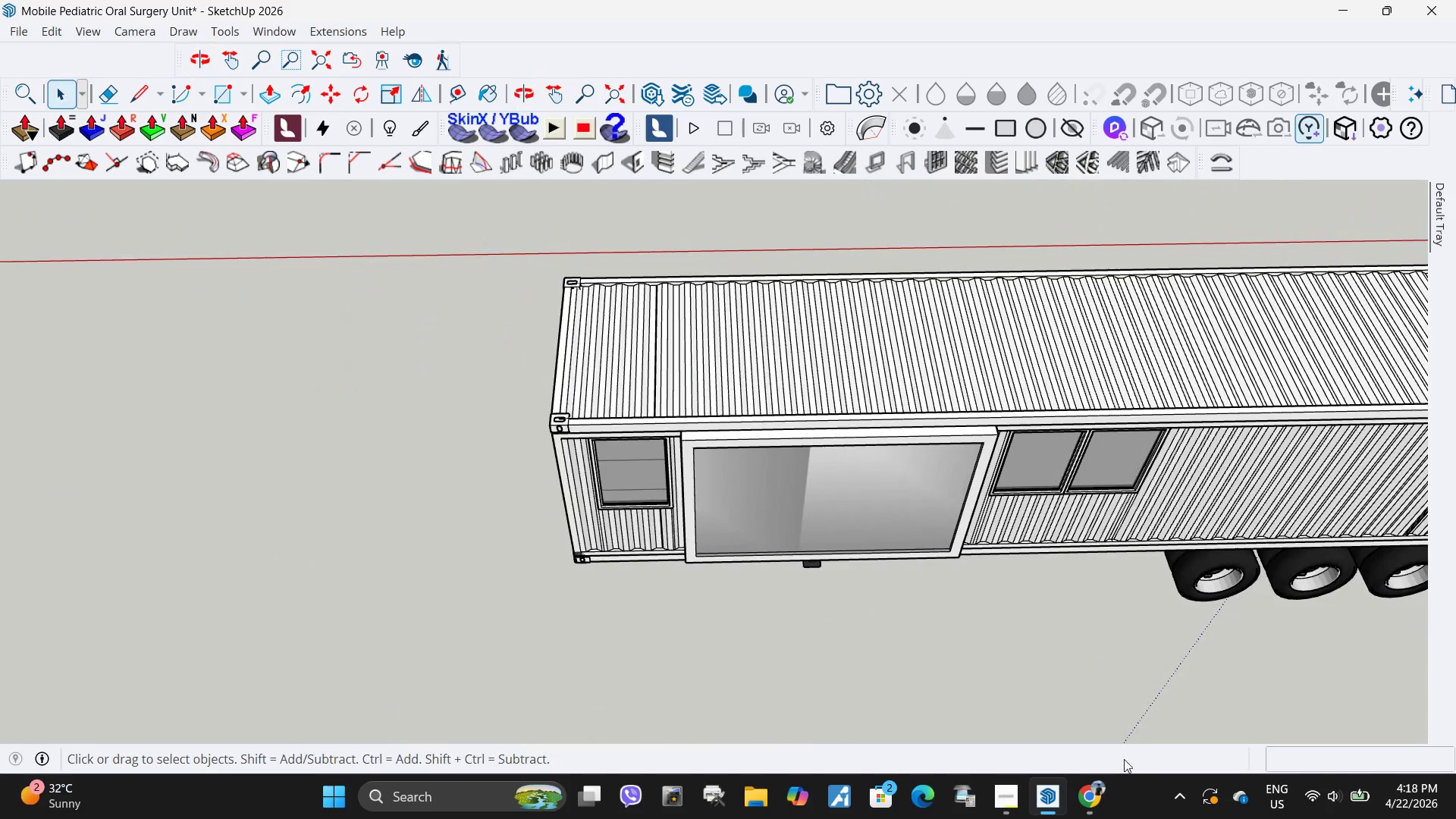 
mouse_move([1077, 786])
 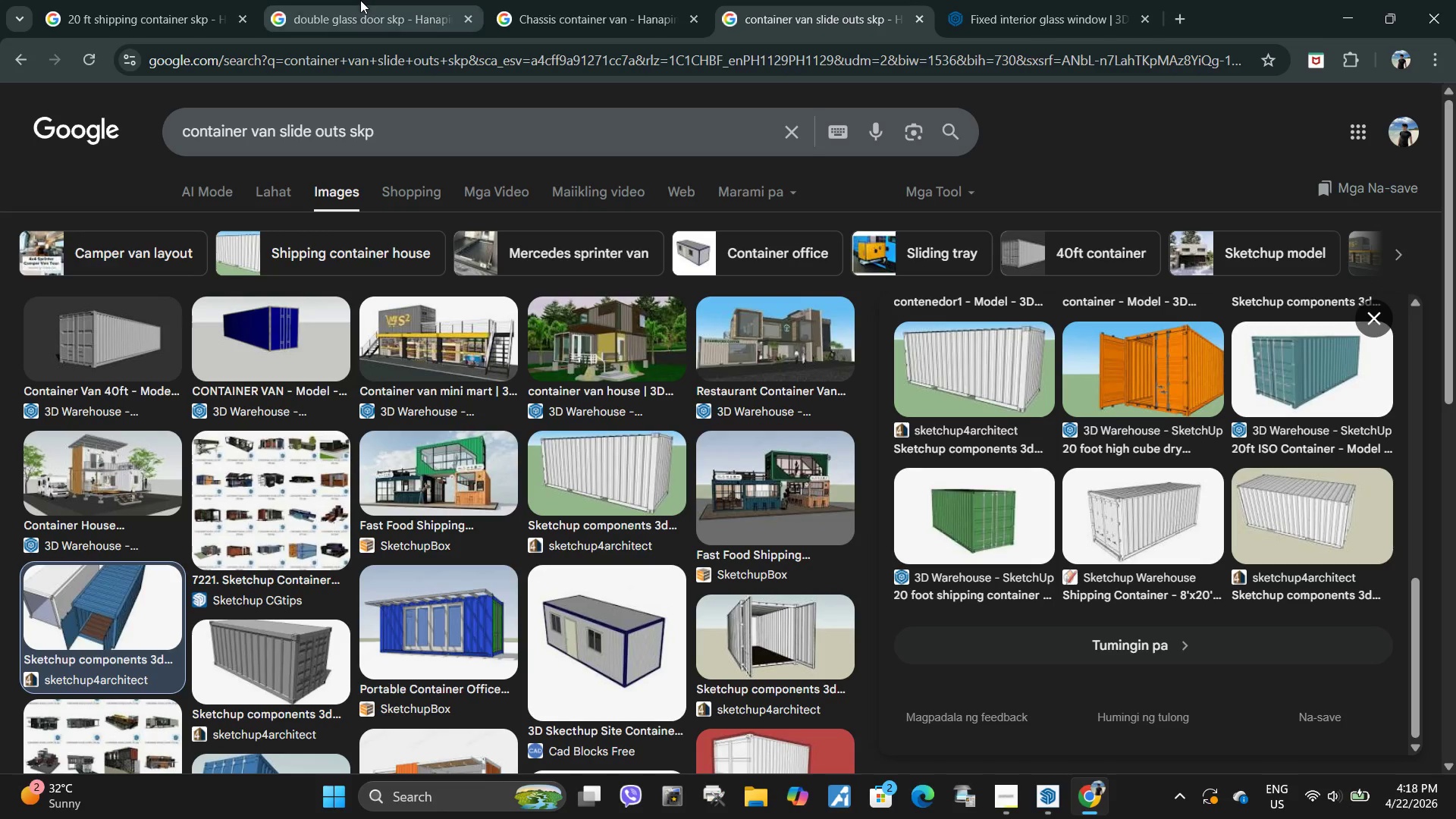 
left_click([360, 0])
 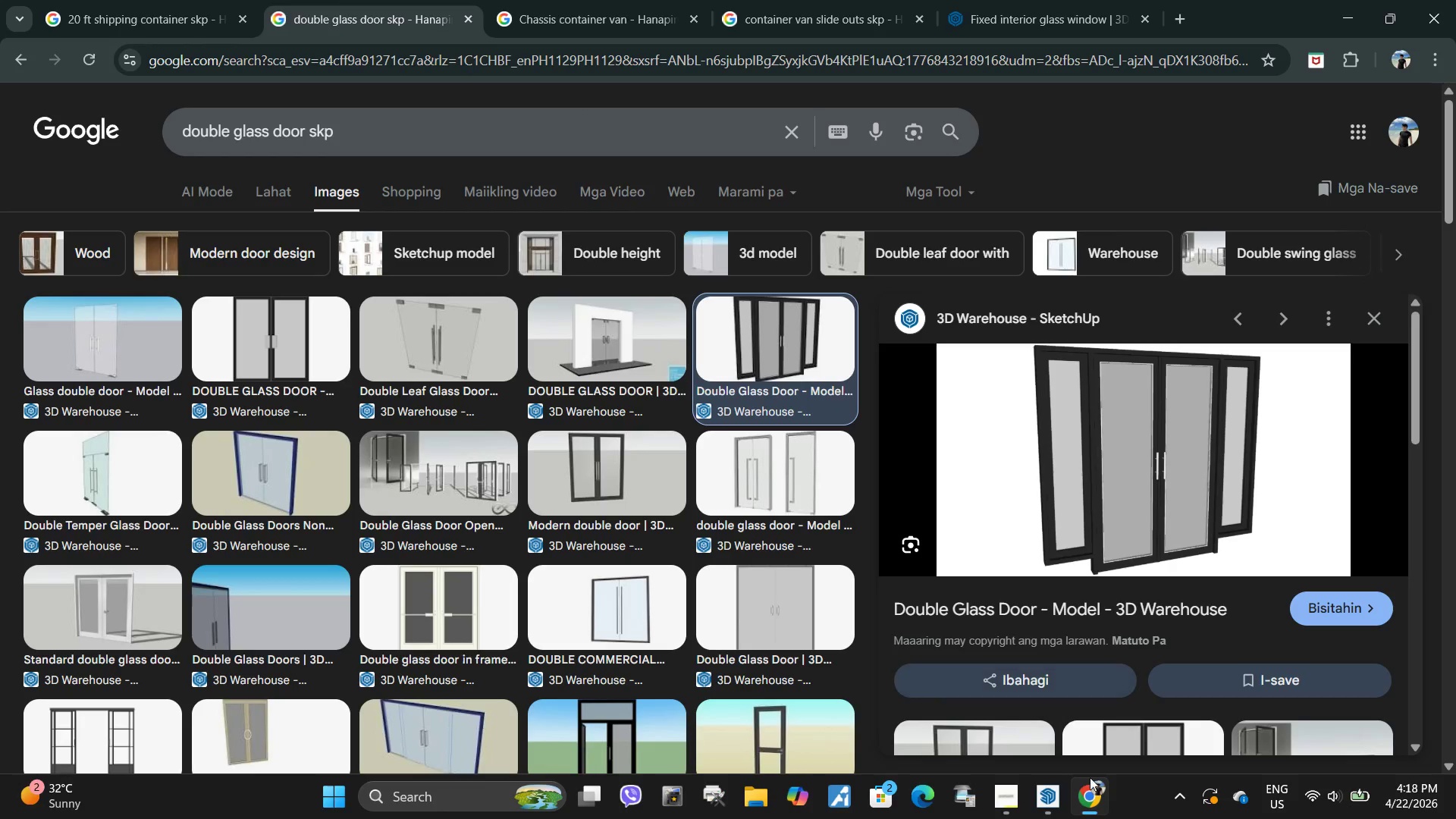 
left_click([1087, 814])
 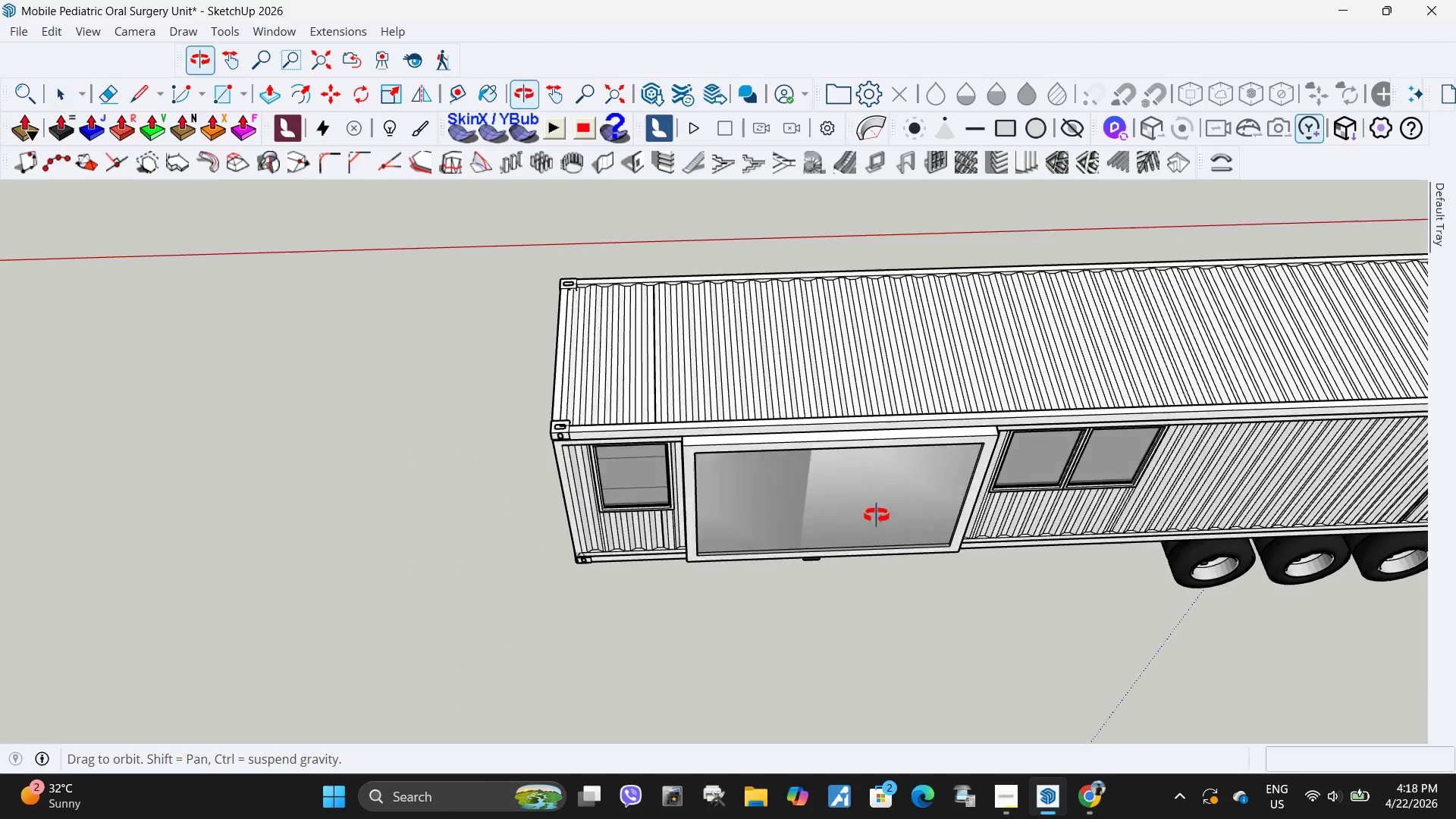 
left_click([842, 513])
 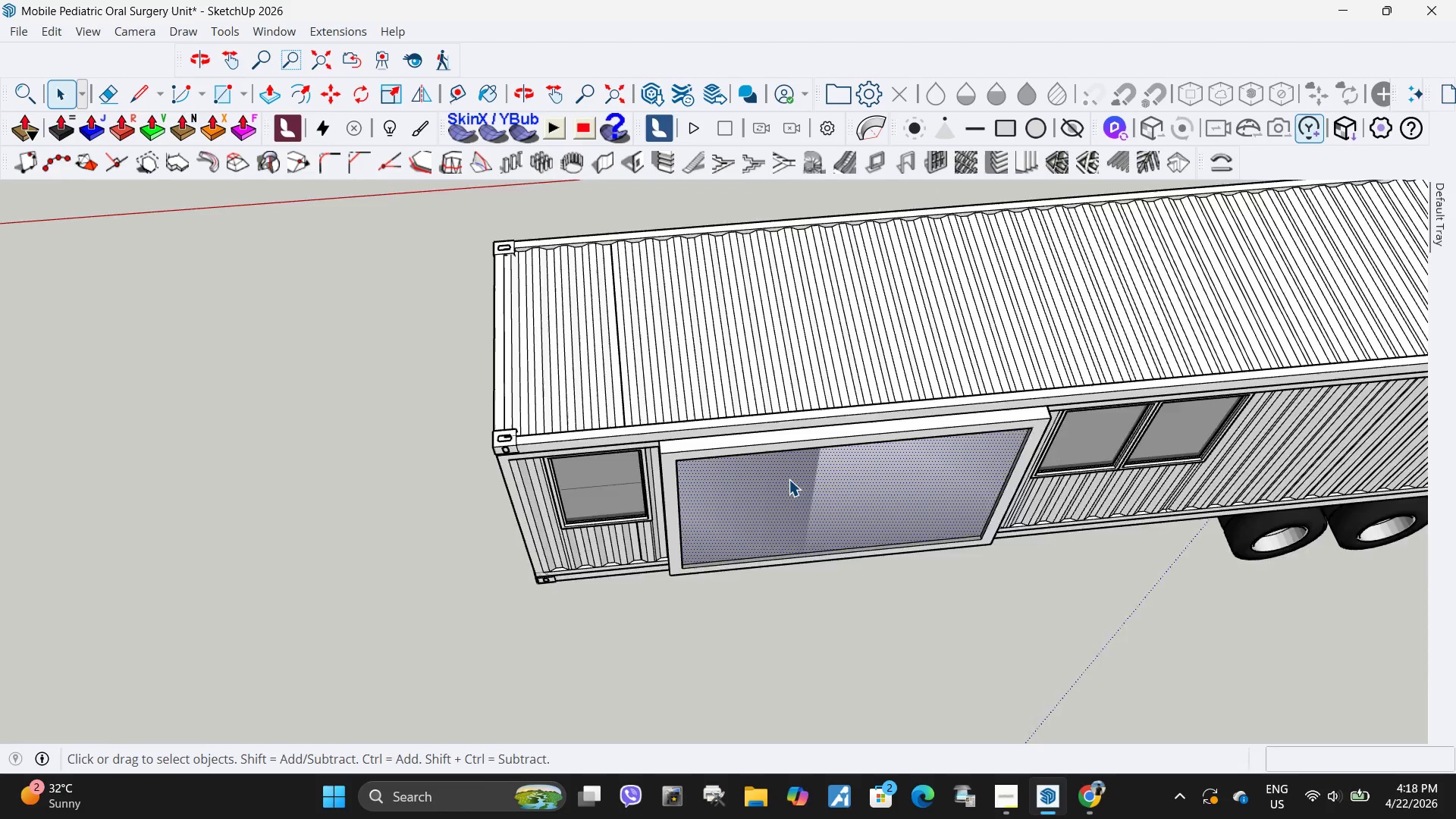 
scroll: coordinate [662, 447], scroll_direction: up, amount: 7.0
 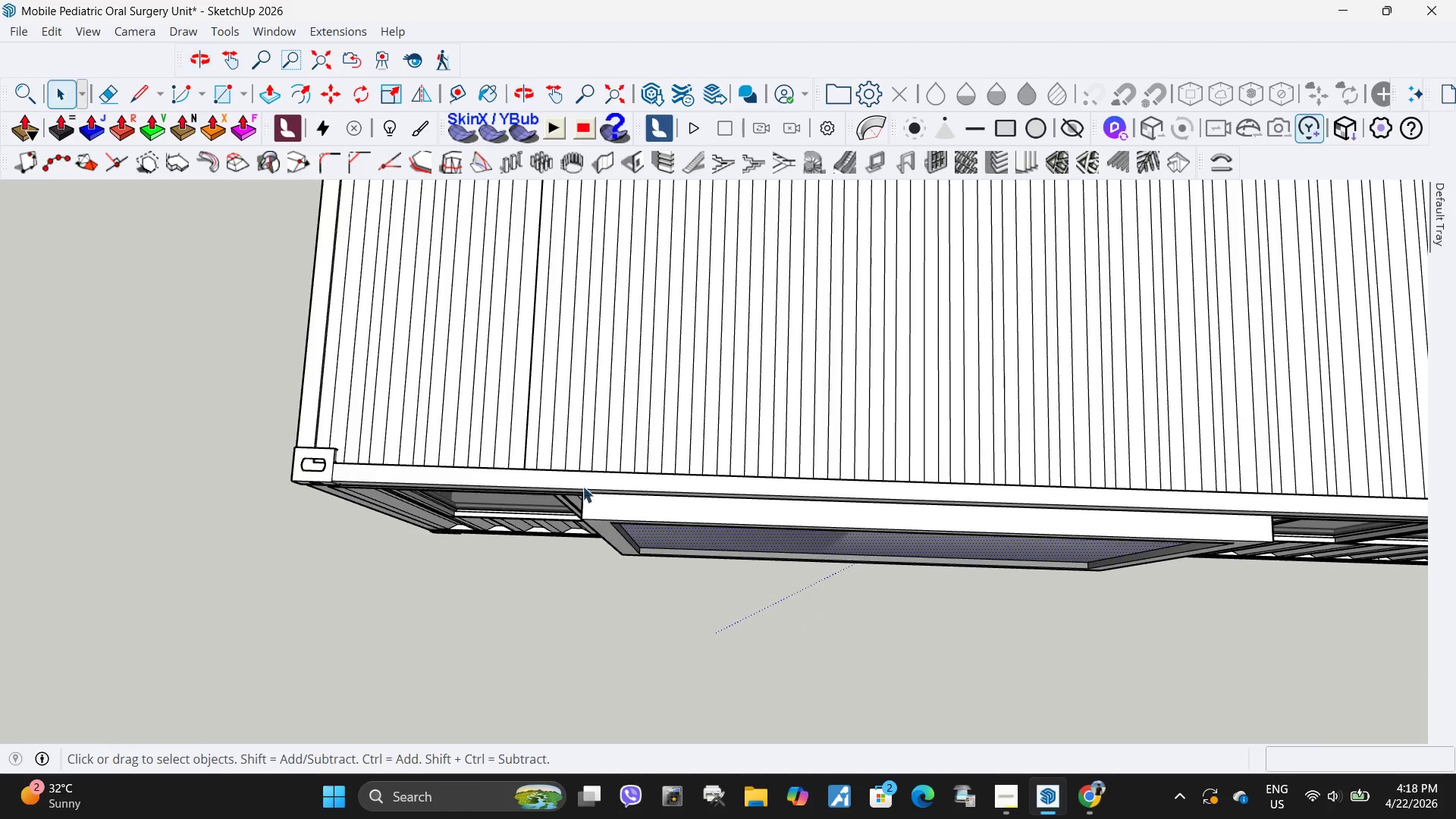 
left_click([582, 476])
 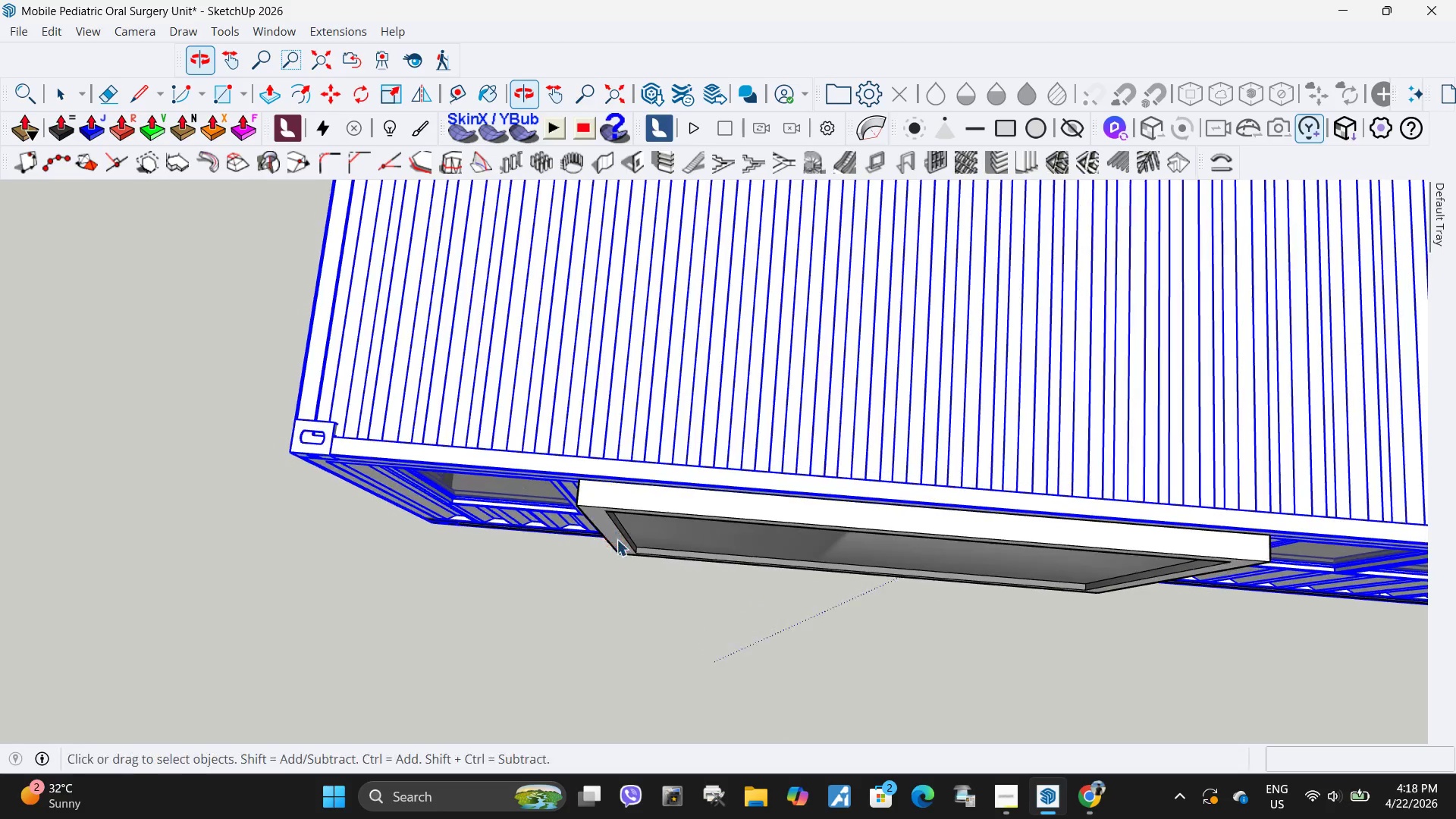 
left_click_drag(start_coordinate=[575, 460], to_coordinate=[1050, 649])
 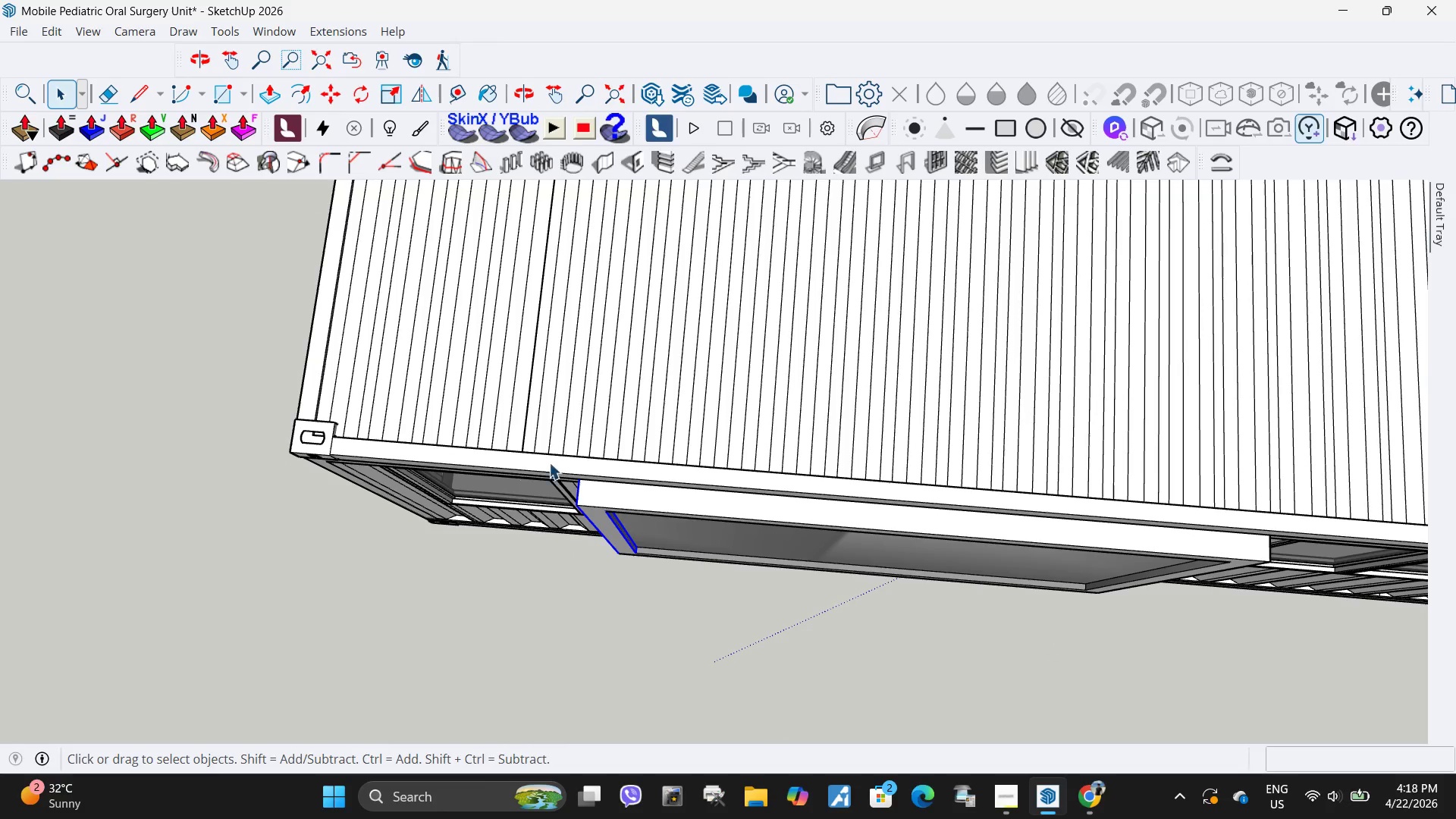 
left_click([479, 361])
 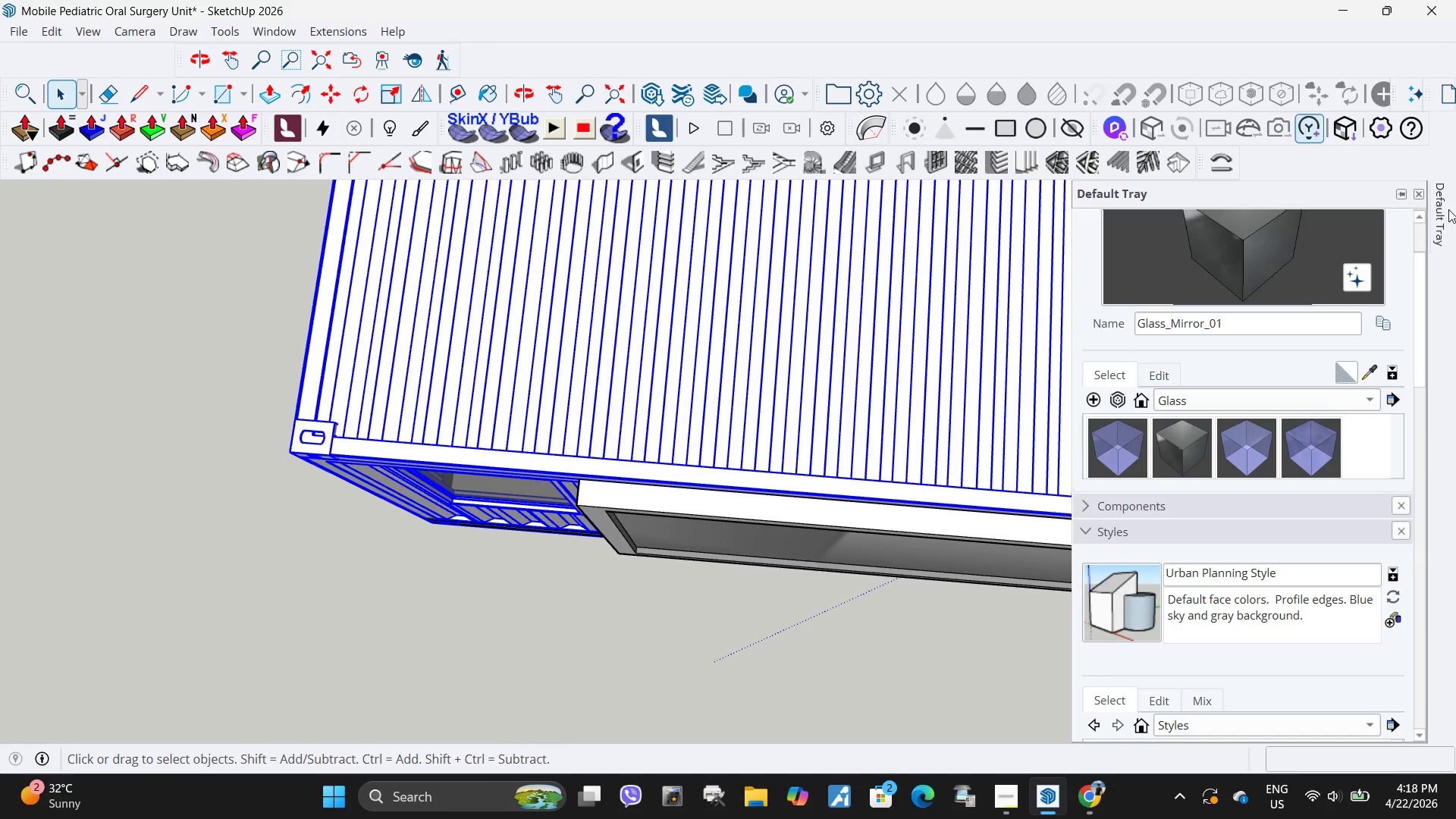 
scroll: coordinate [673, 532], scroll_direction: down, amount: 13.0
 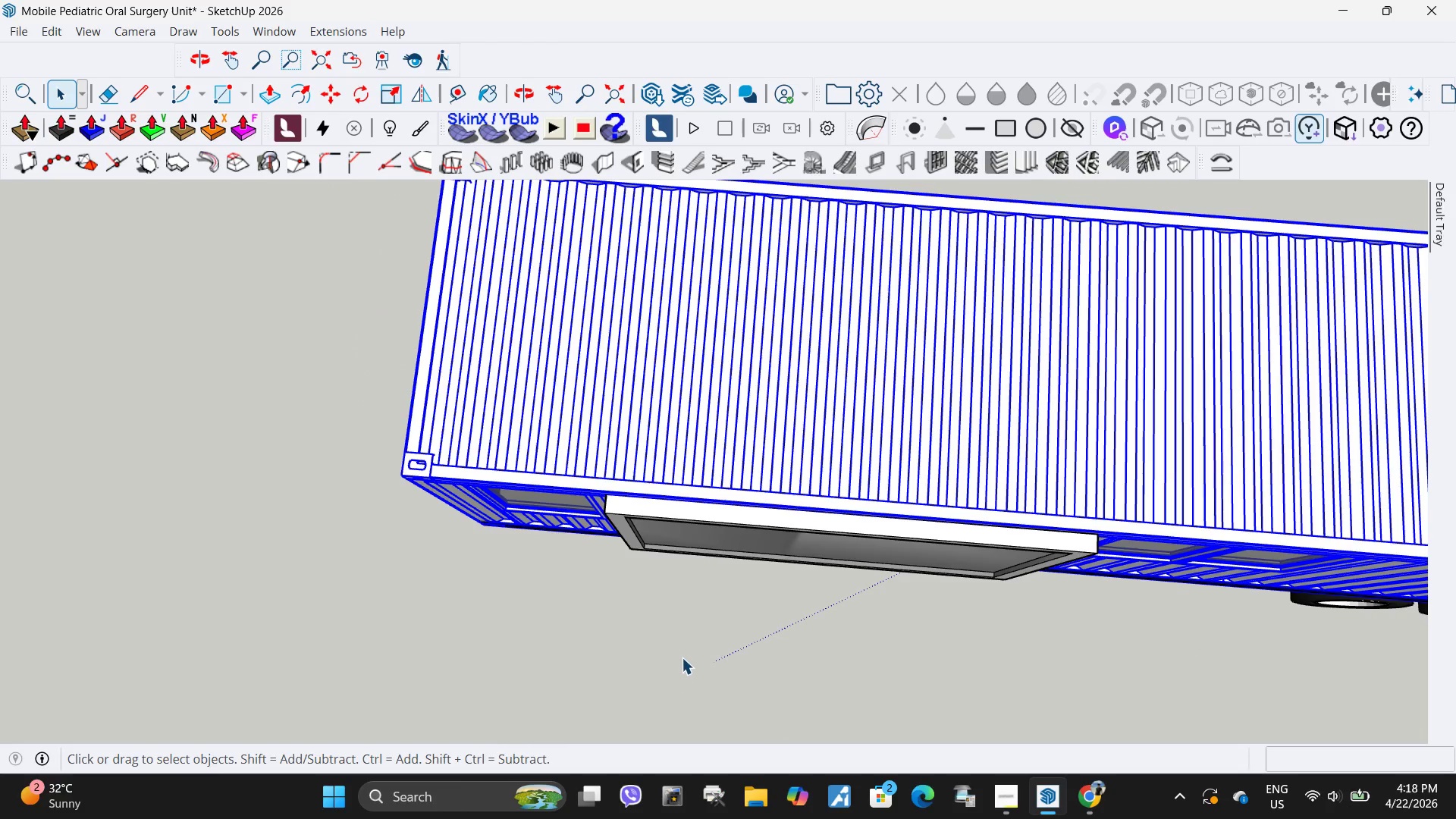 
left_click([678, 650])
 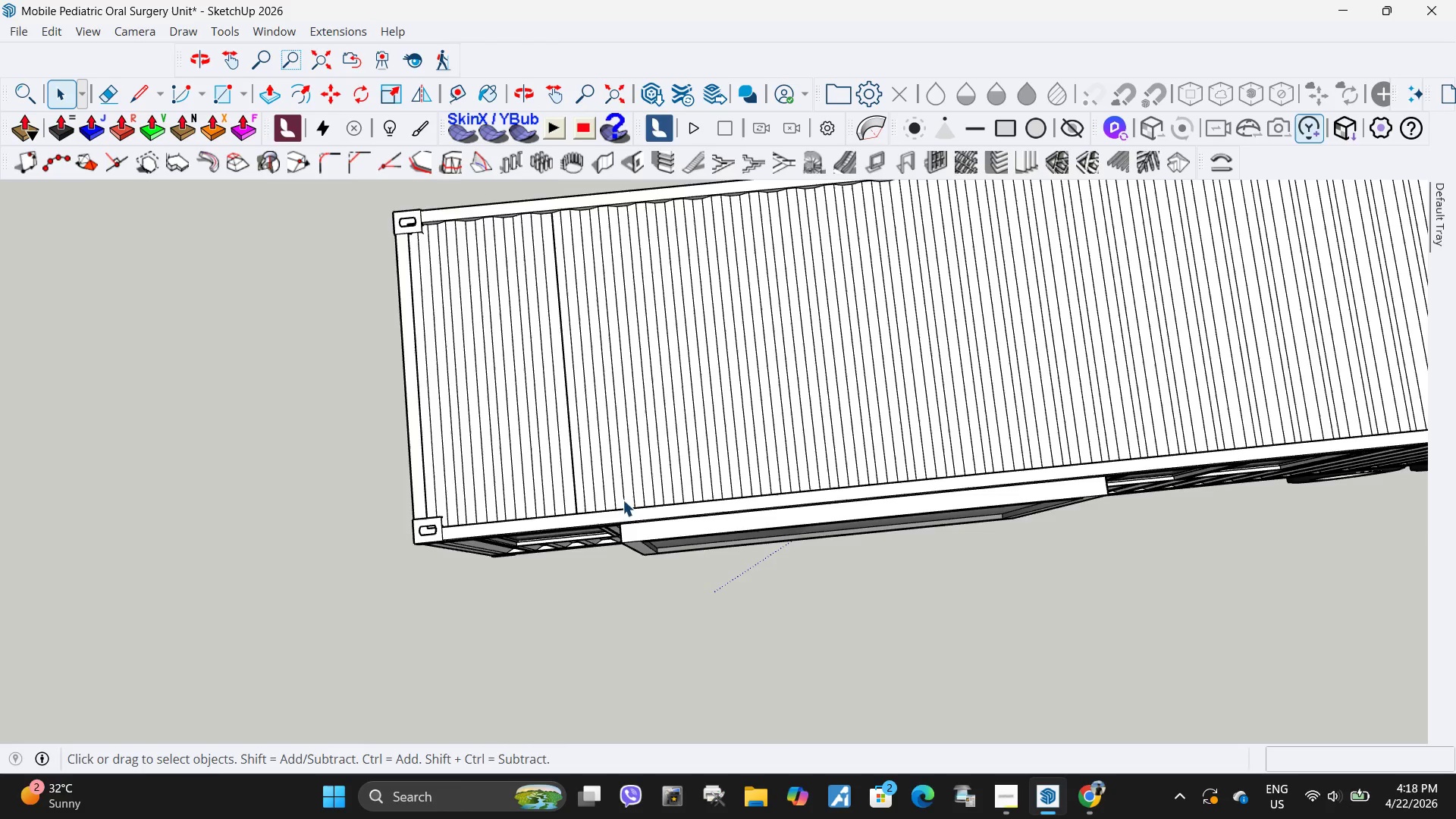 
left_click_drag(start_coordinate=[602, 498], to_coordinate=[619, 495])
 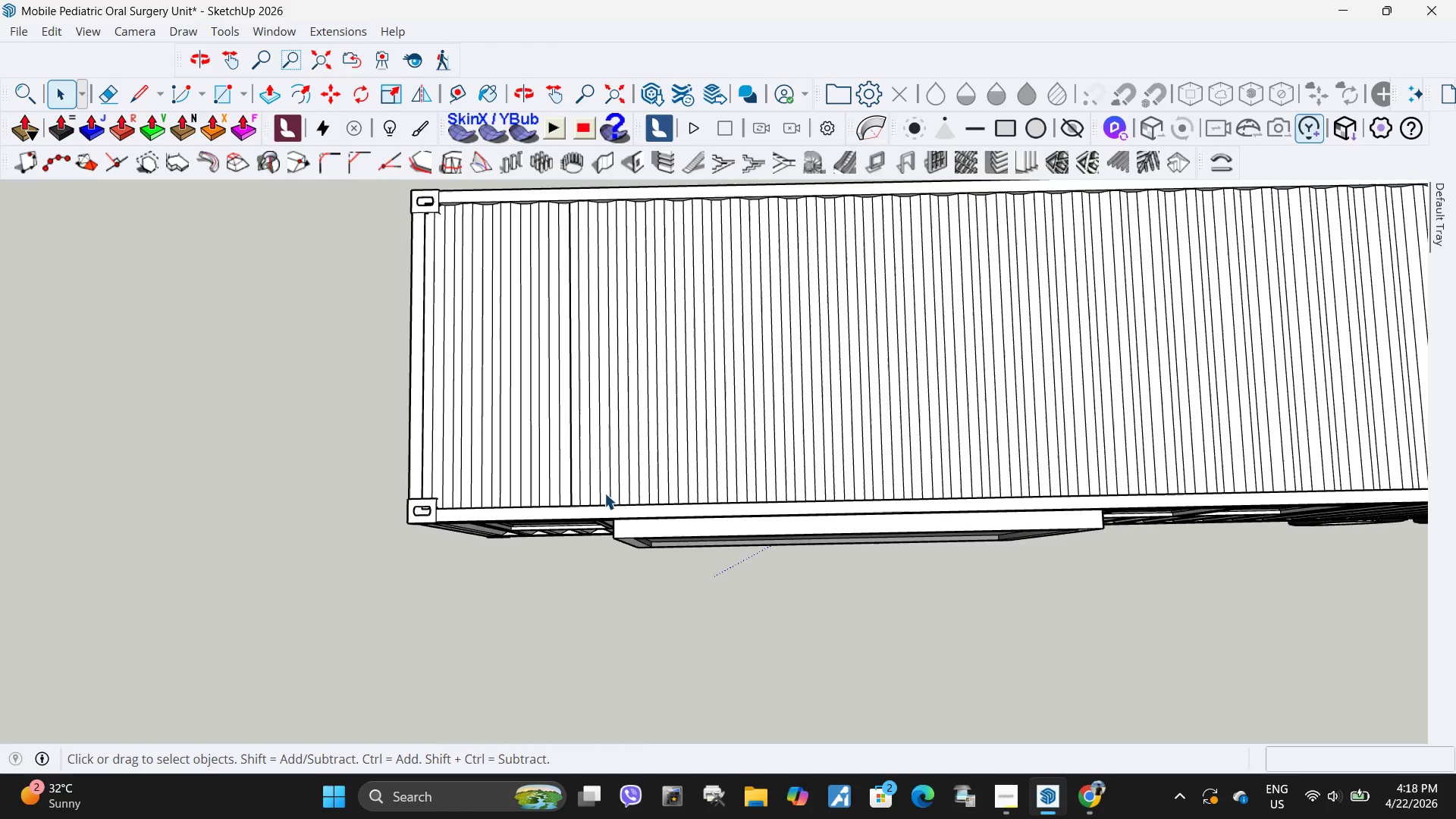 
left_click_drag(start_coordinate=[604, 509], to_coordinate=[1116, 577])
 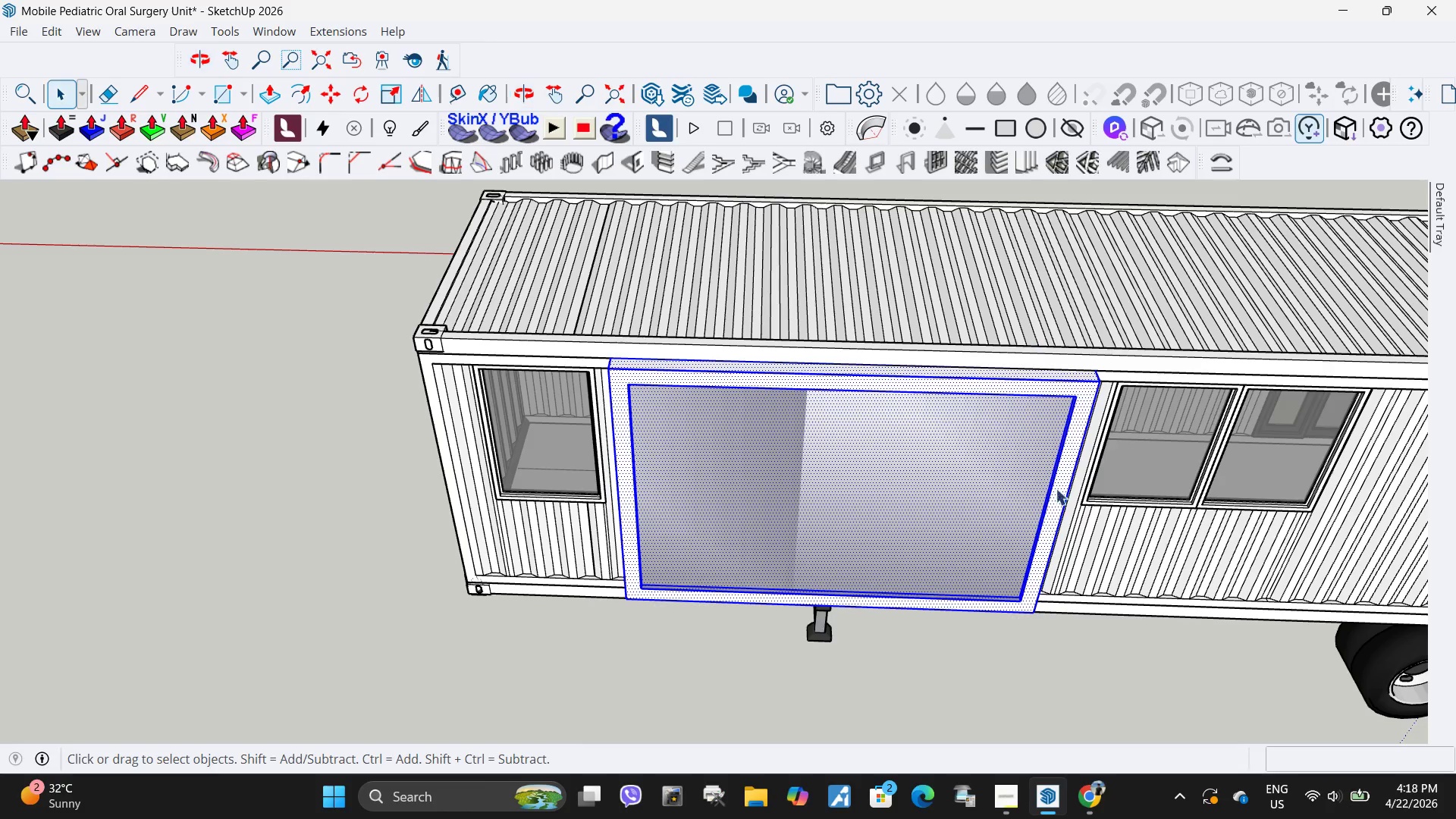 
scroll: coordinate [1013, 476], scroll_direction: down, amount: 3.0
 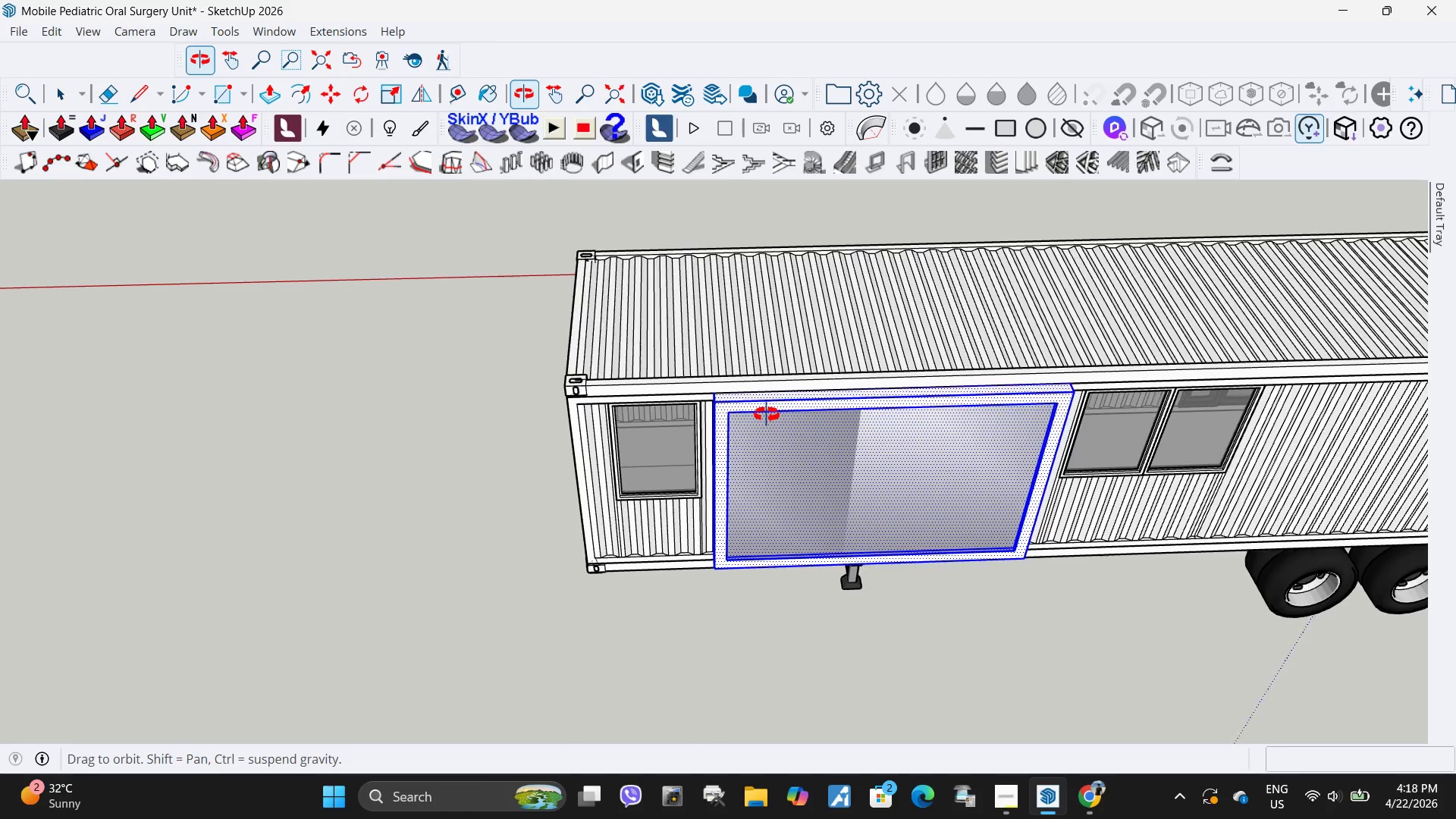 
key(M)
 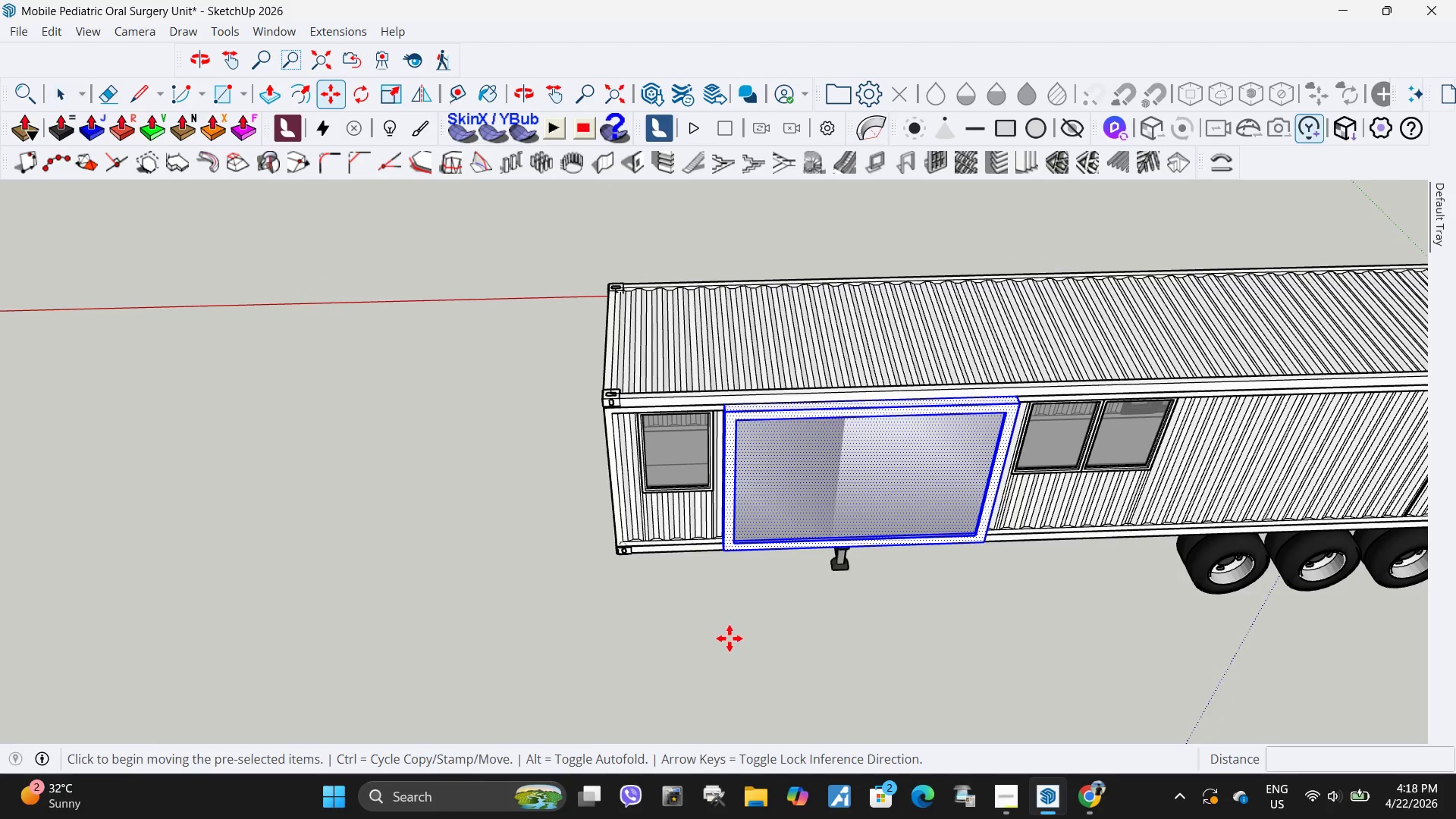 
left_click([730, 639])
 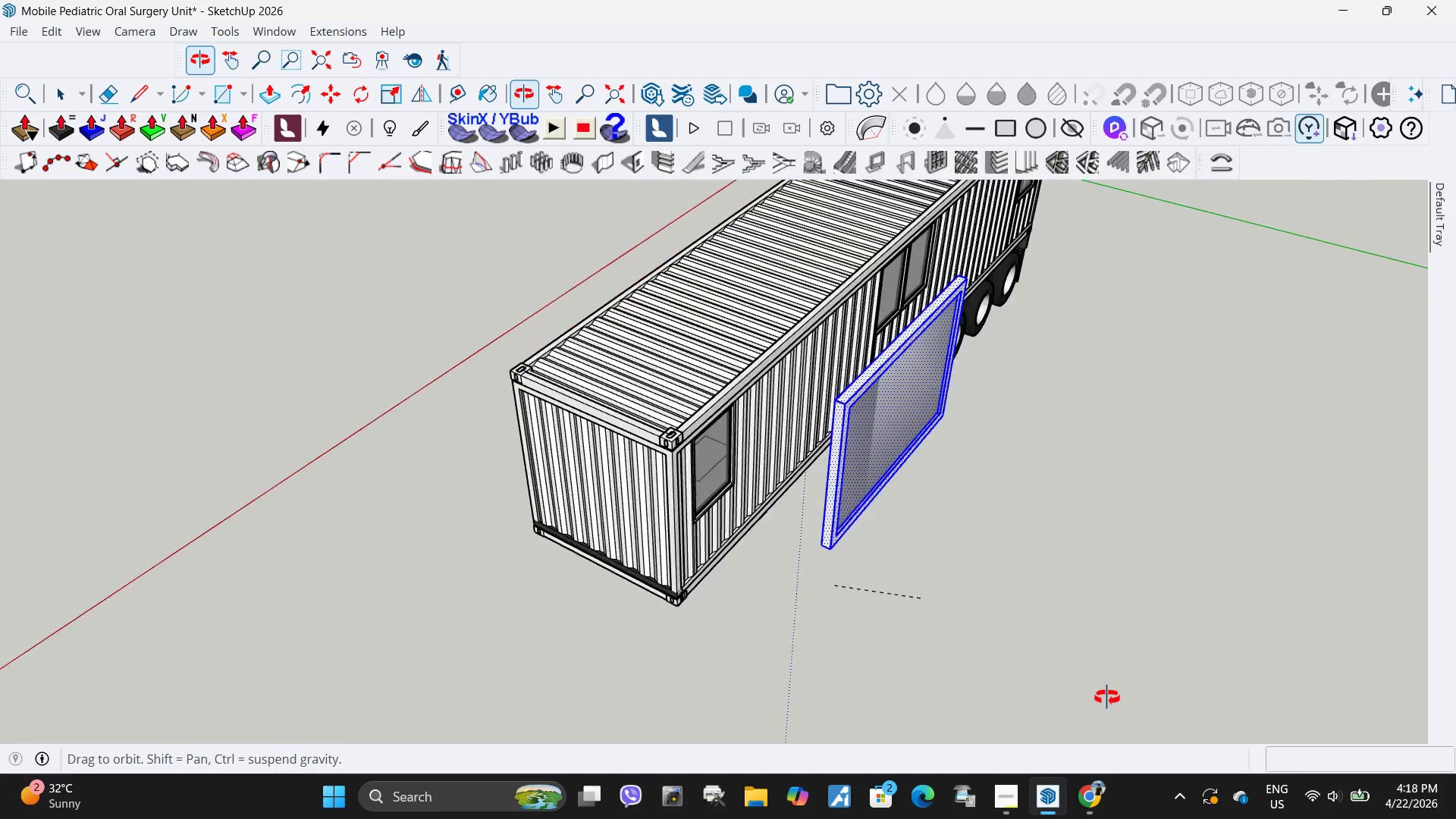 
scroll: coordinate [774, 468], scroll_direction: down, amount: 2.0
 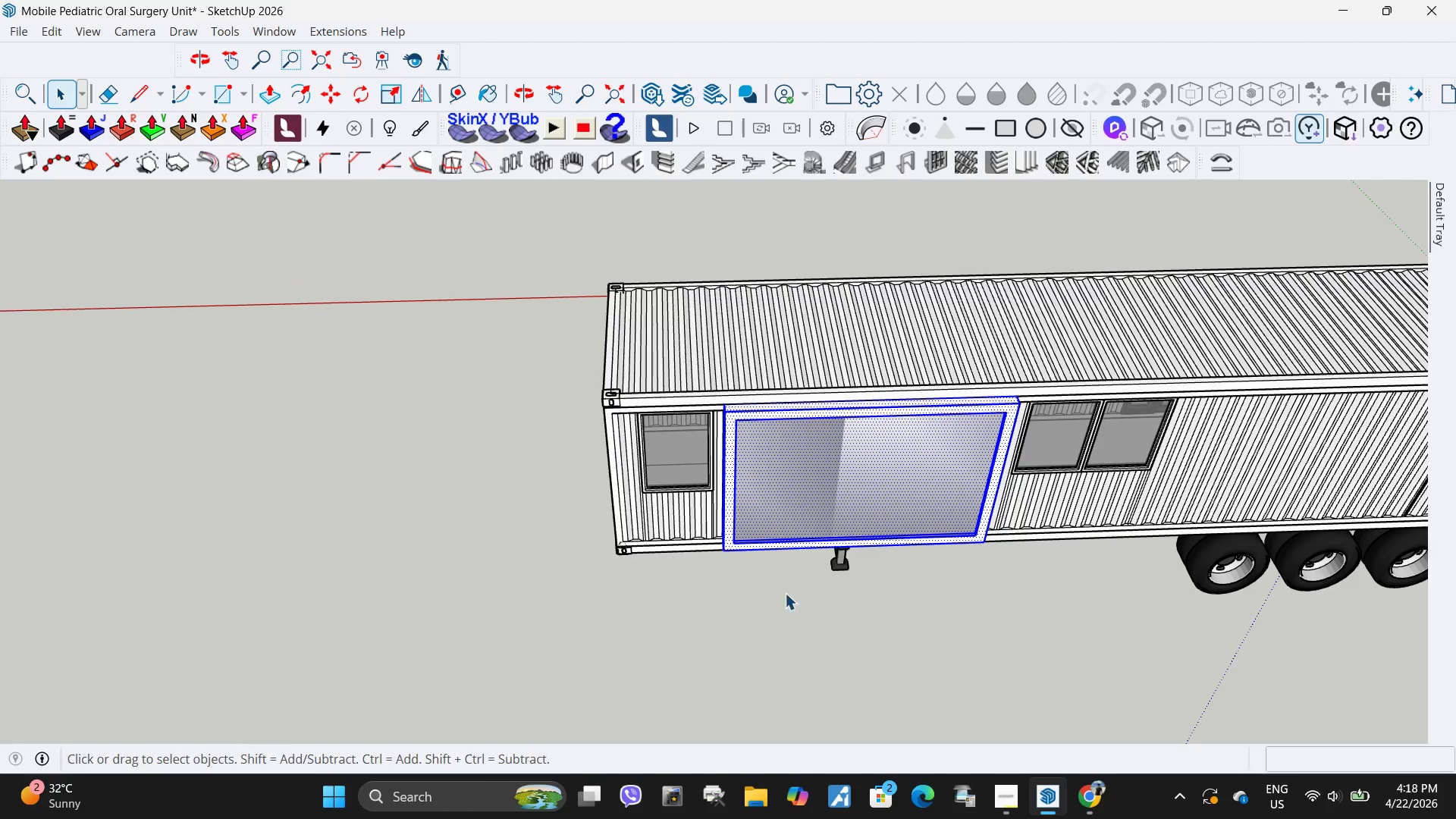 
key(Escape)
 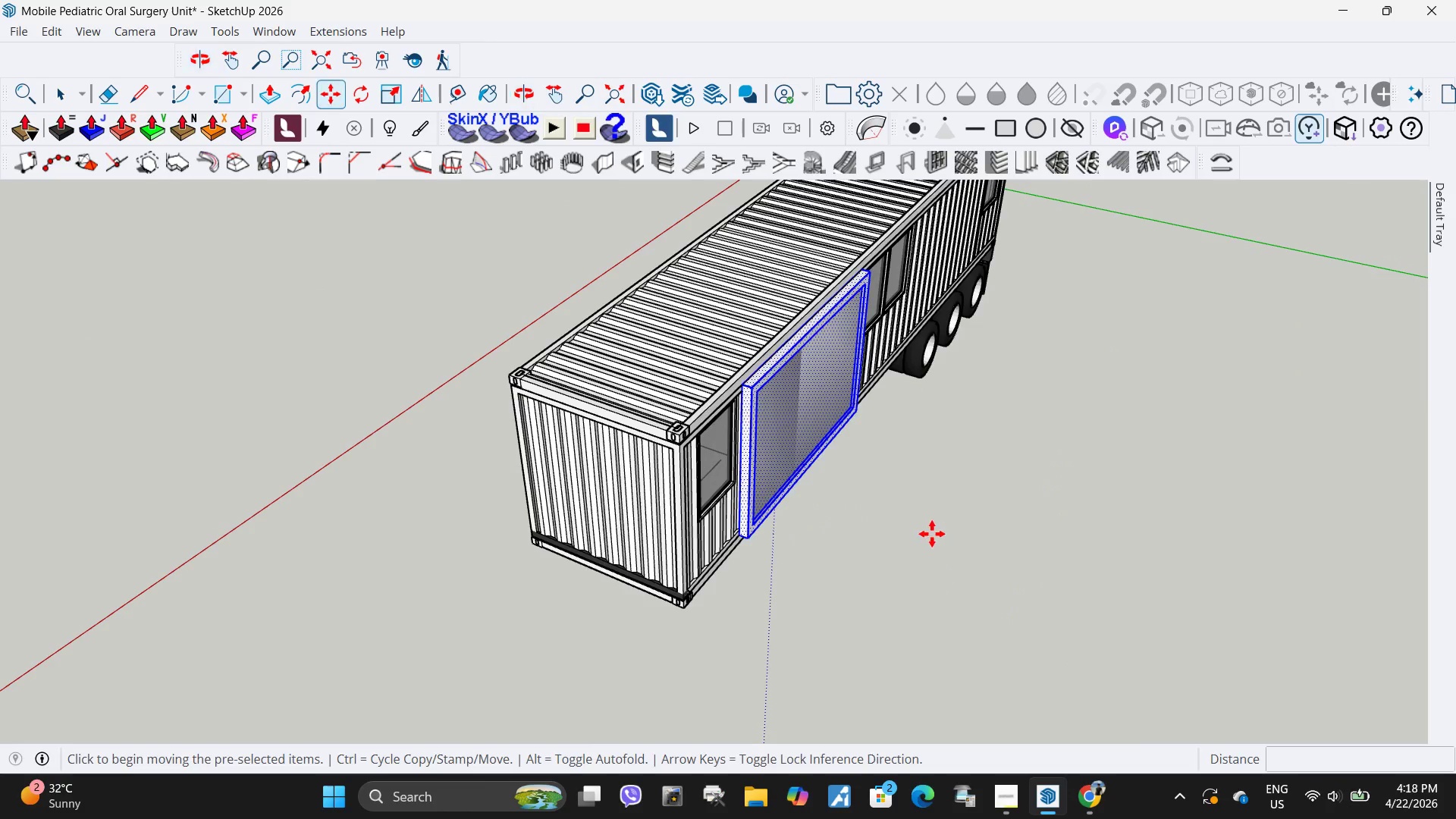 
scroll: coordinate [932, 534], scroll_direction: down, amount: 4.0
 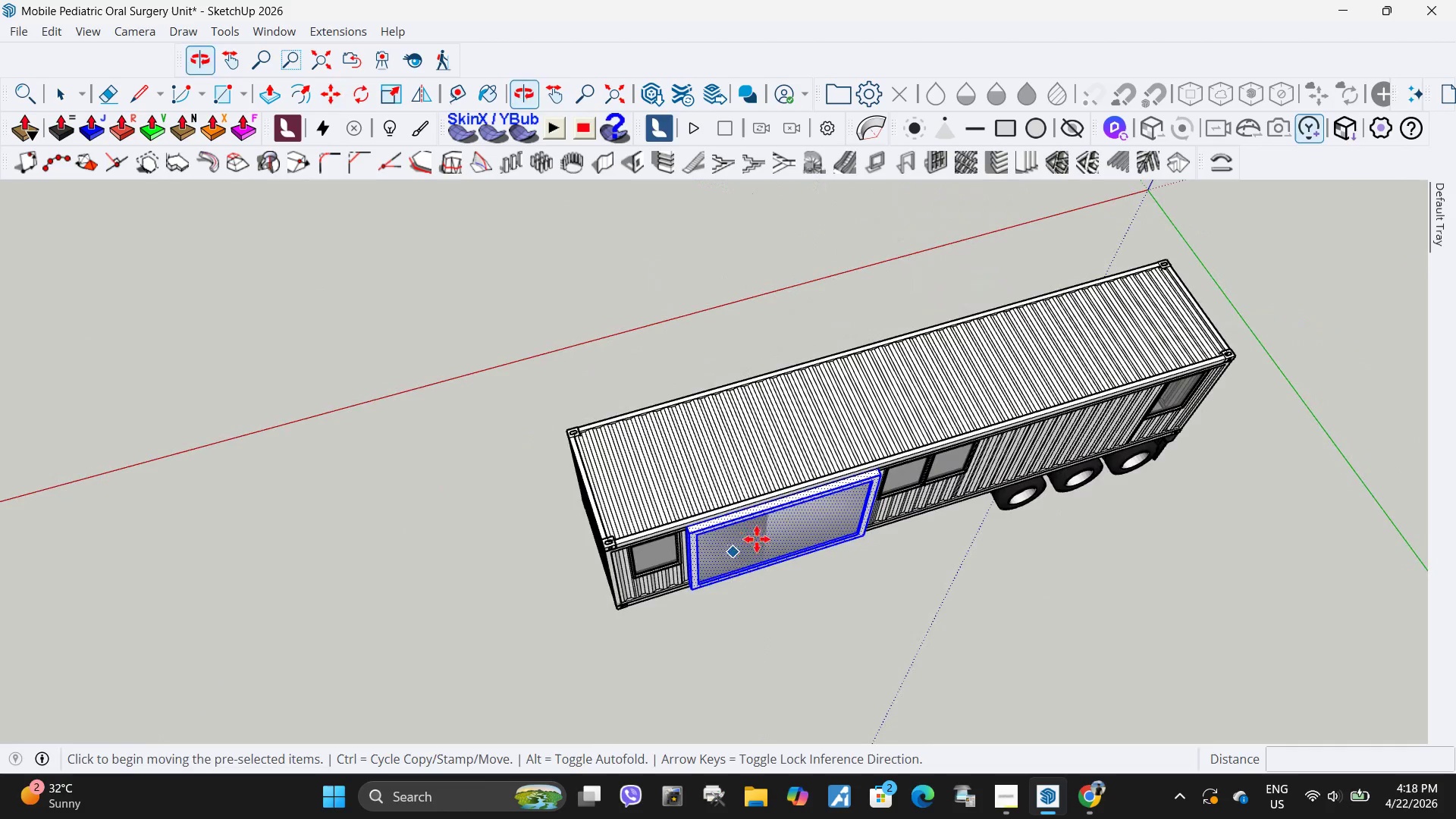 
key(Space)
 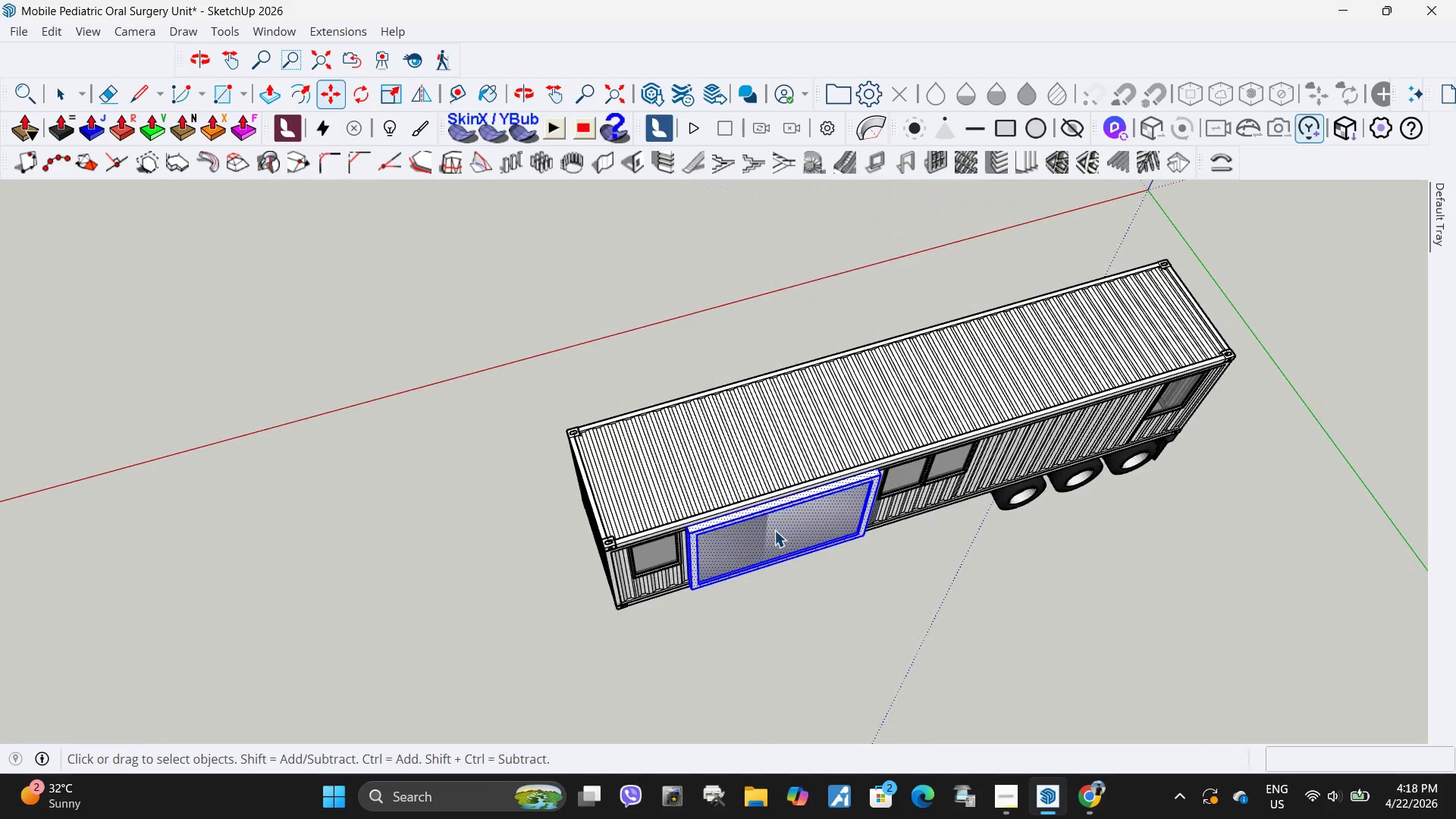 
right_click([774, 530])
 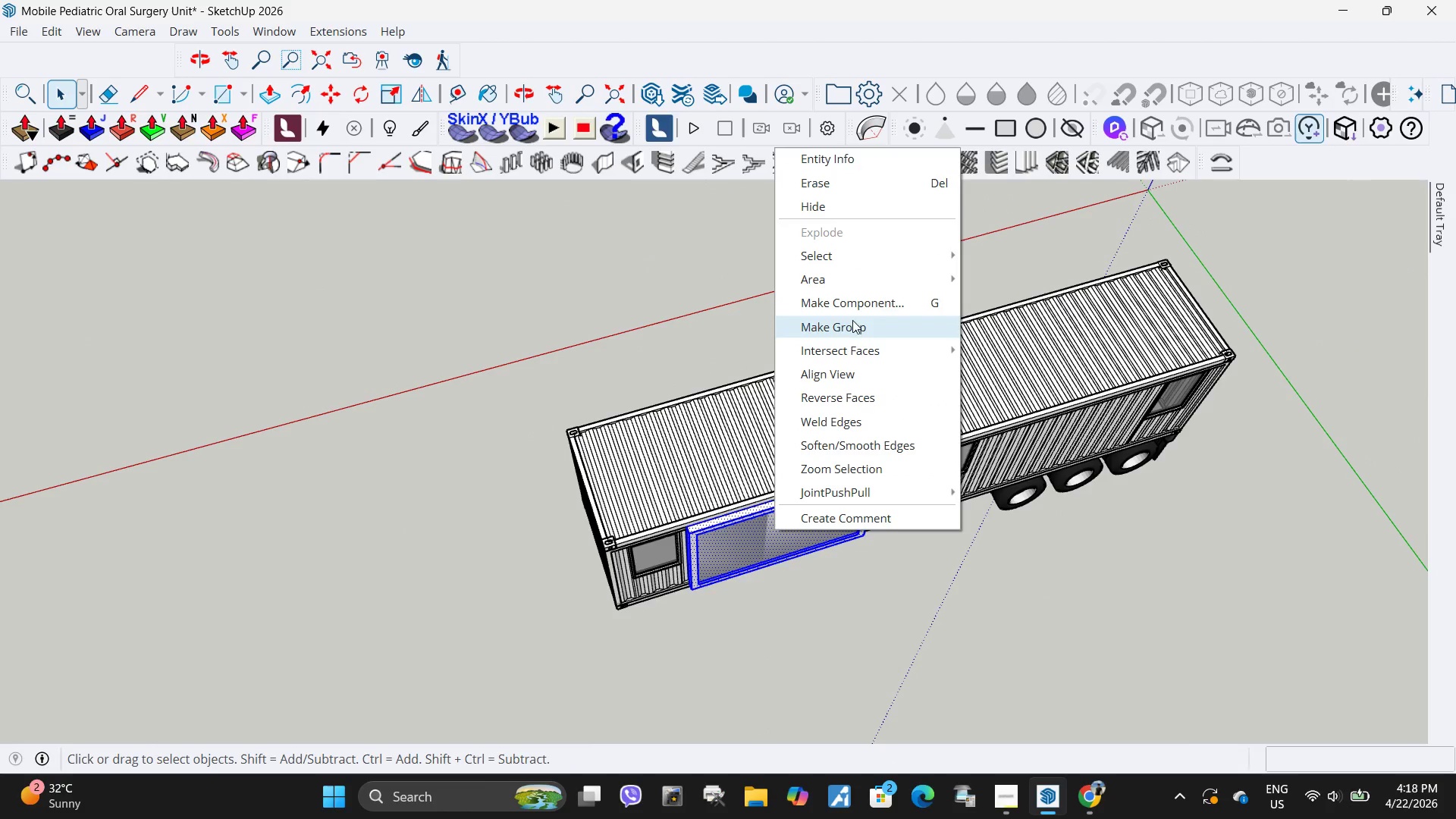 
left_click([852, 328])
 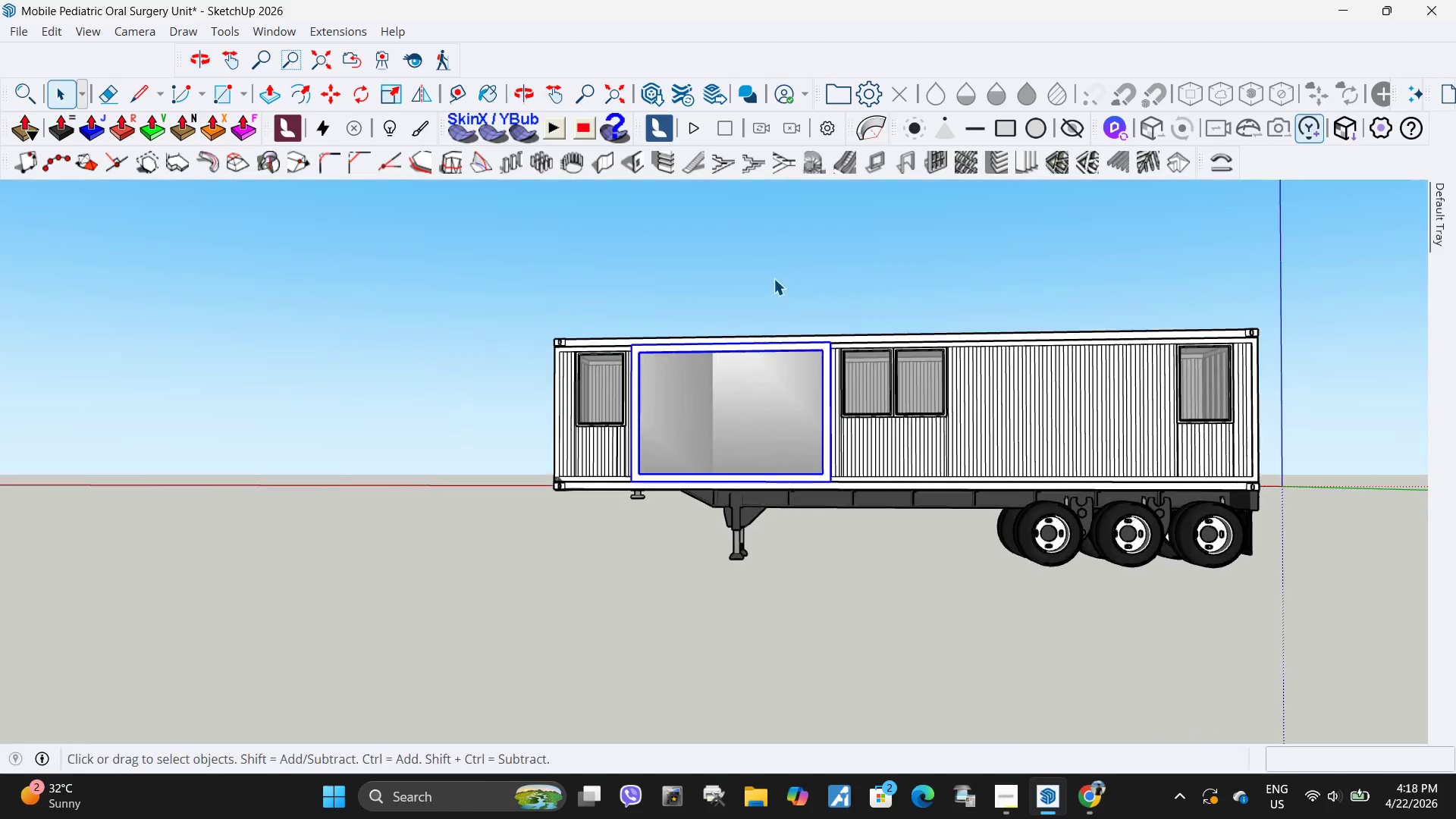 
scroll: coordinate [771, 541], scroll_direction: up, amount: 3.0
 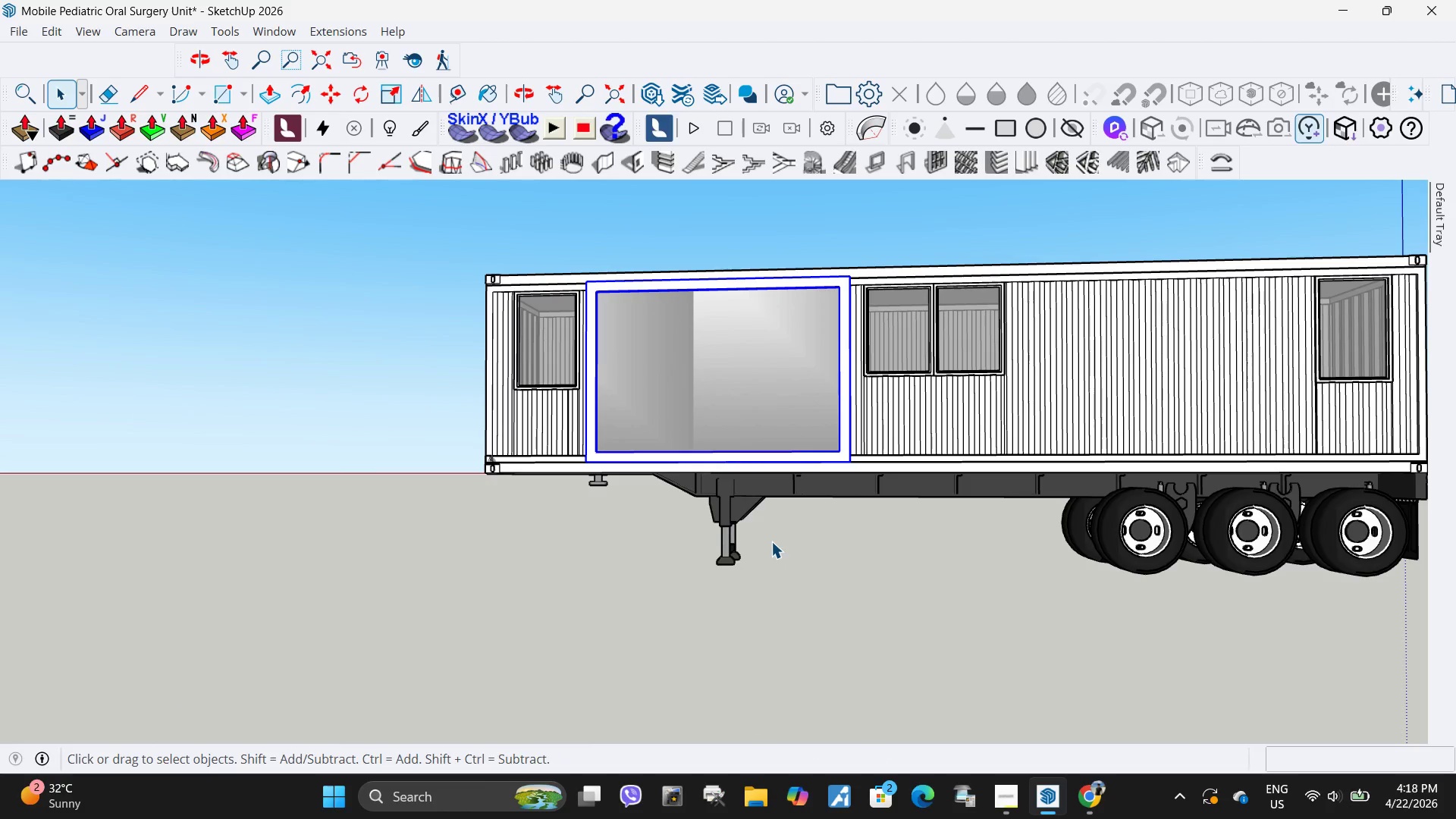 
key(M)
 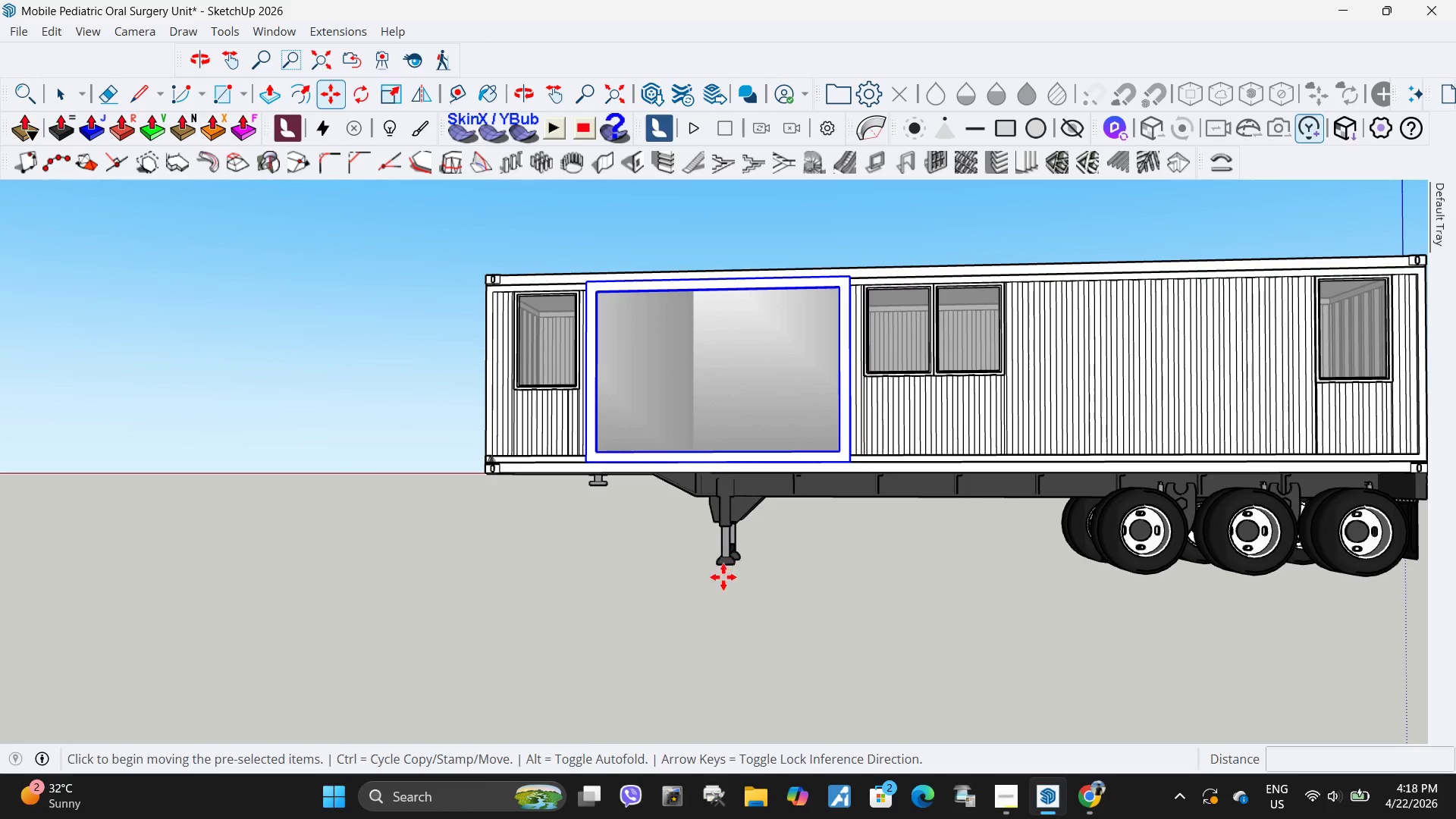 
key(Control+ControlLeft)
 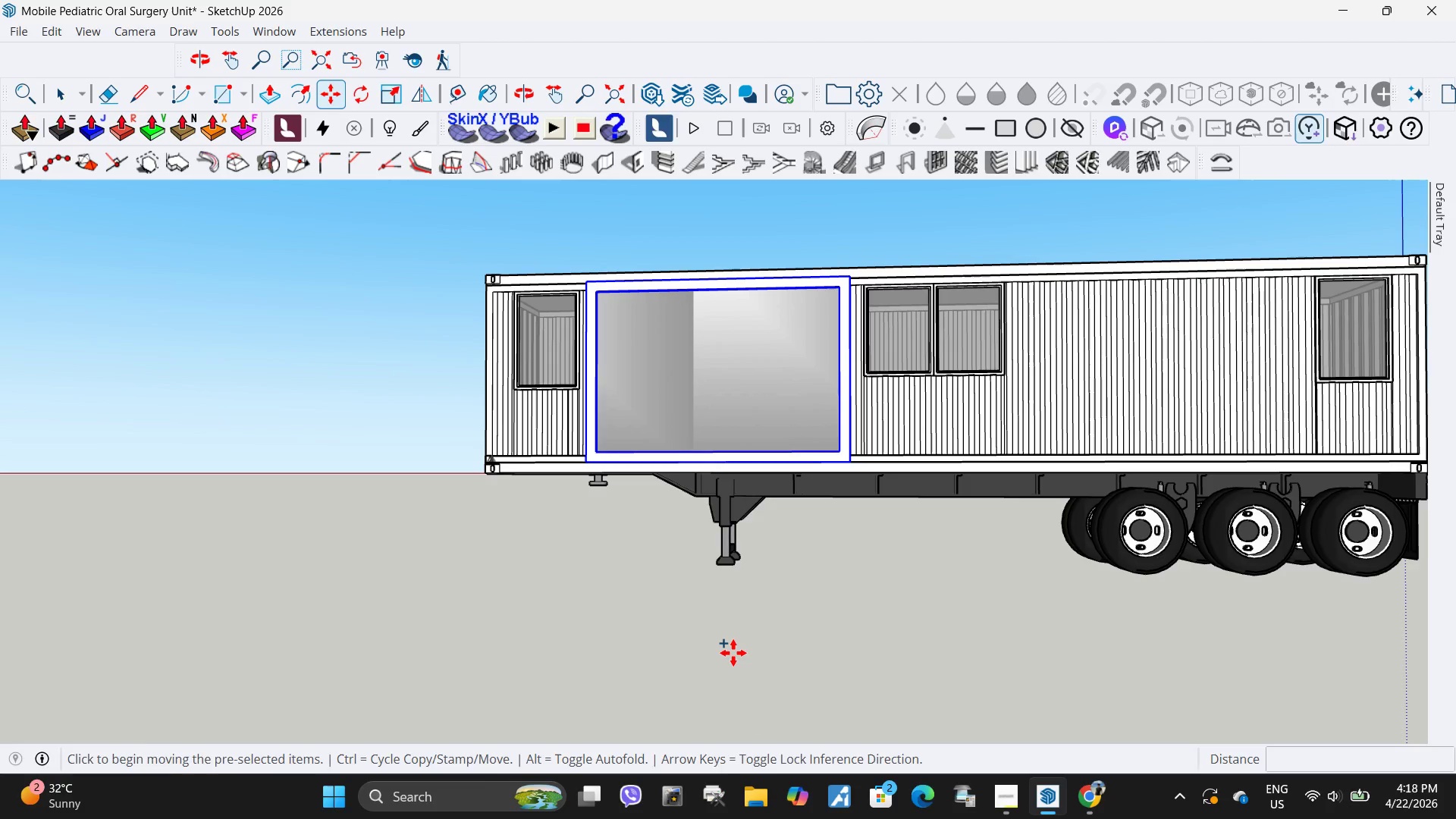 
left_click([733, 653])
 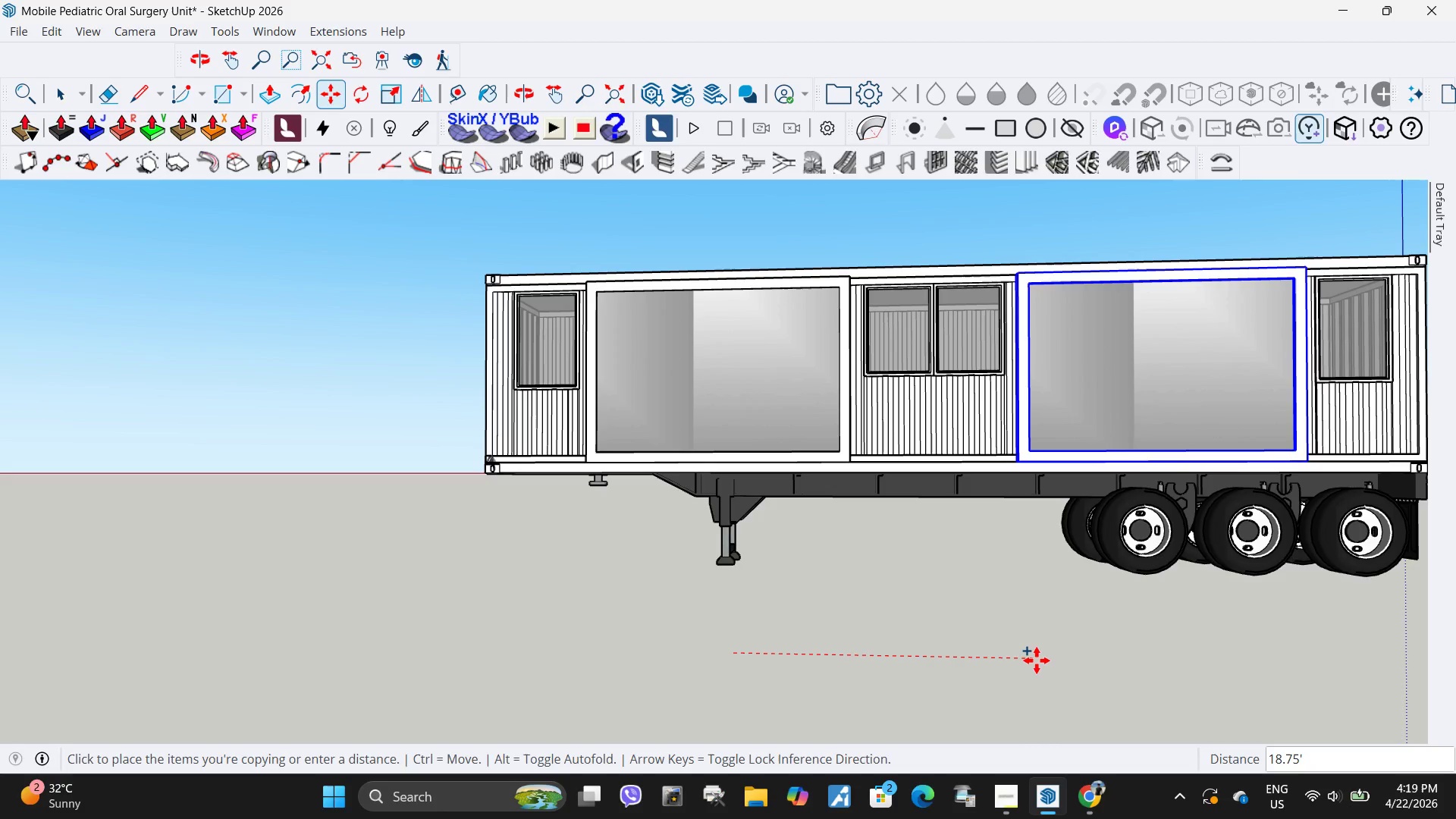 
wait(6.08)
 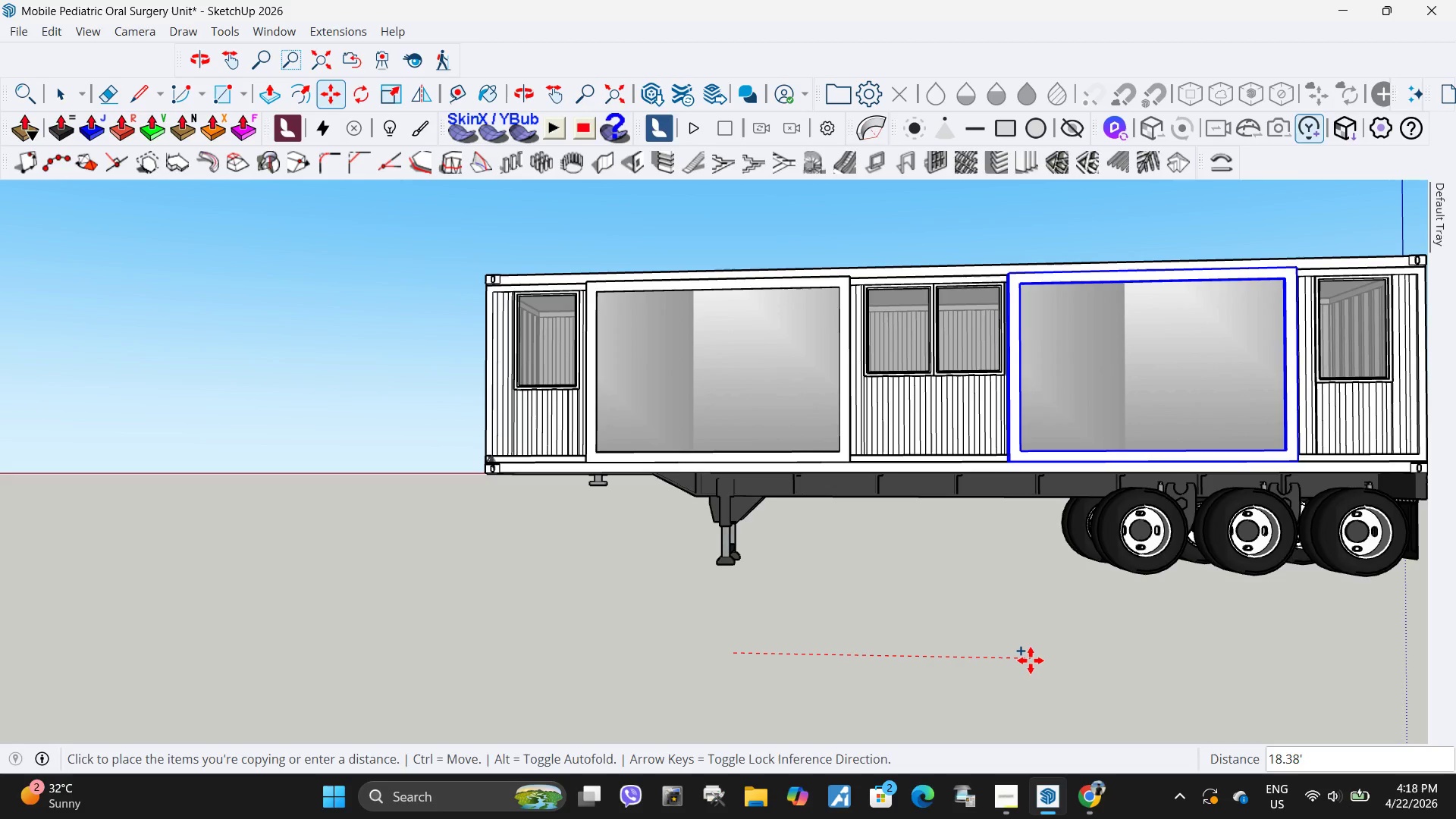 
left_click([1034, 661])
 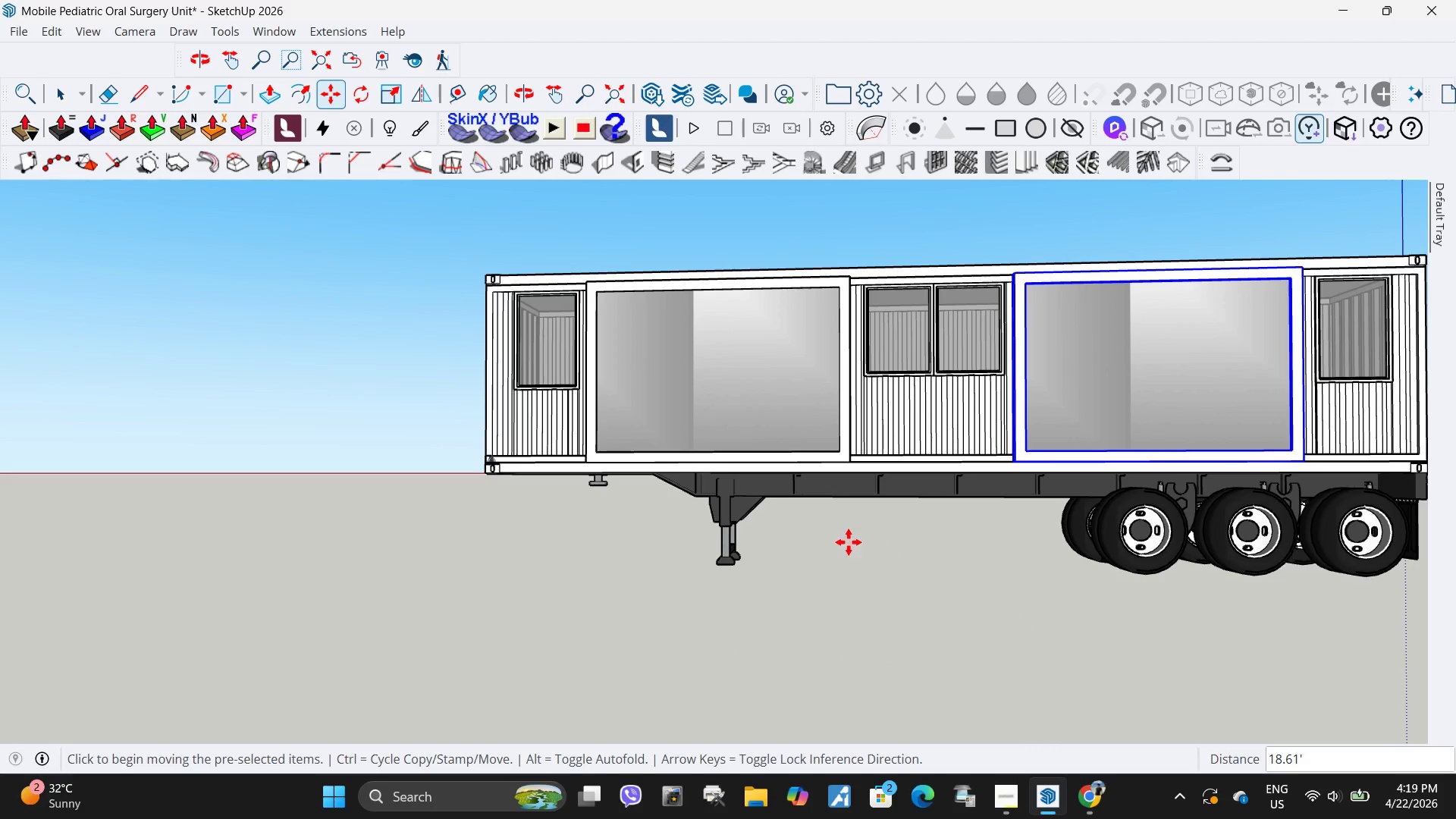 
scroll: coordinate [972, 501], scroll_direction: down, amount: 2.0
 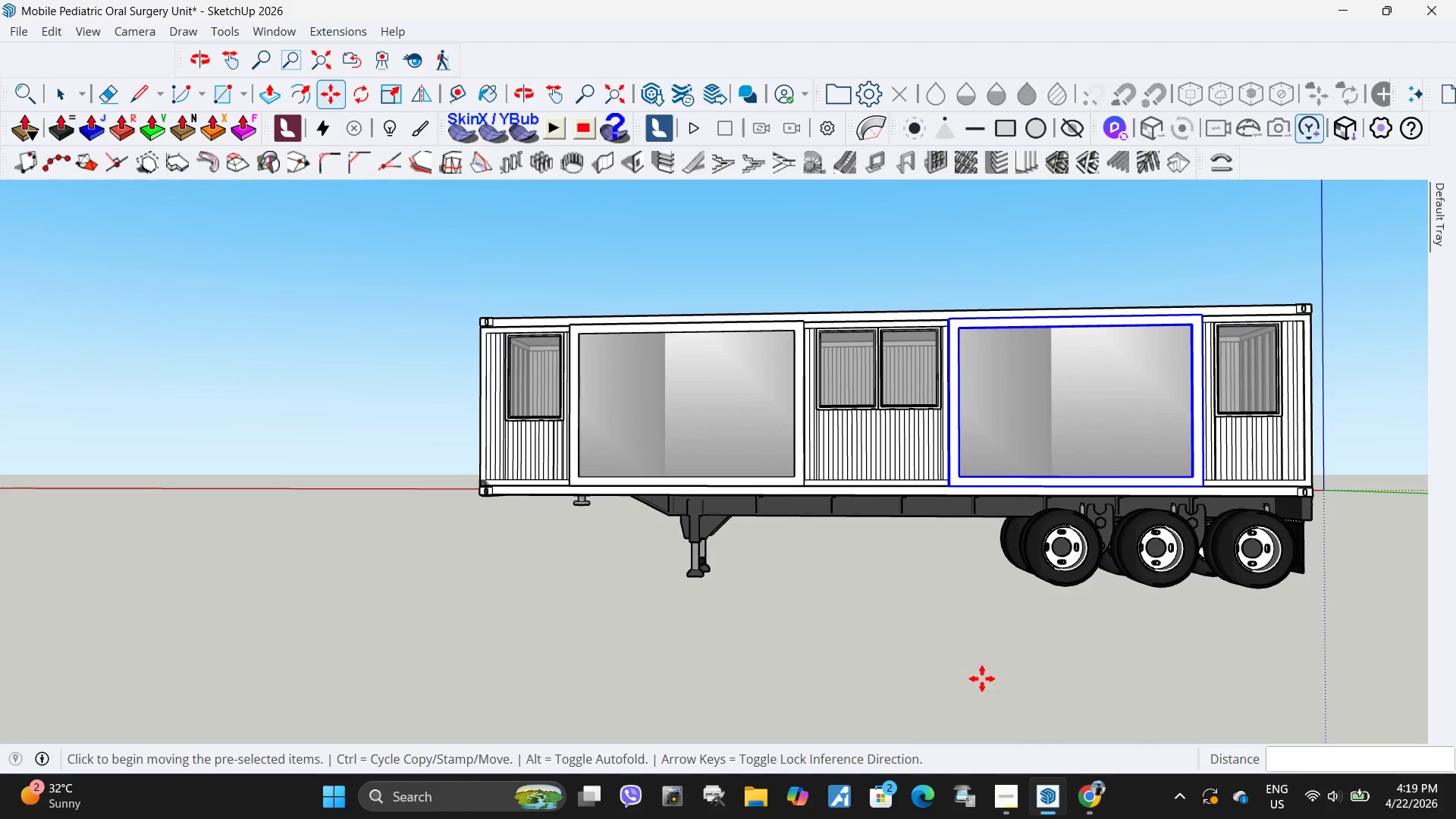 
left_click([981, 676])
 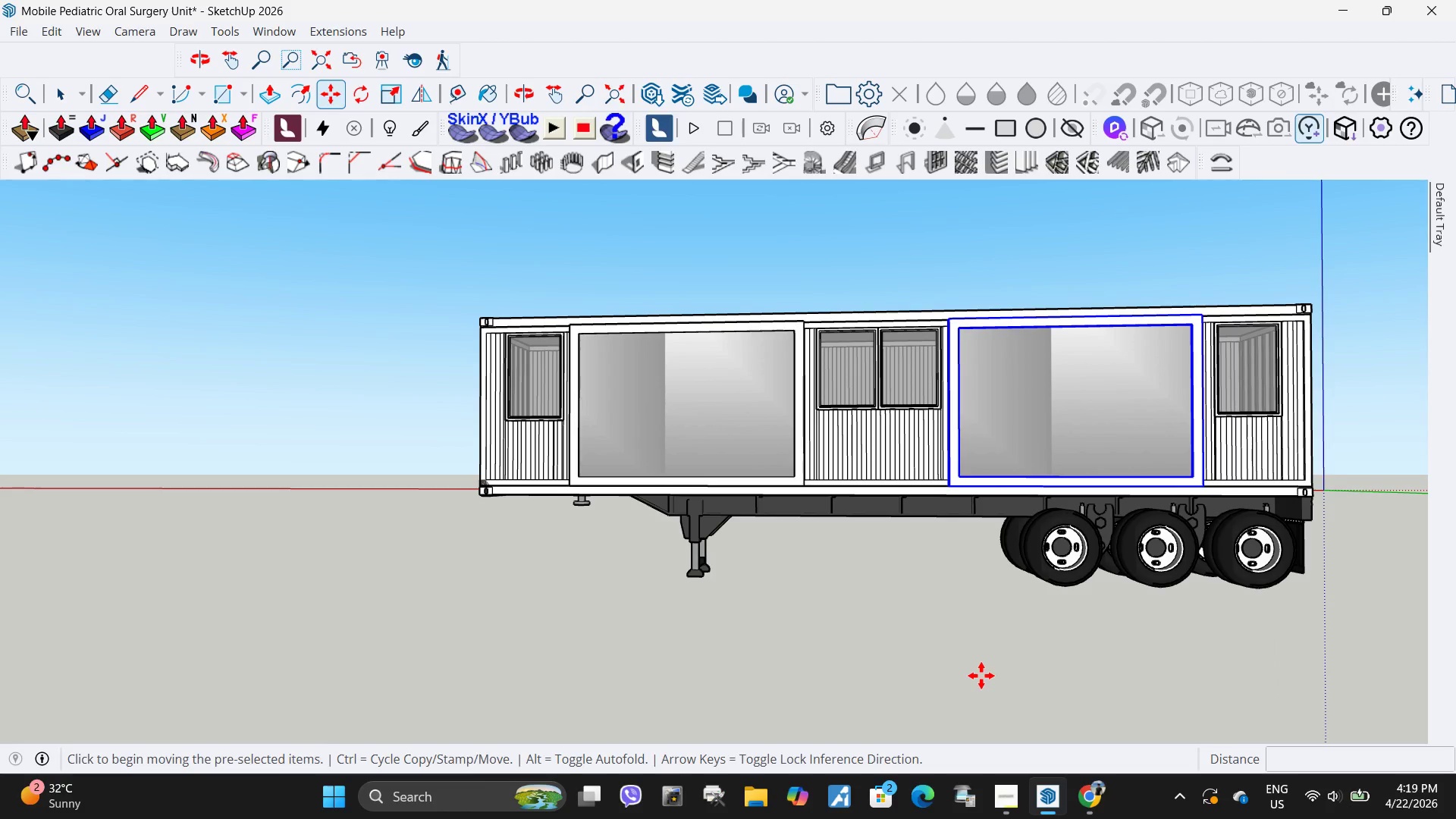 
key(Escape)
 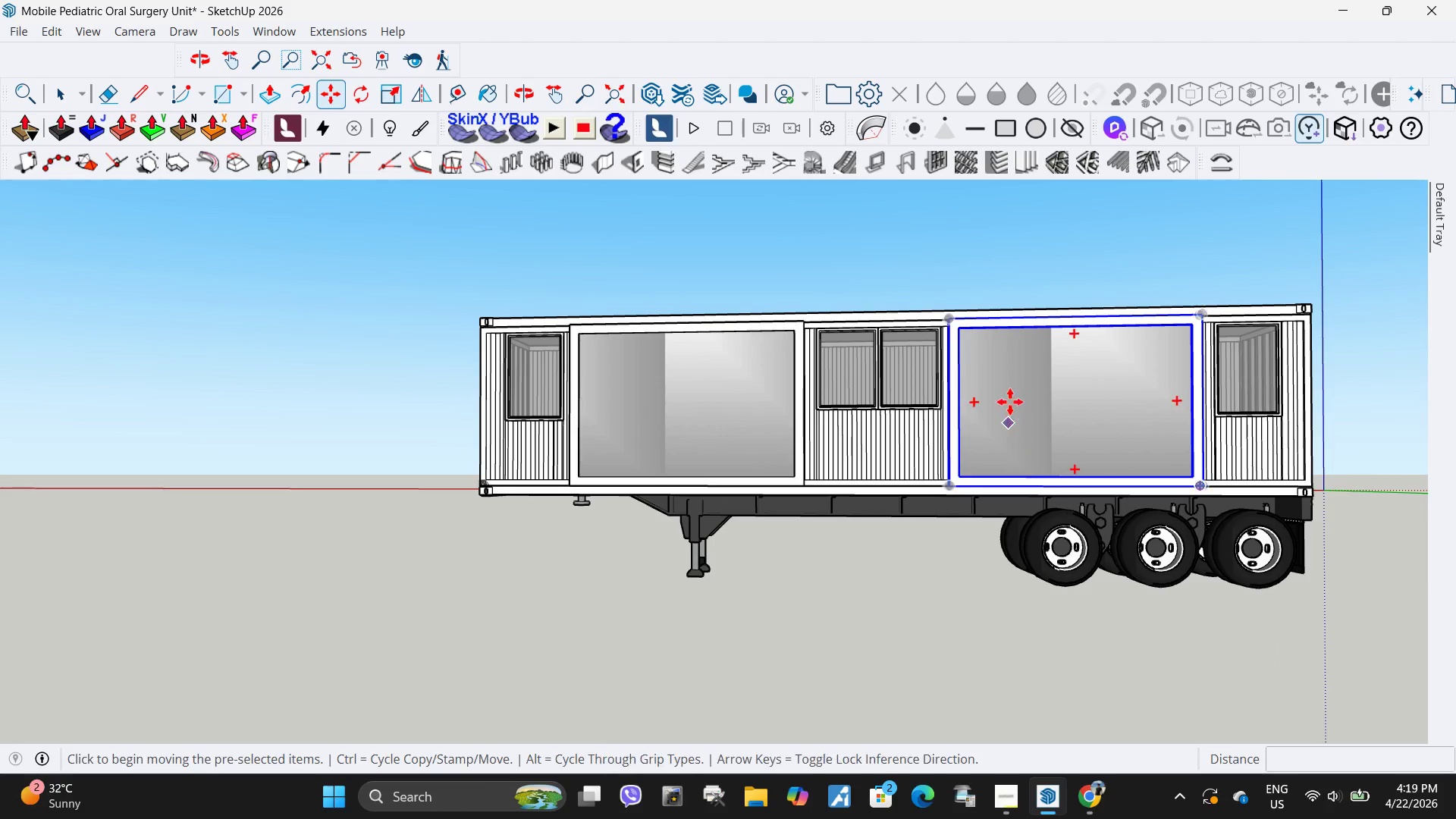 
scroll: coordinate [1062, 243], scroll_direction: up, amount: 10.0
 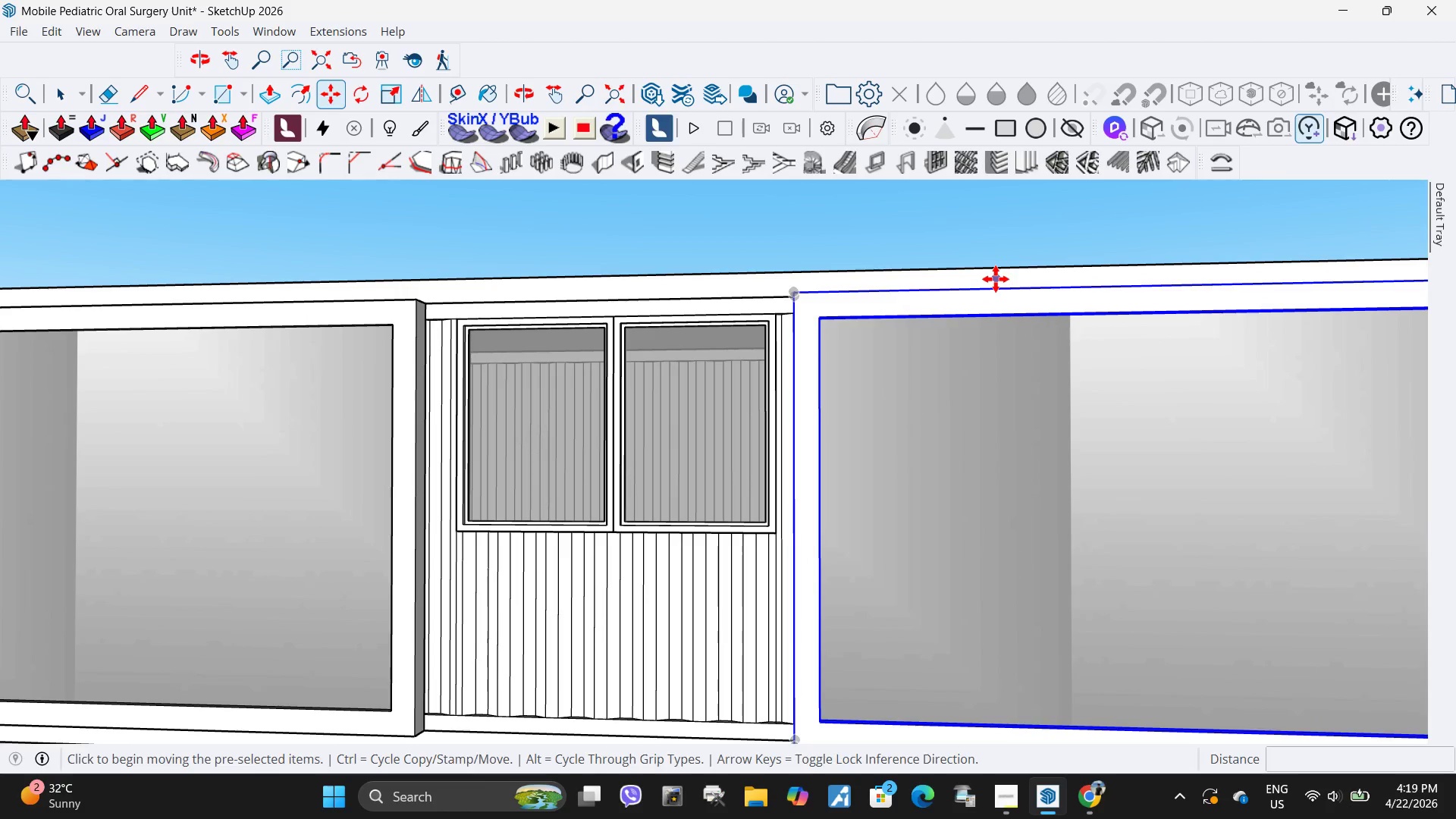 
left_click_drag(start_coordinate=[996, 279], to_coordinate=[999, 279])
 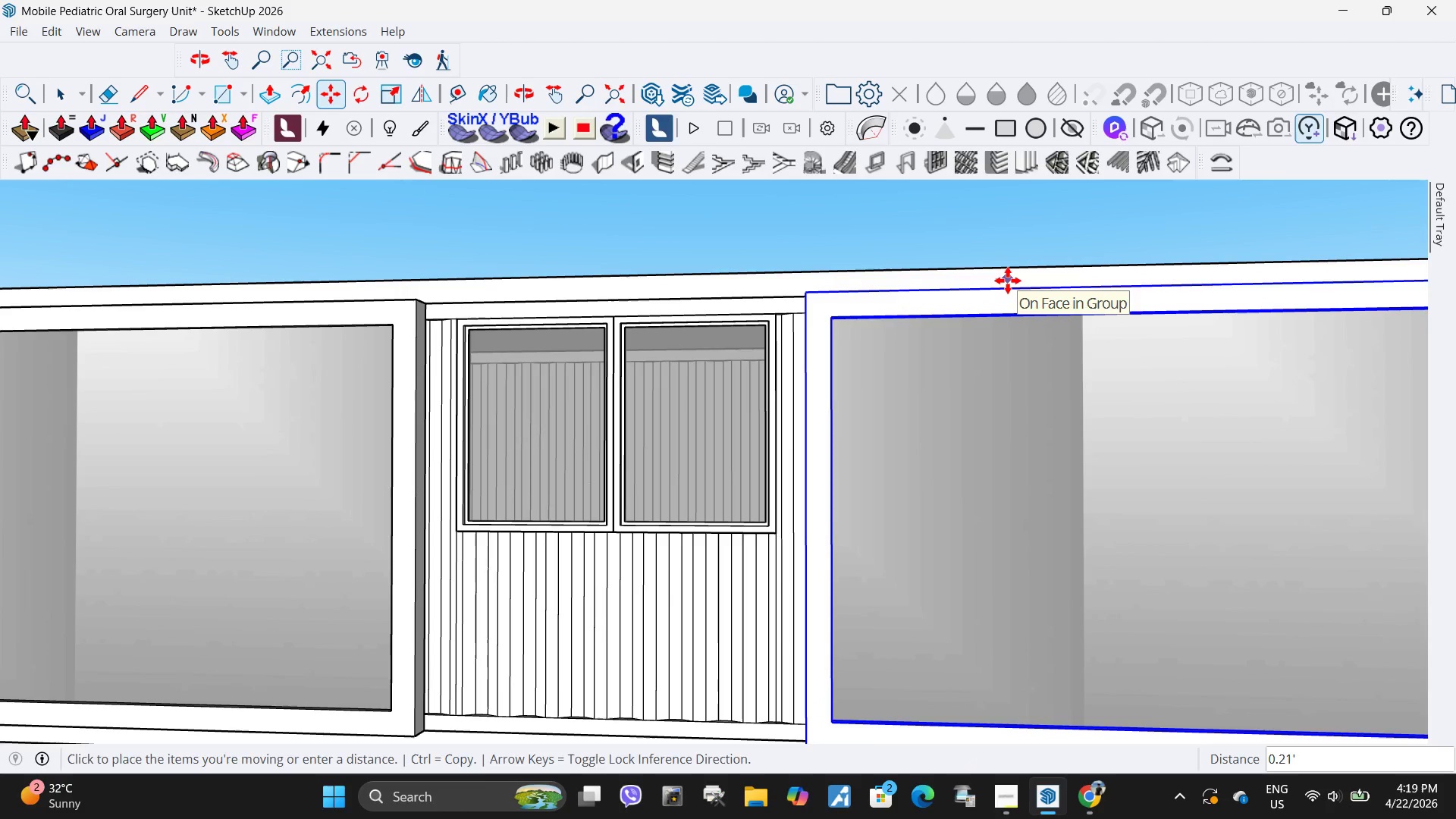 
left_click([1008, 281])
 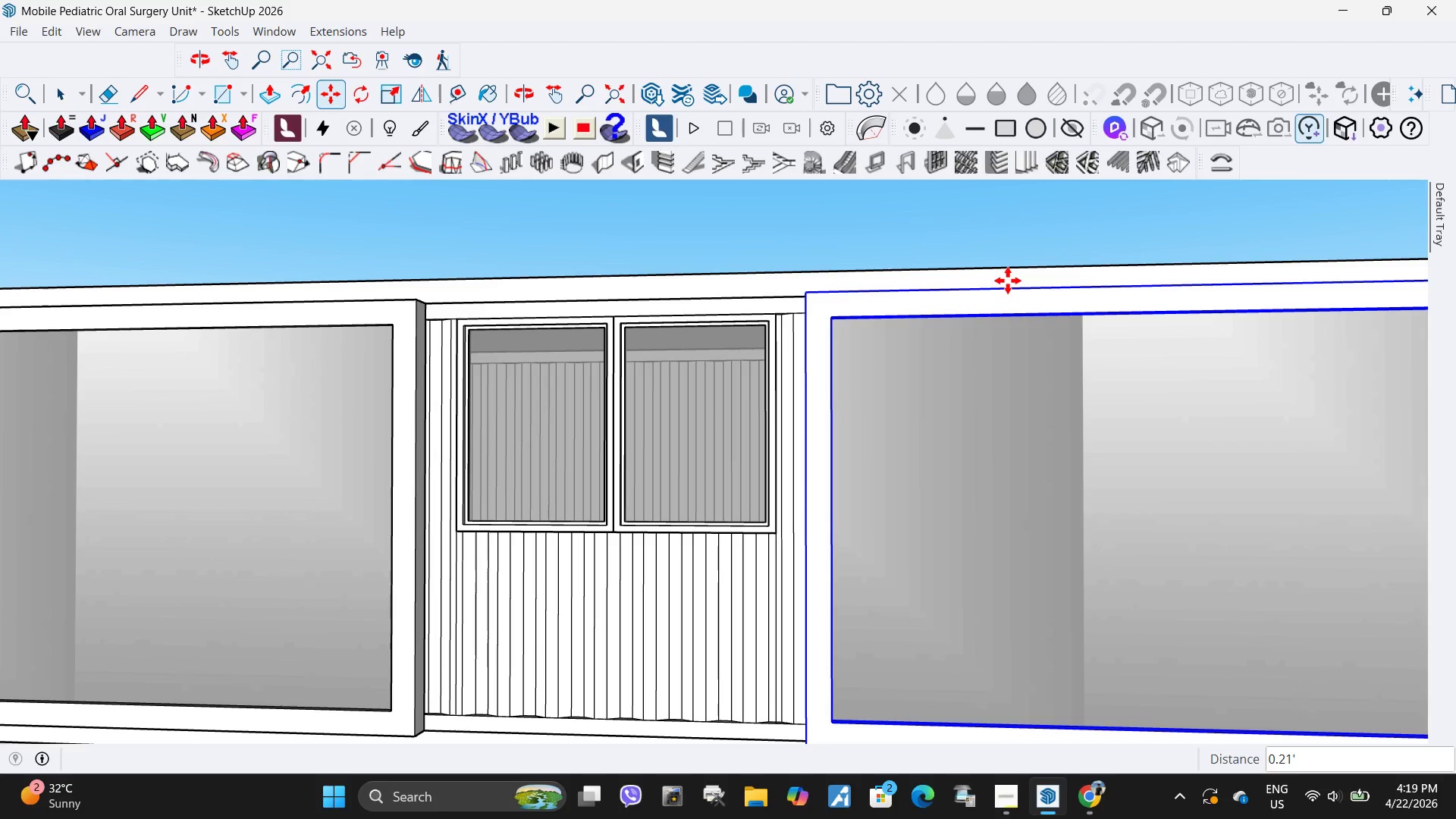 
wait(25.44)
 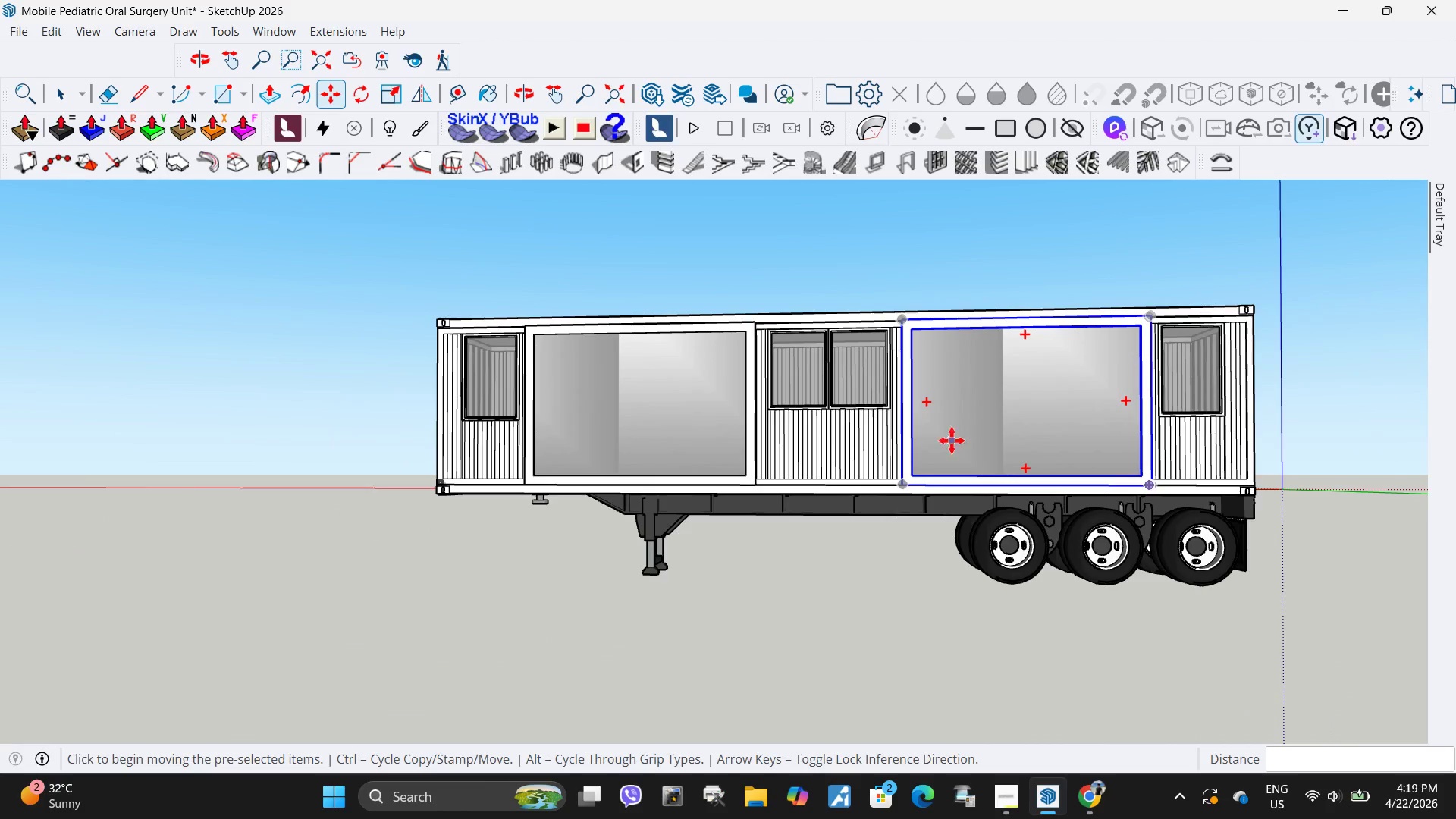 
key(Space)
 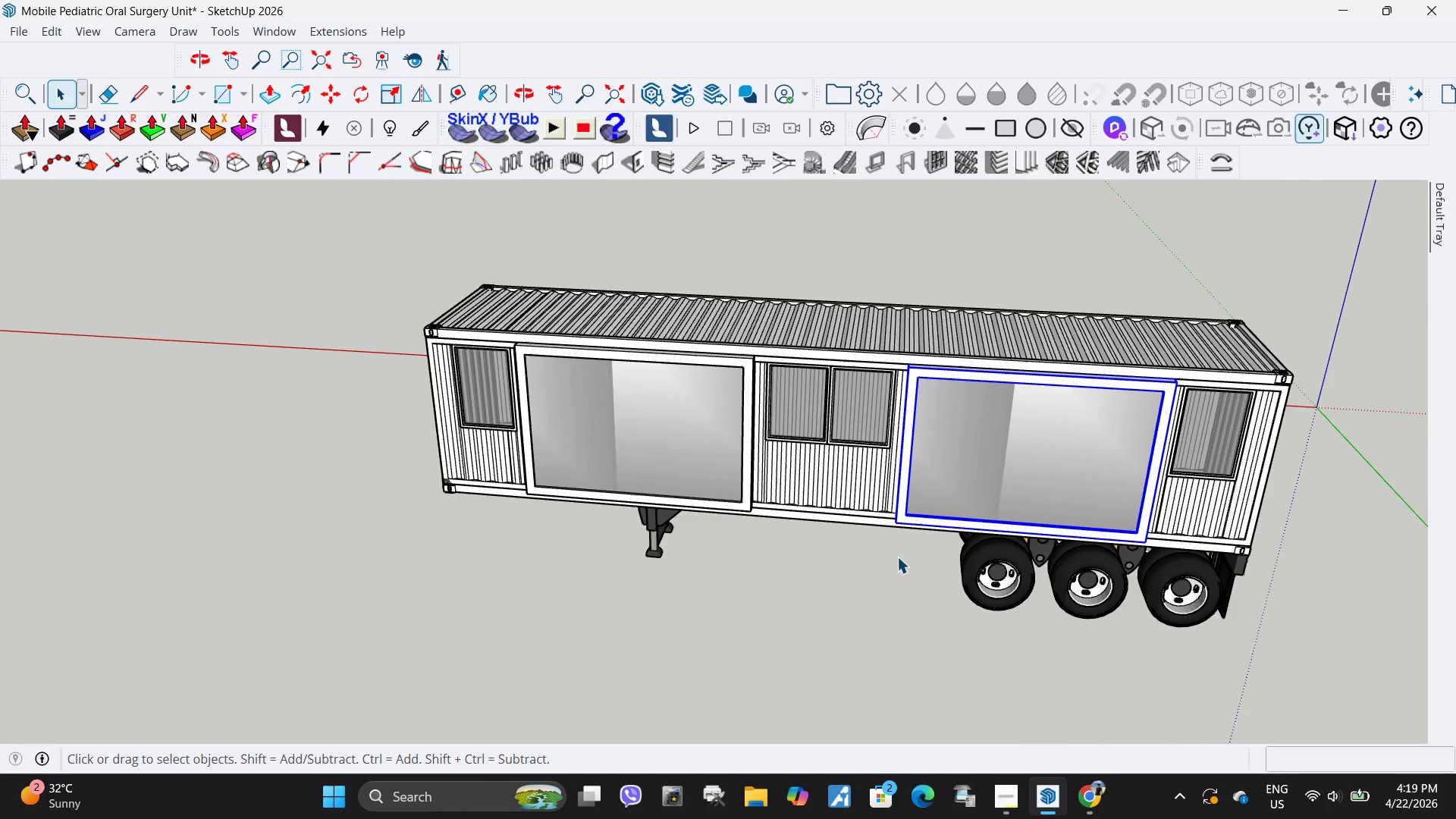 
scroll: coordinate [945, 352], scroll_direction: down, amount: 11.0
 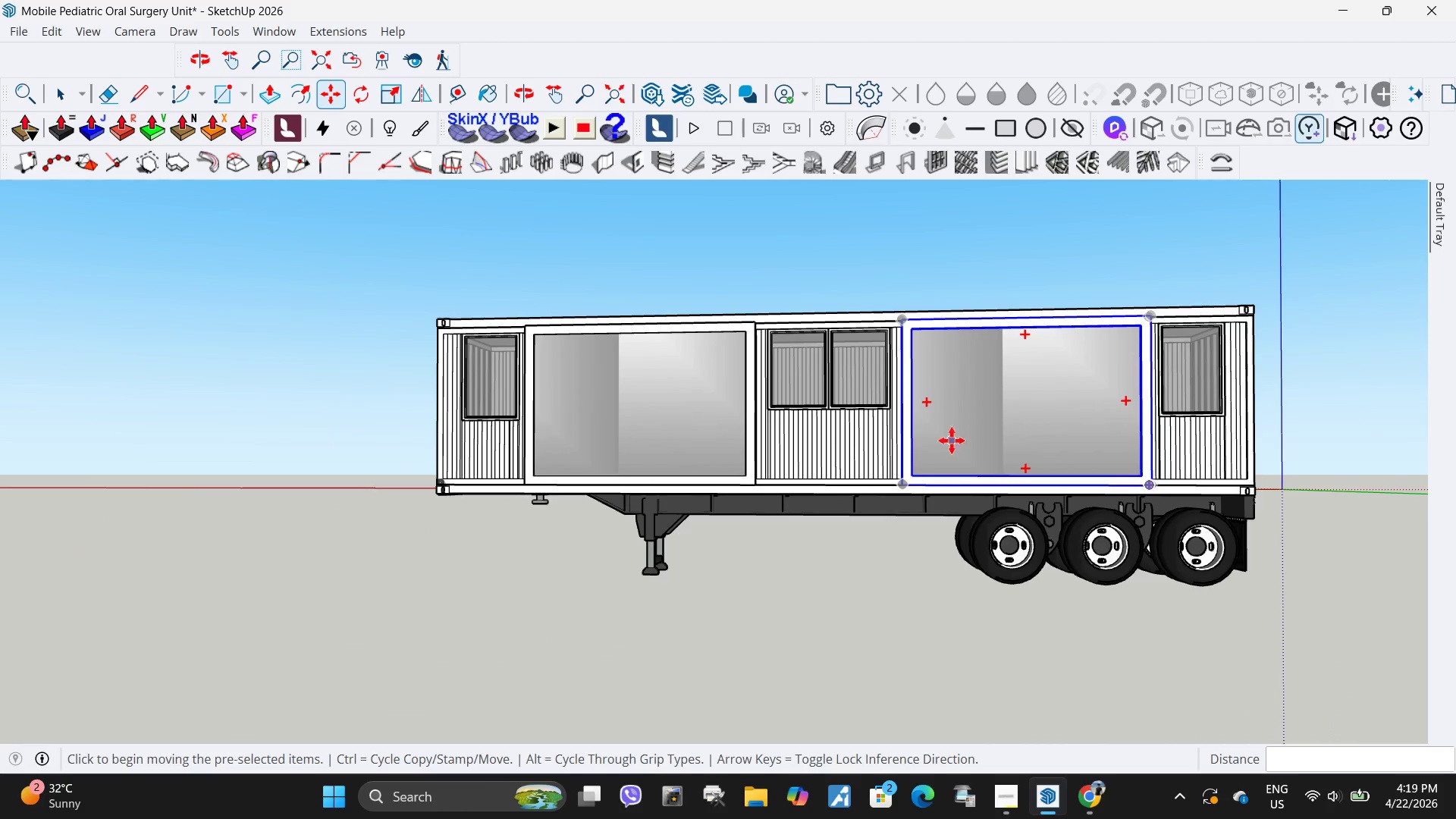 
hold_key(key=ControlLeft, duration=0.42)
left_click([724, 449])
 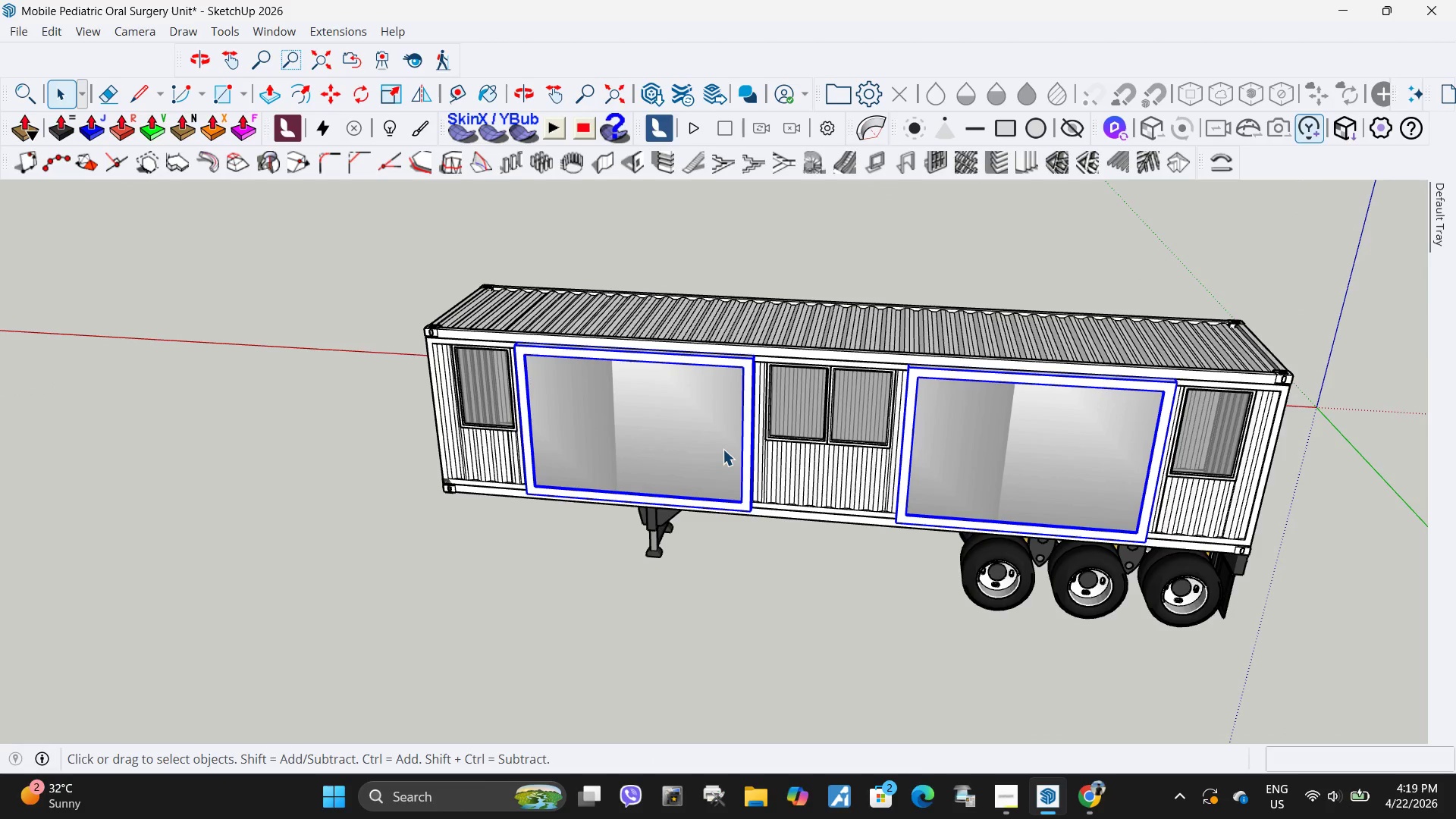 
right_click([723, 449])
 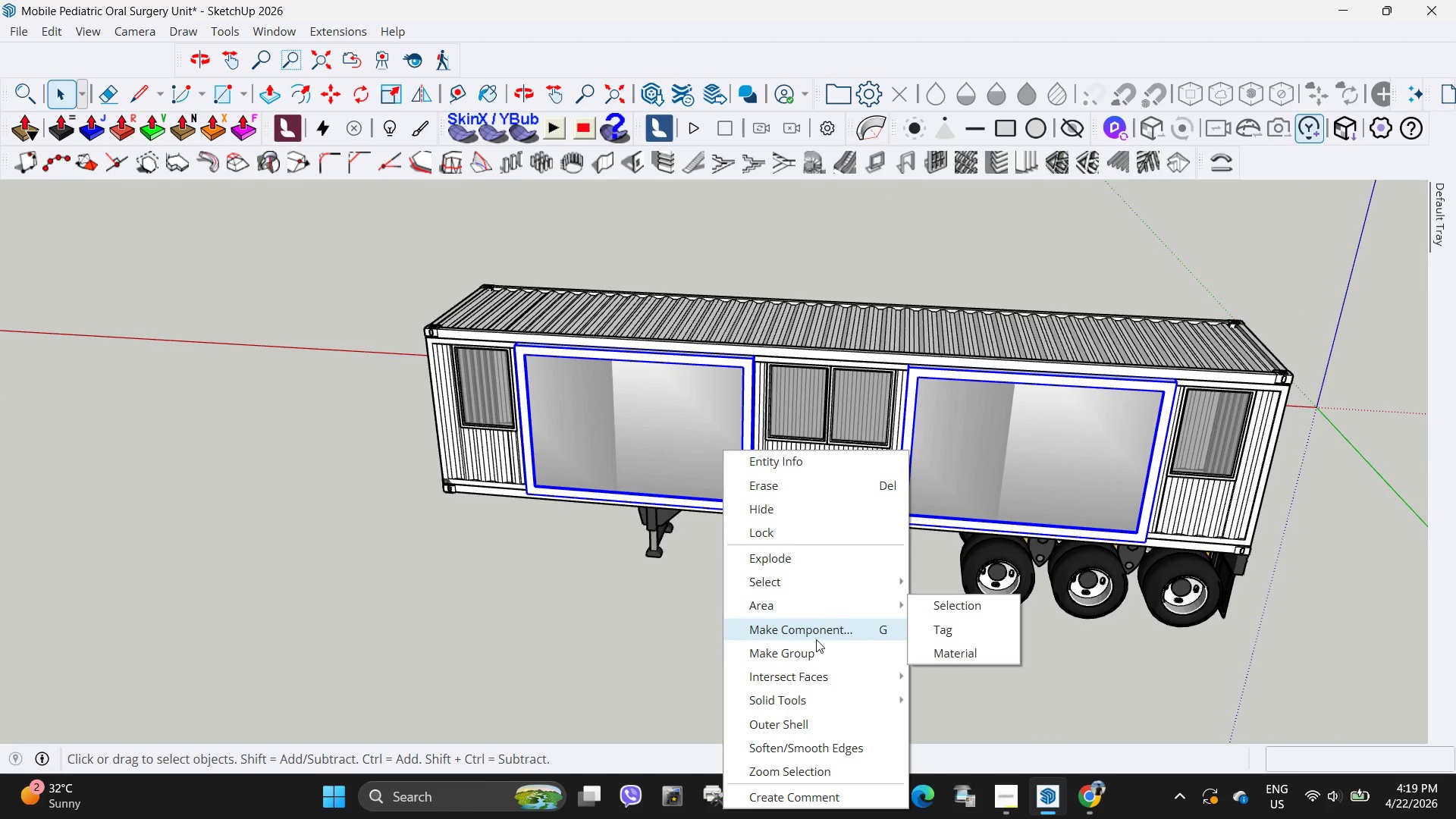 
left_click([811, 645])
 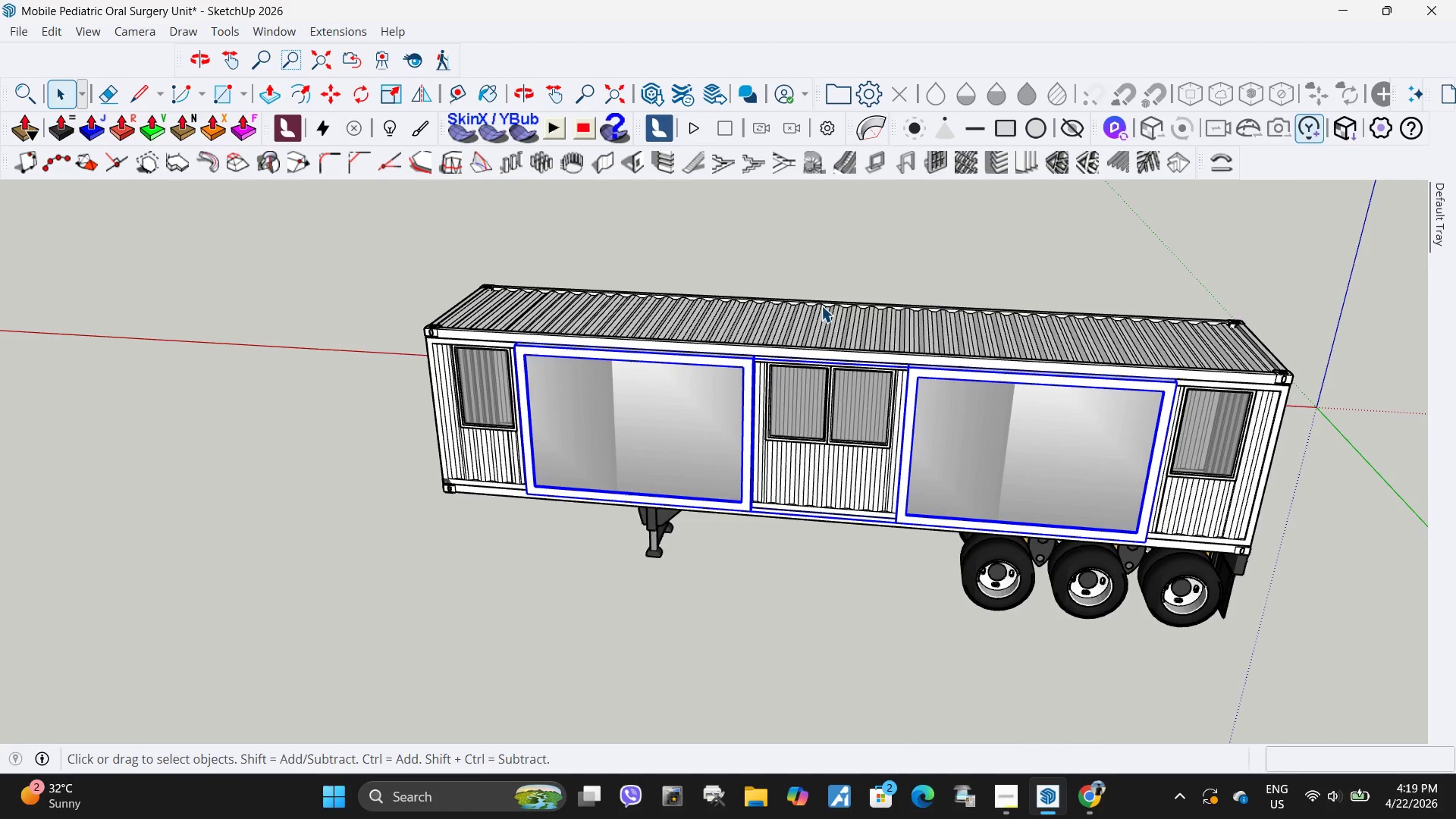 
left_click([823, 326])
 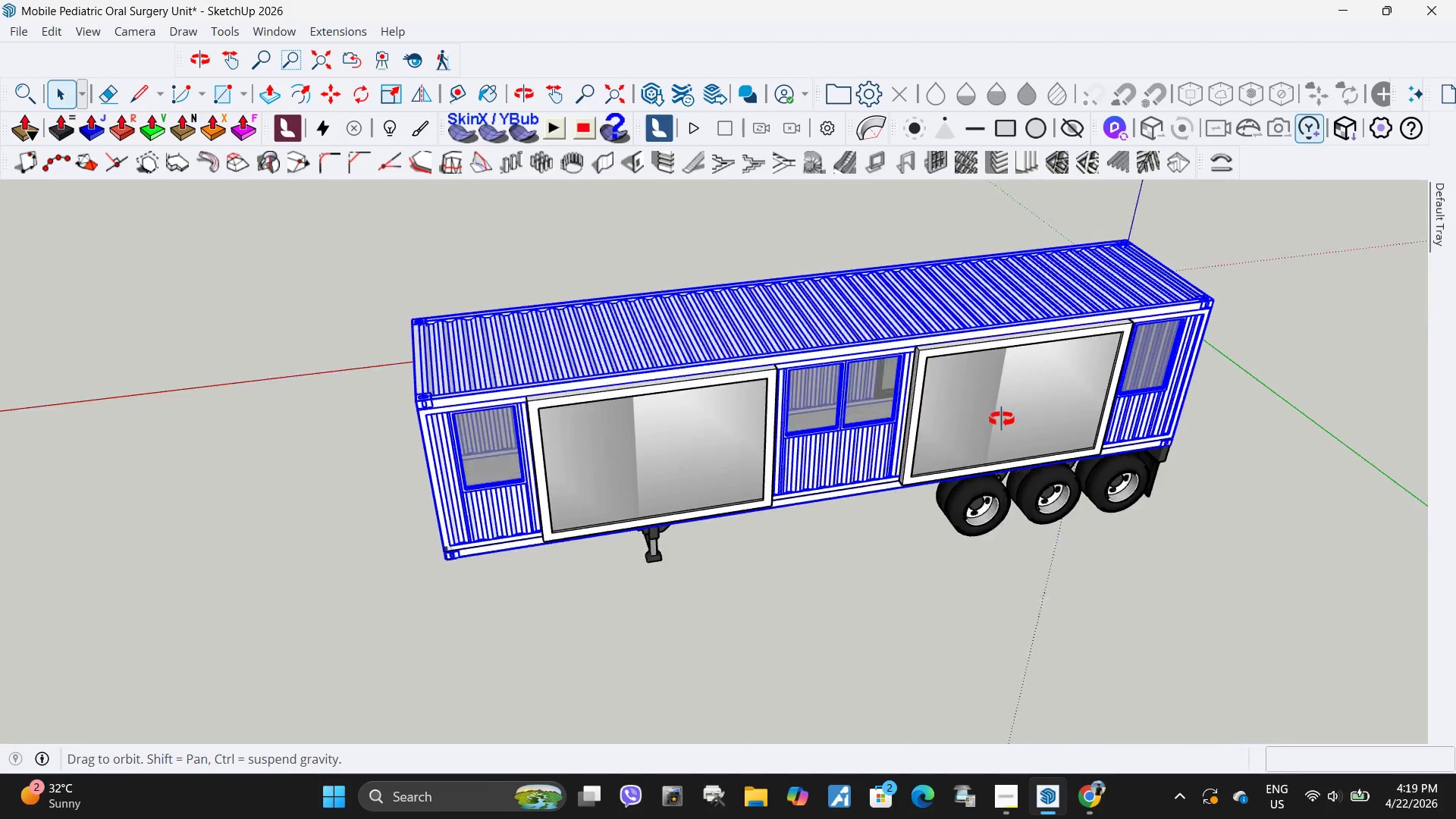 
hold_key(key=ControlLeft, duration=0.66)
left_click([972, 406])
 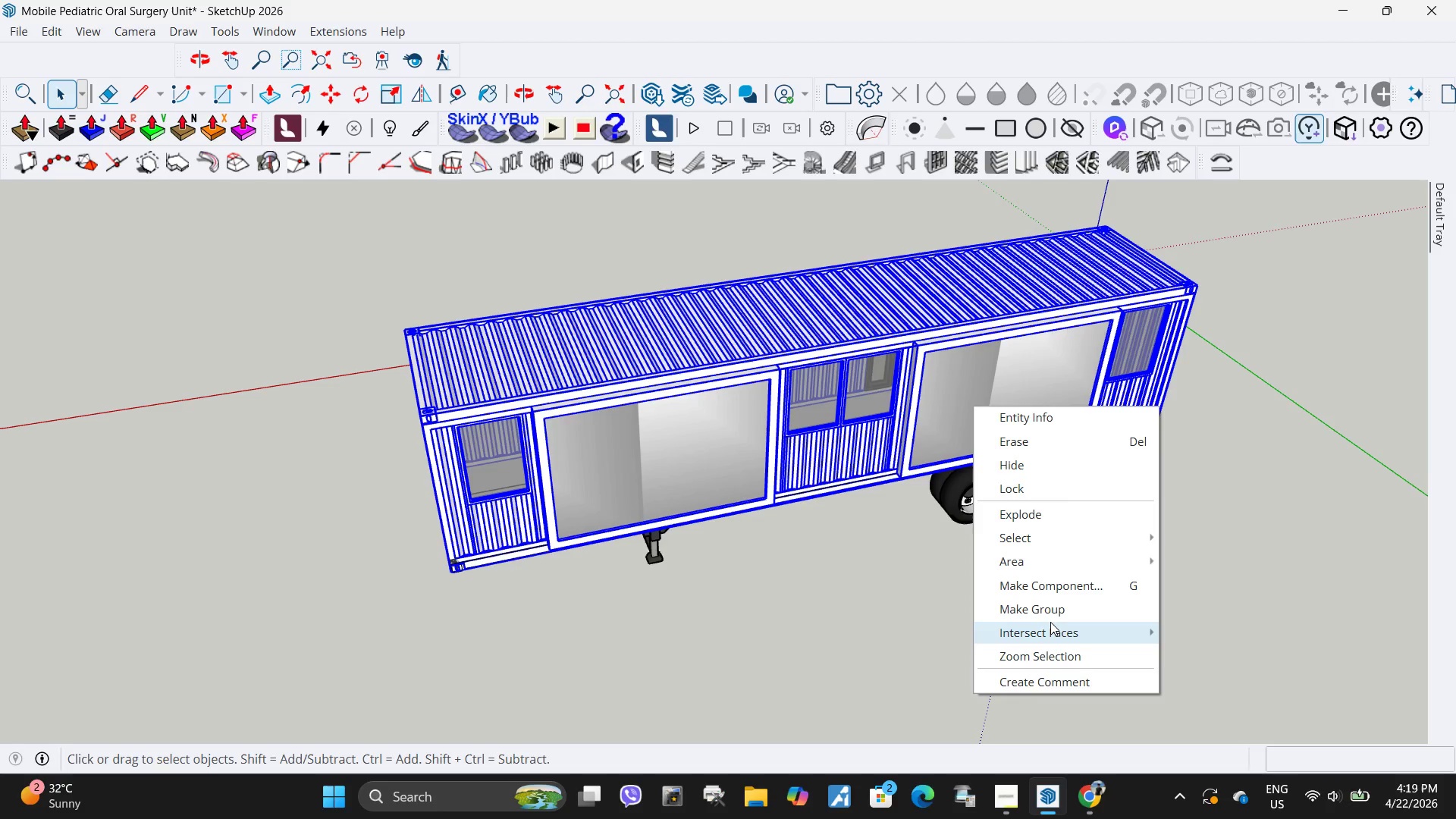 
left_click([1052, 610])
 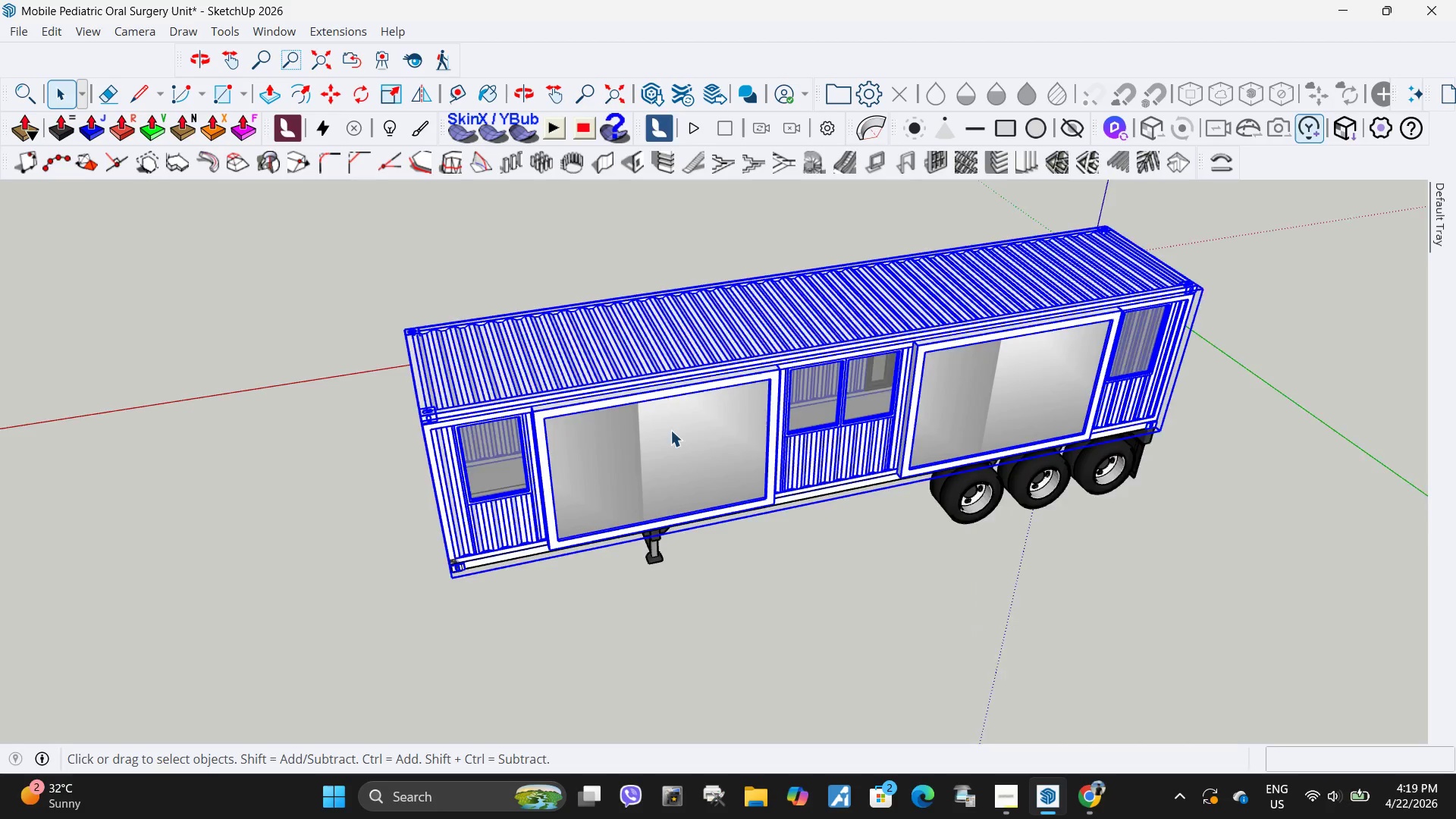 
left_click([763, 558])
 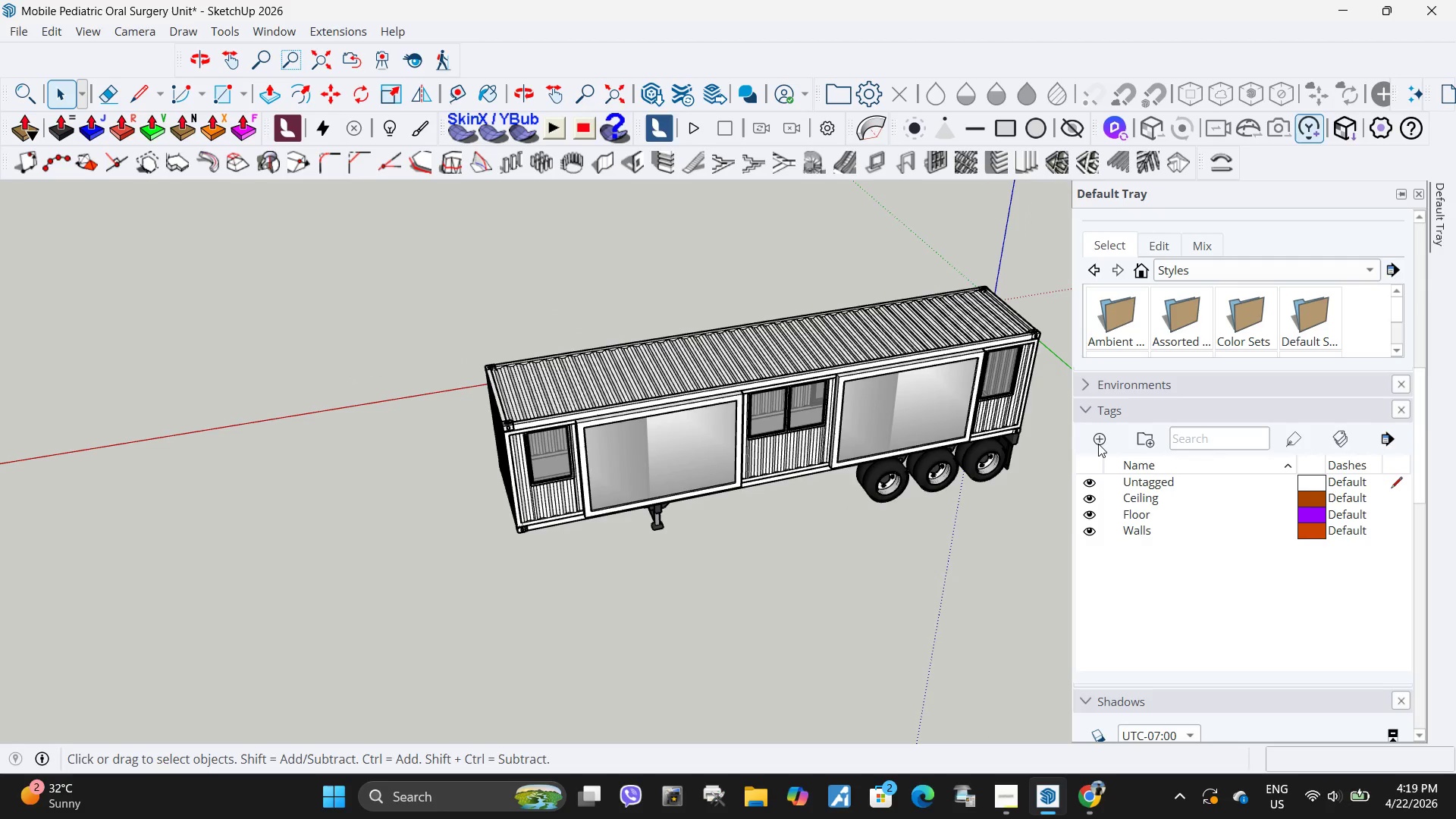 
scroll: coordinate [664, 468], scroll_direction: down, amount: 4.0
 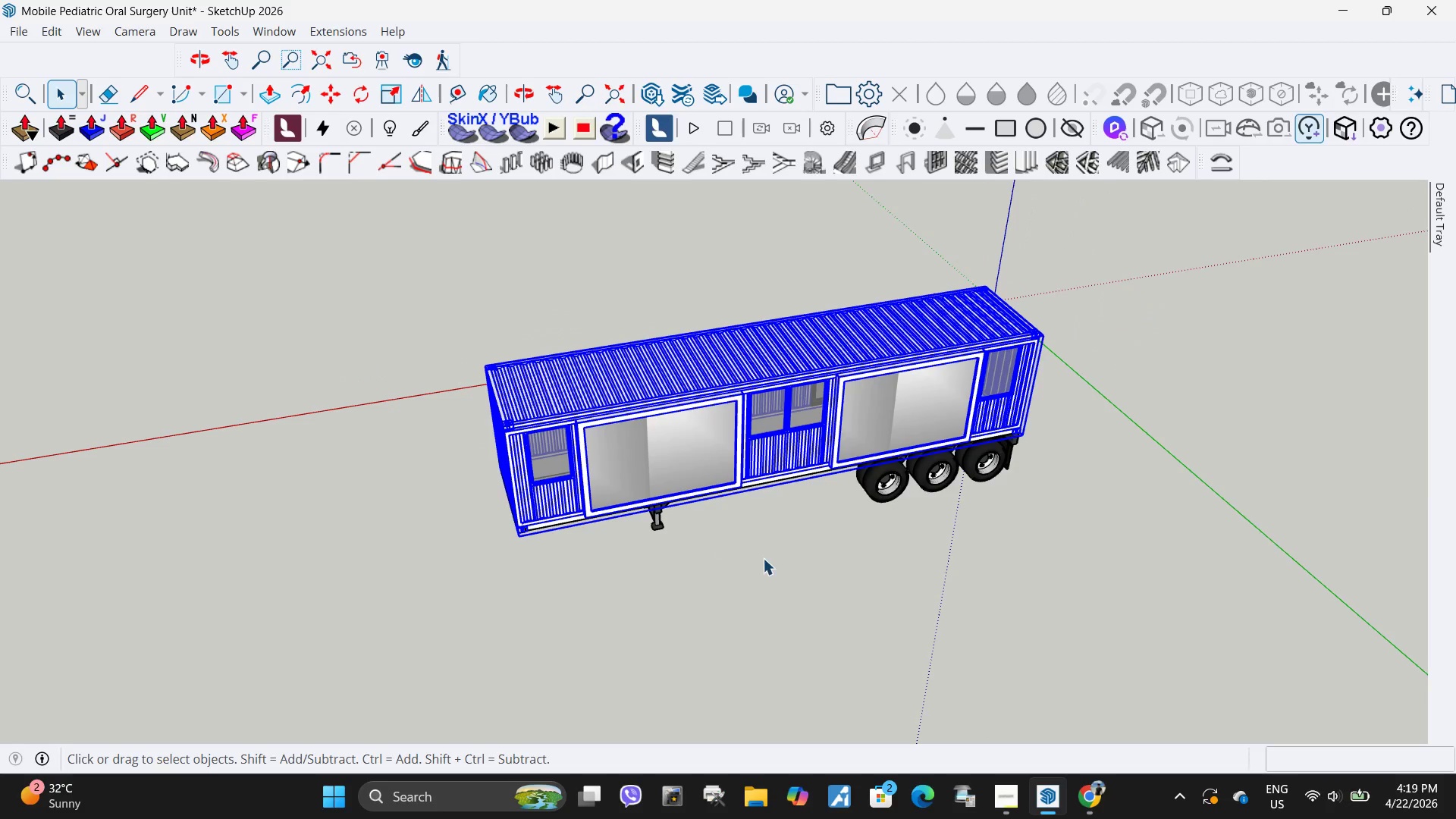 
left_click([680, 450])
 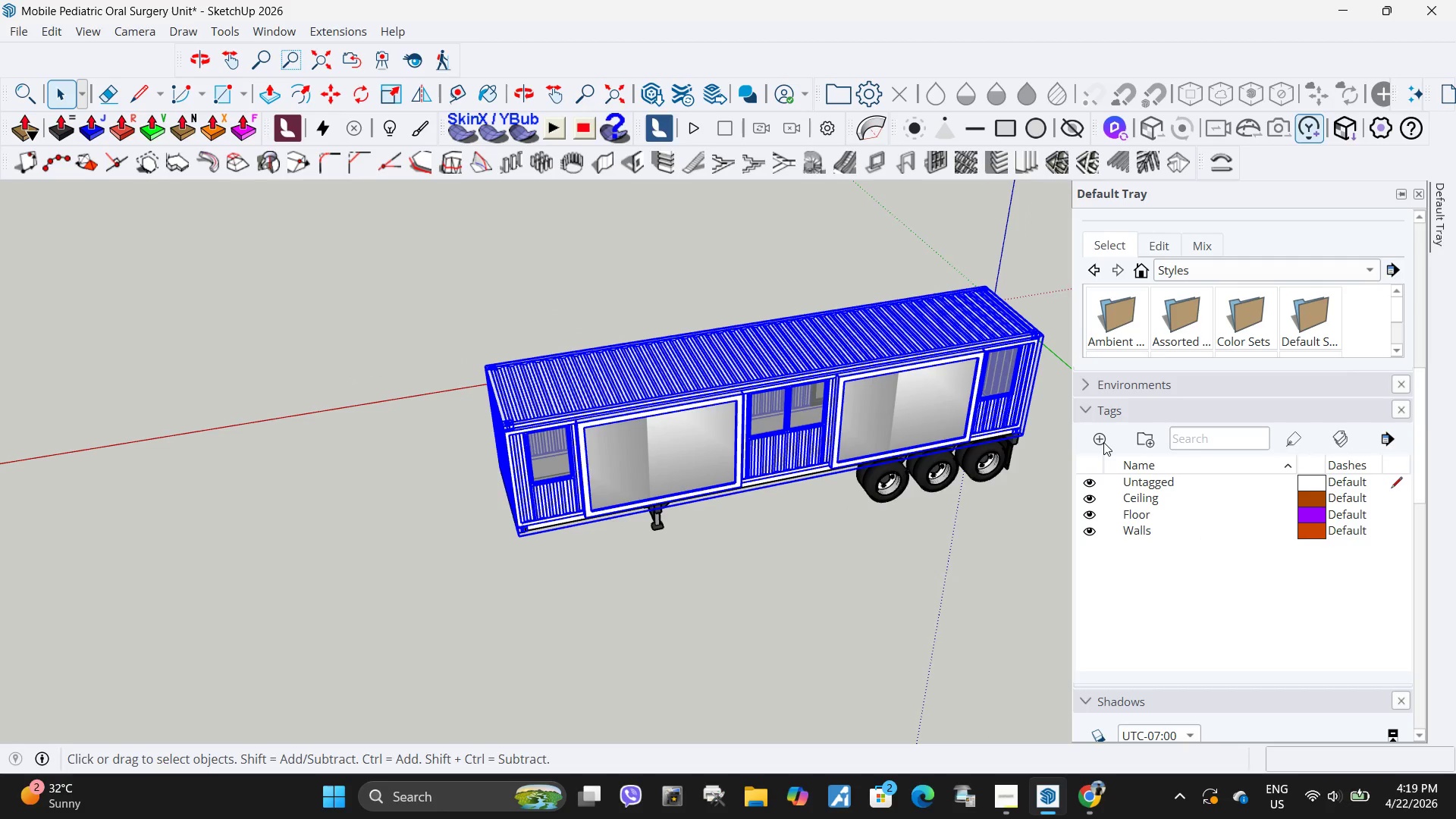 
left_click([1103, 440])
 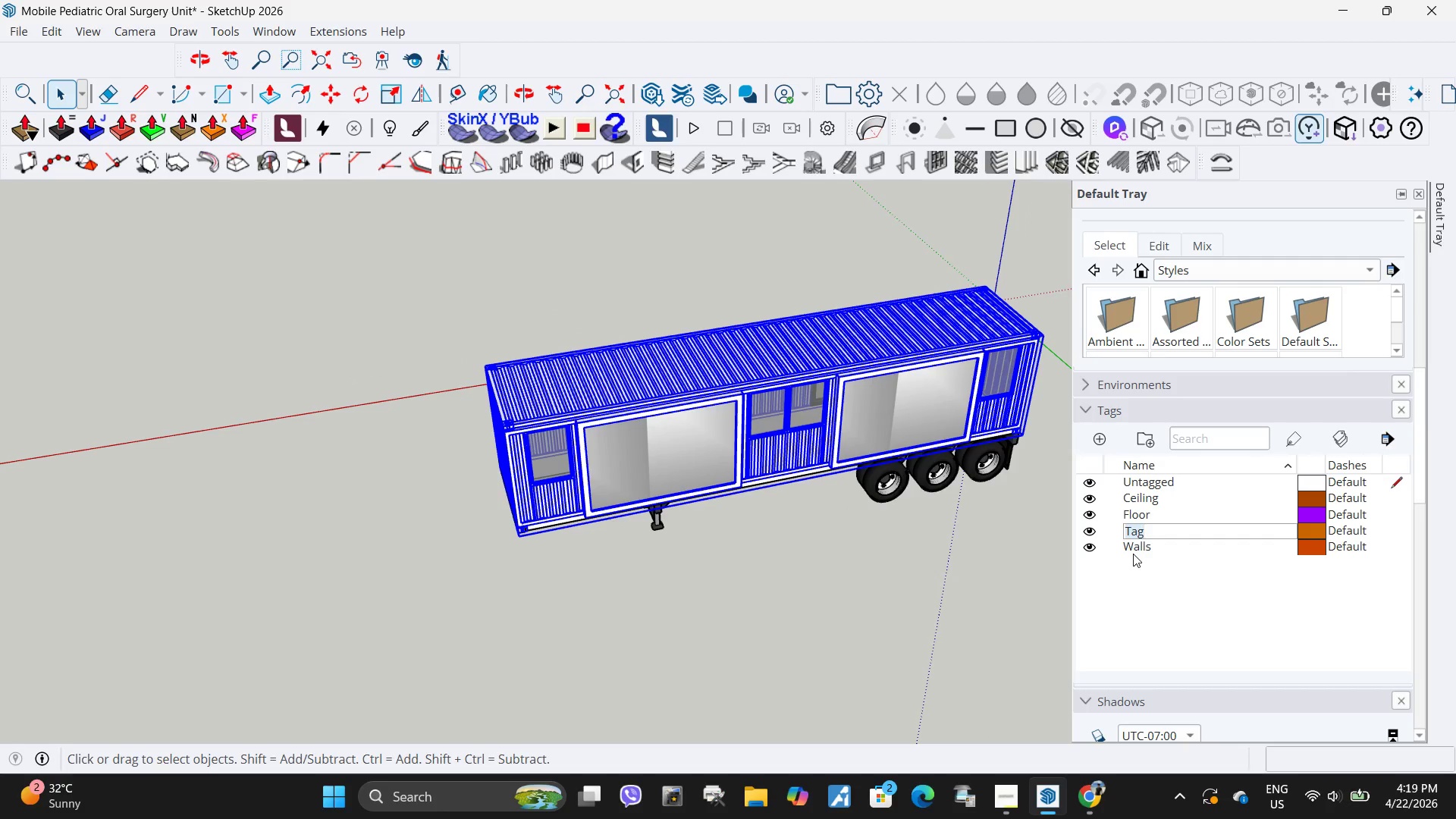 
type(Slide-out)
 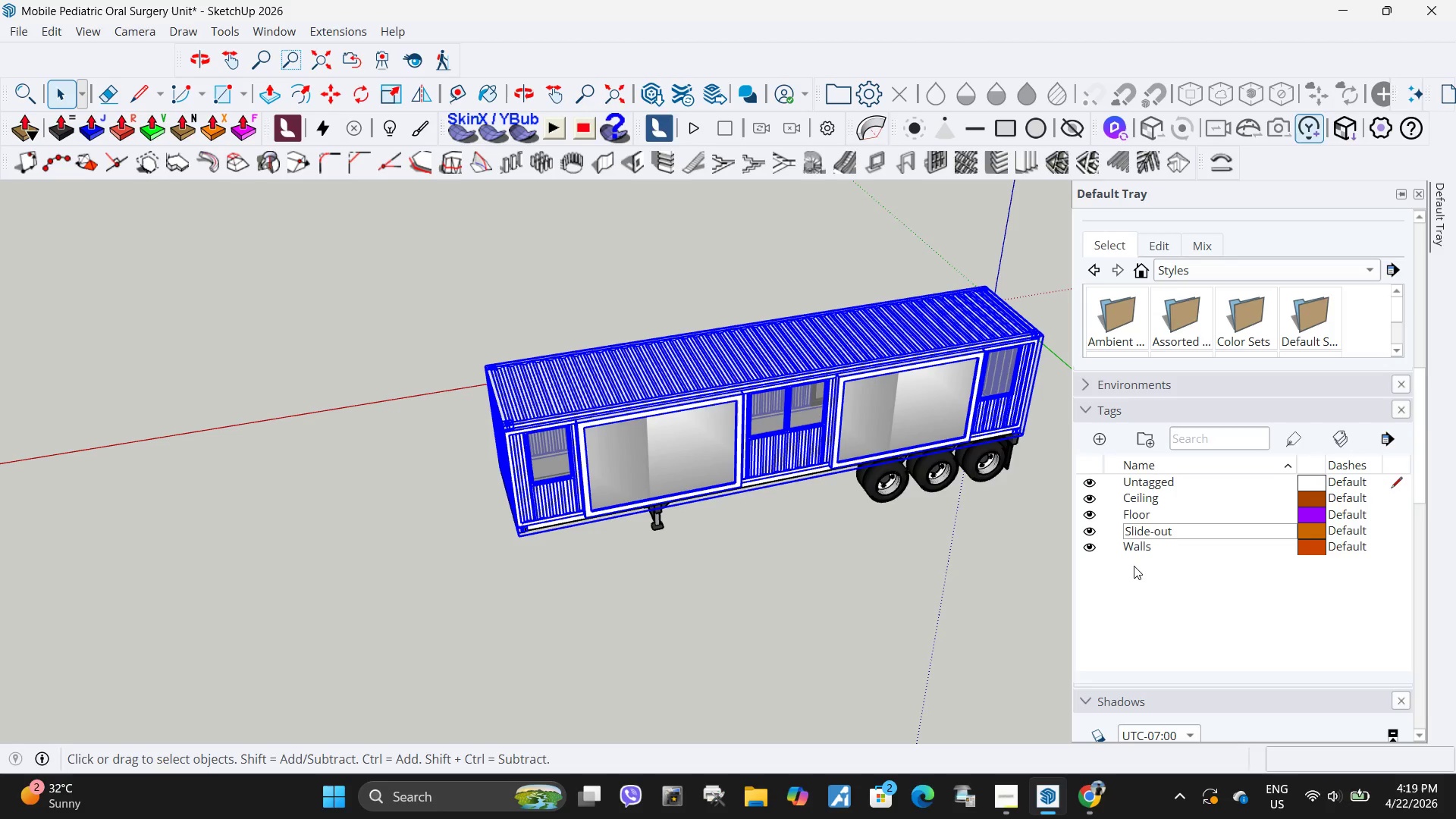 
left_click([1134, 571])
 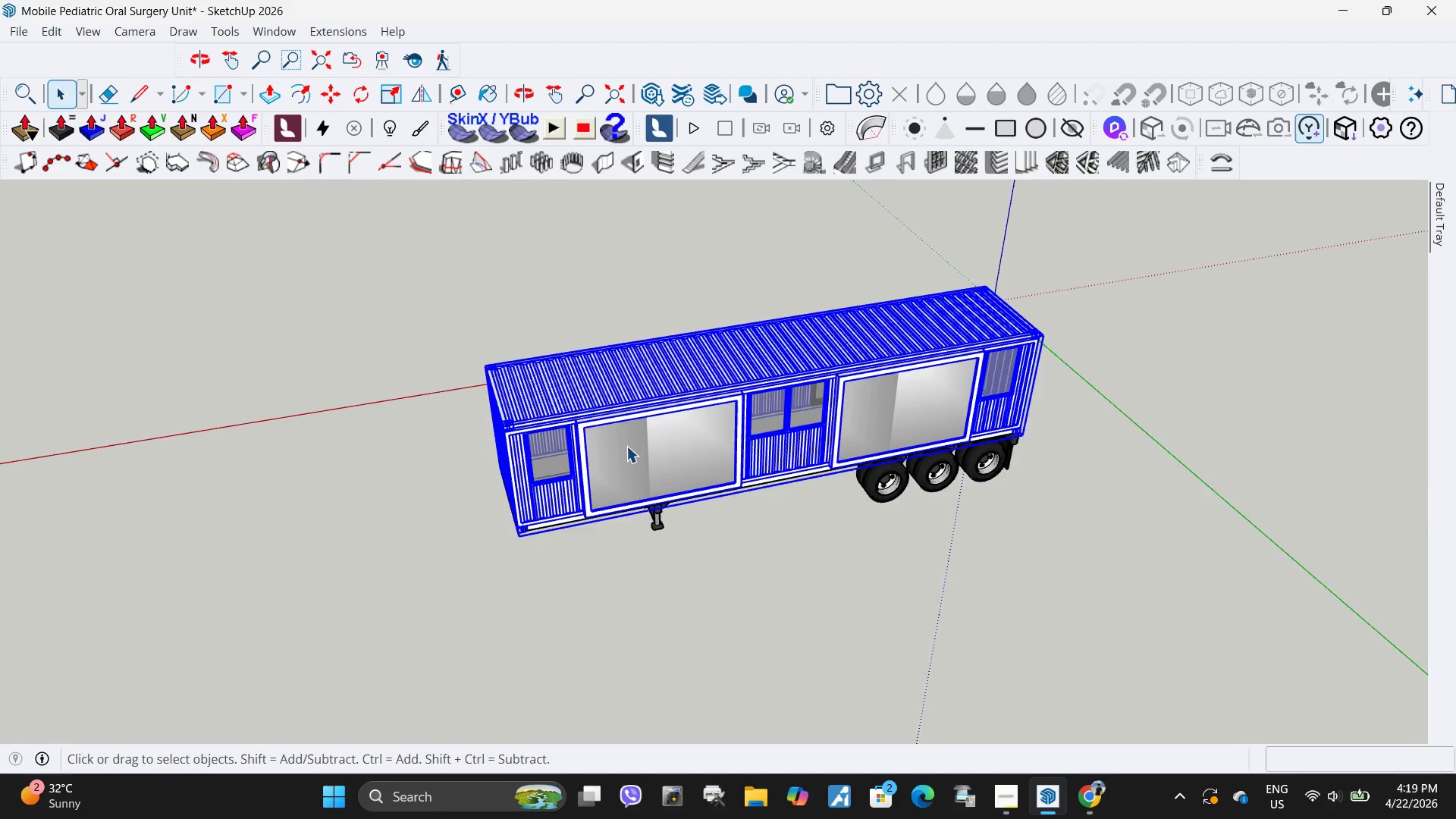 
double_click([658, 413])
 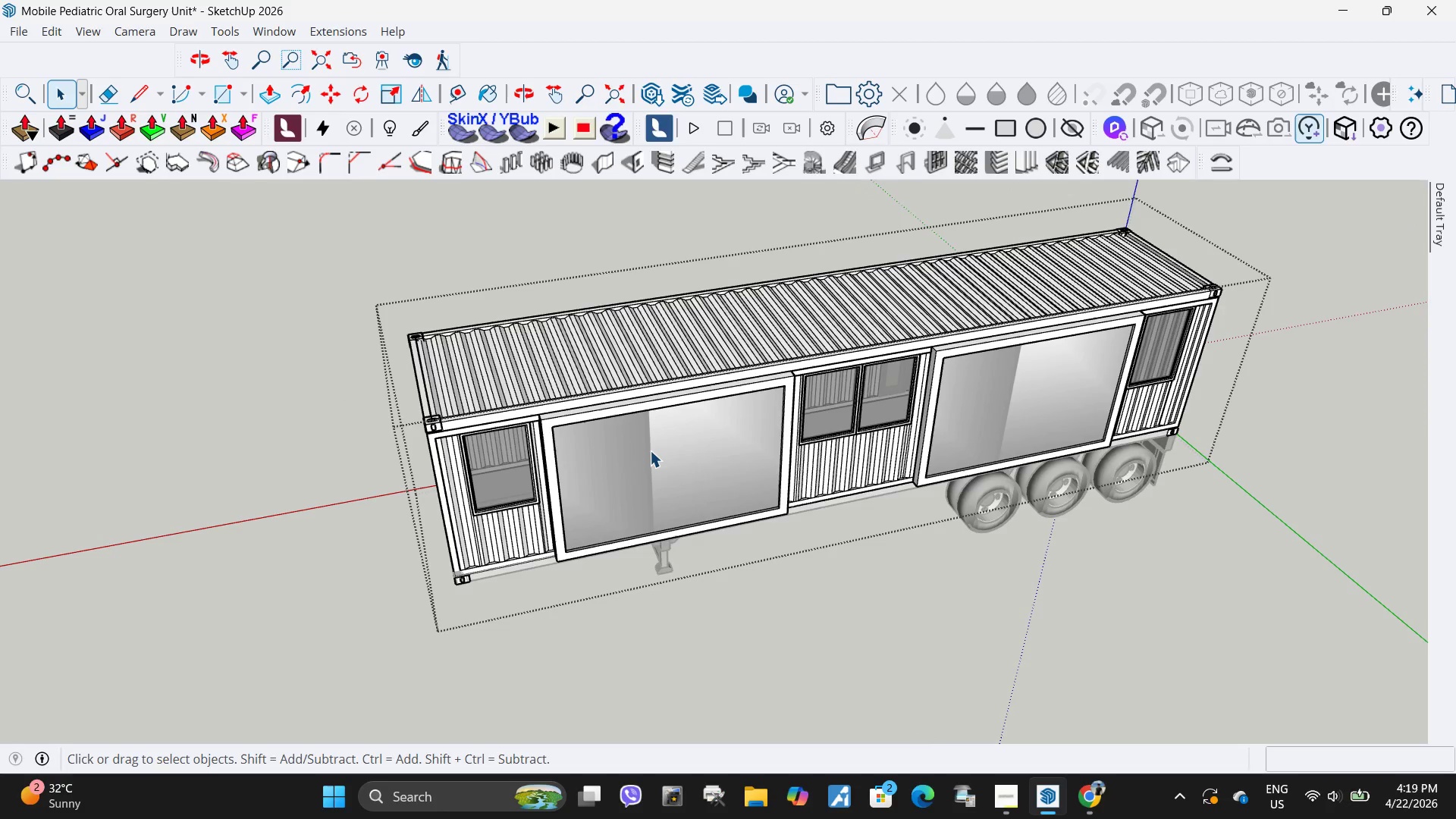 
scroll: coordinate [653, 417], scroll_direction: up, amount: 4.0
 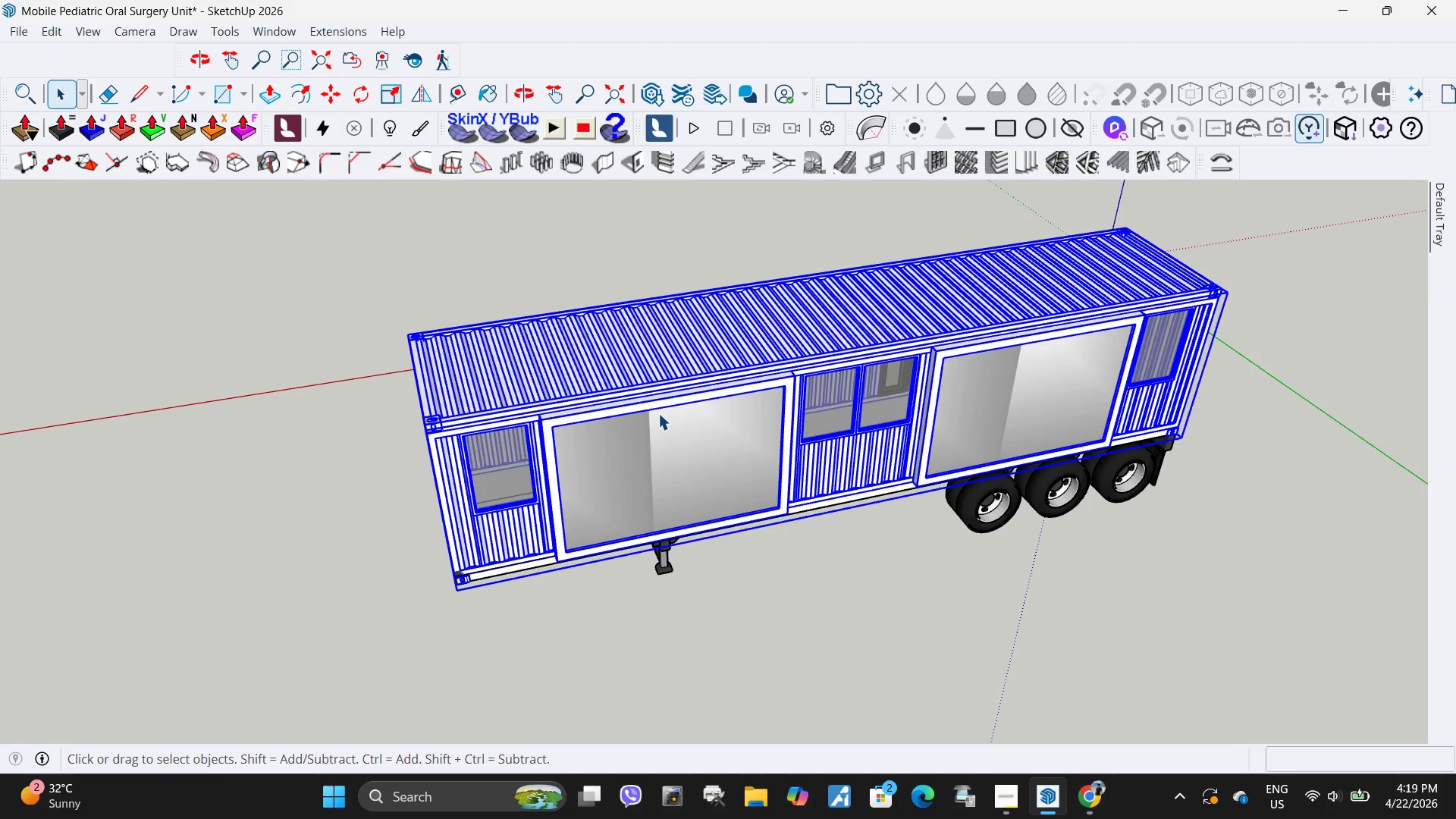 
triple_click([650, 450])
 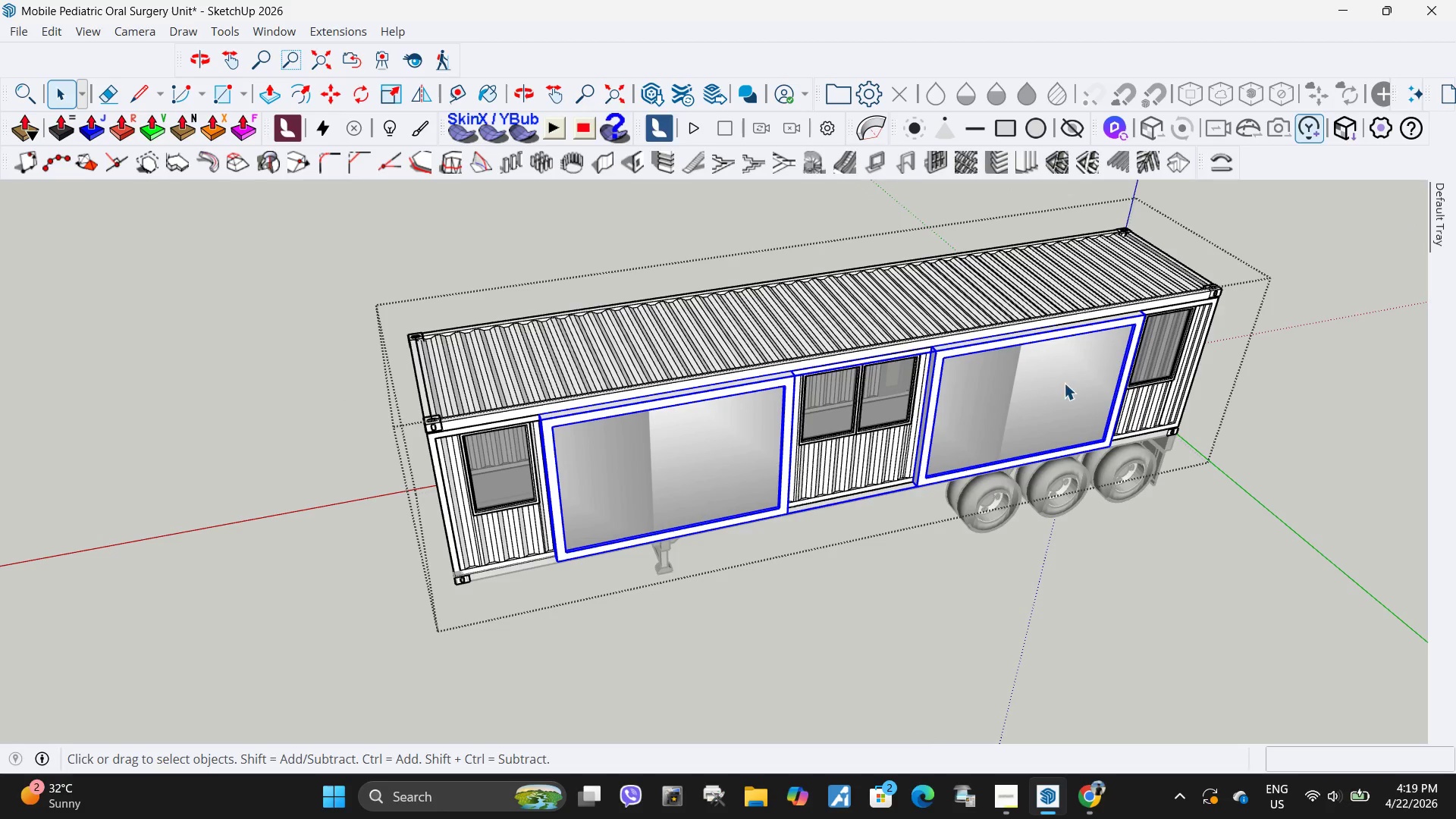 
hold_key(key=ControlLeft, duration=0.5)
 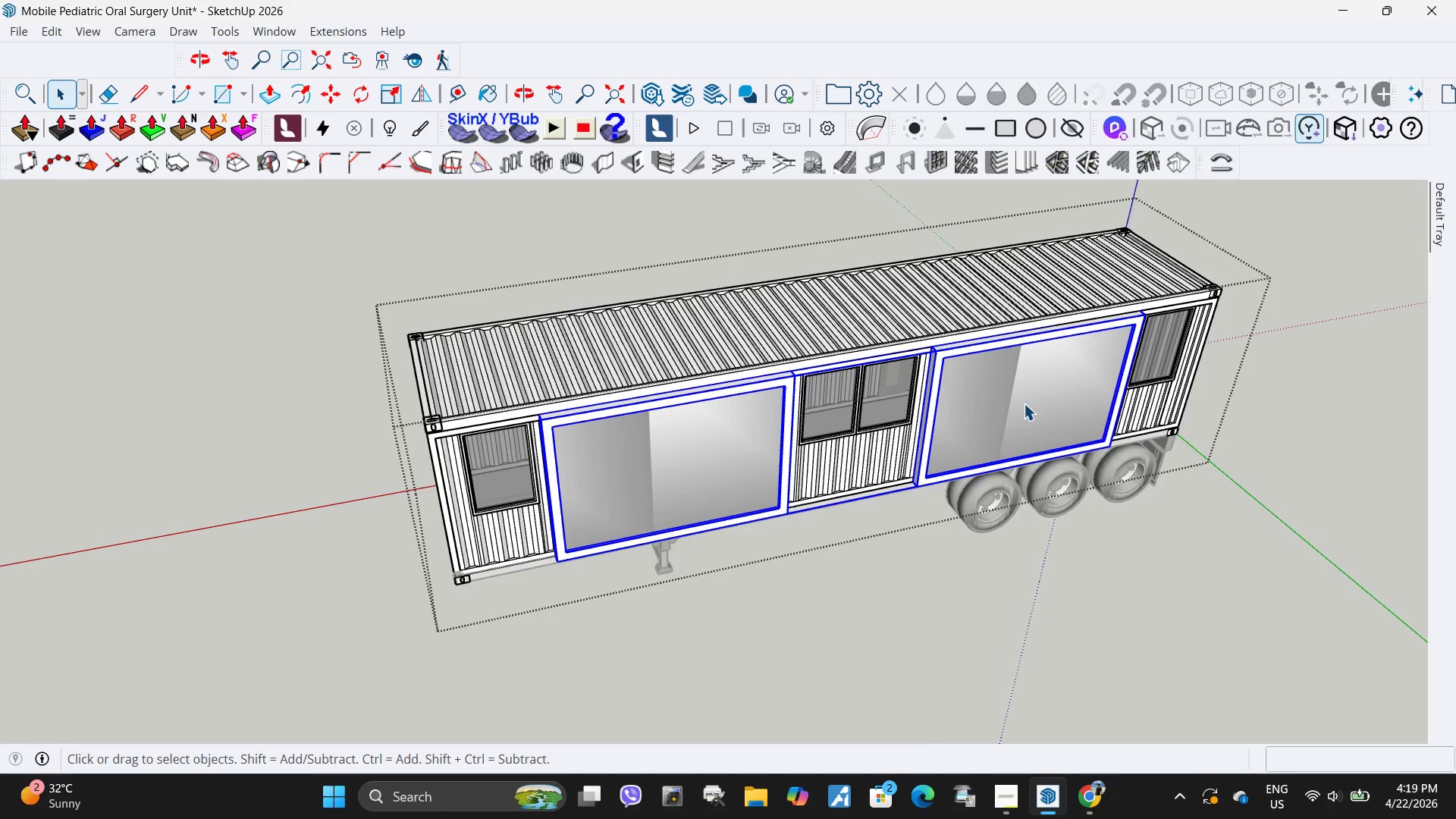 
right_click([1024, 403])
 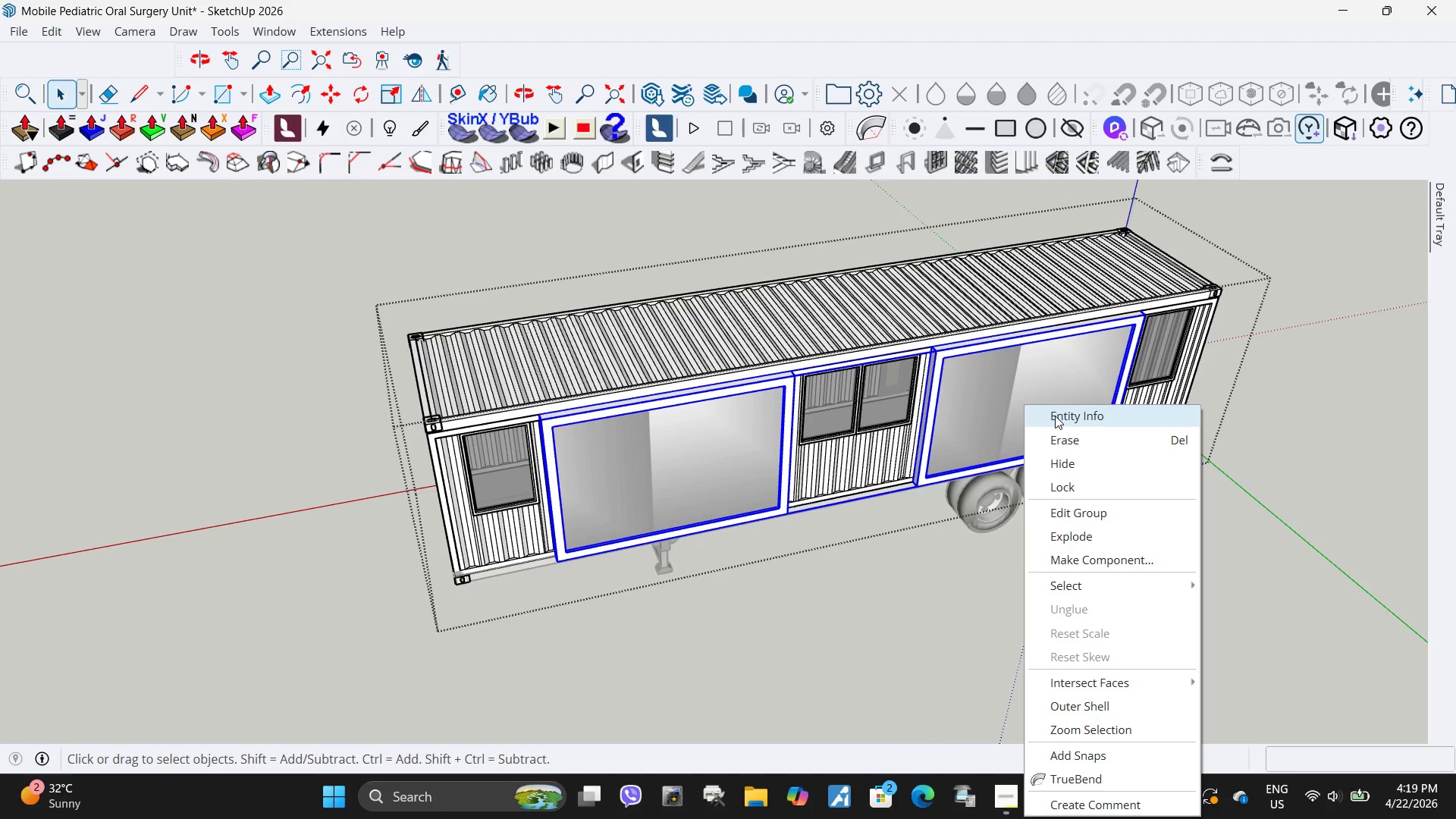 
left_click([1055, 416])
 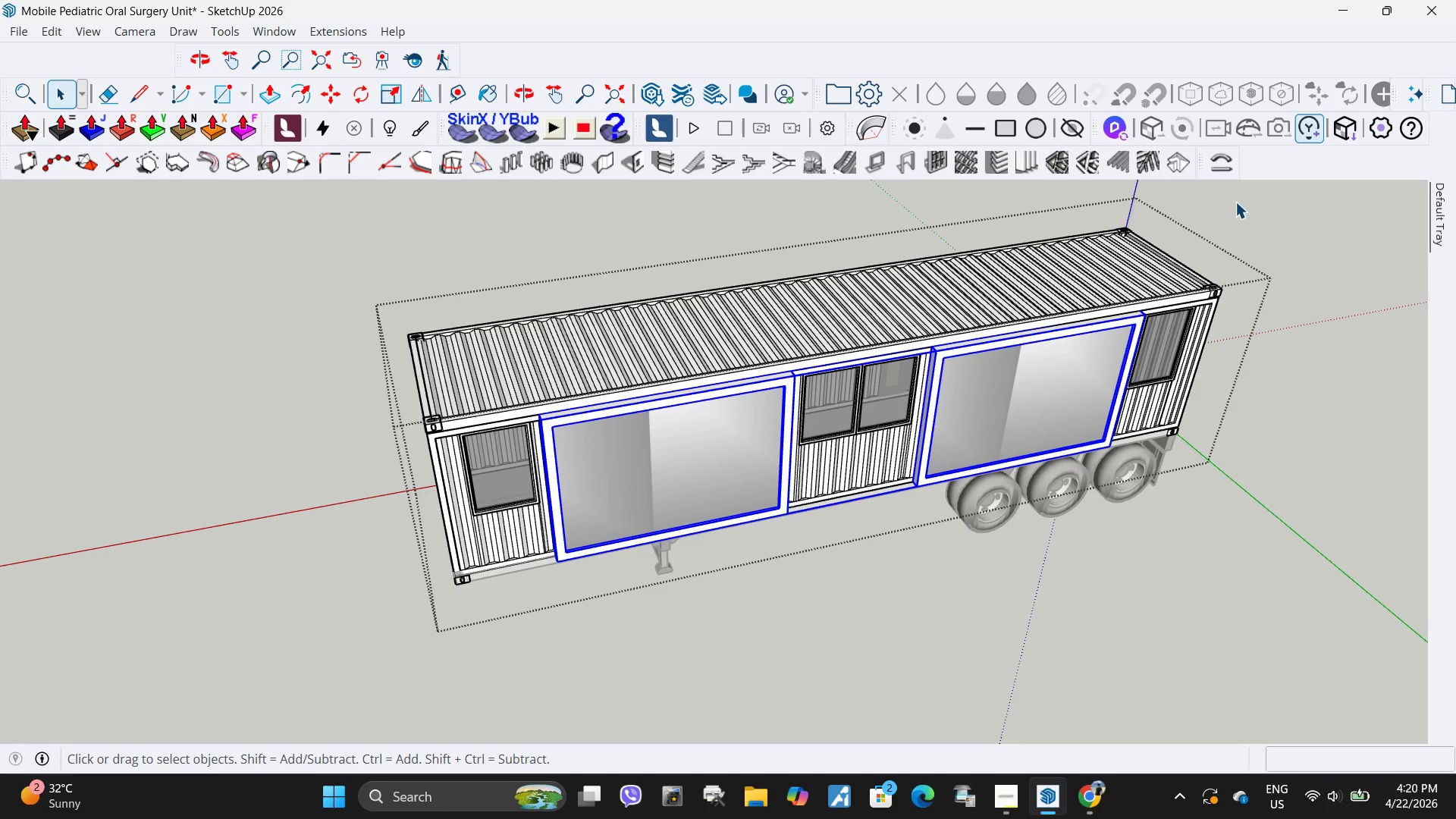 
wait(27.03)
 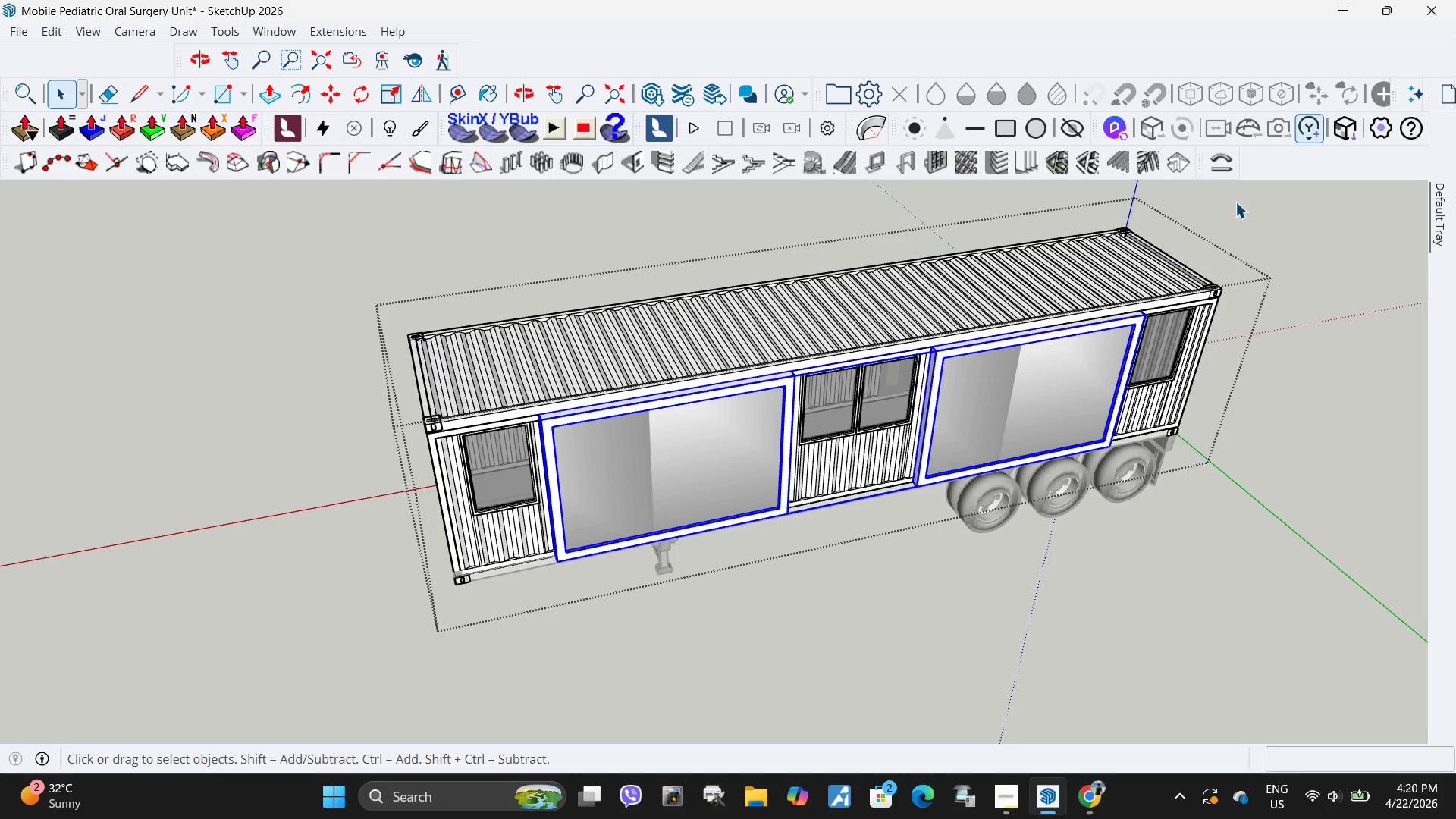 
right_click([1072, 347])
 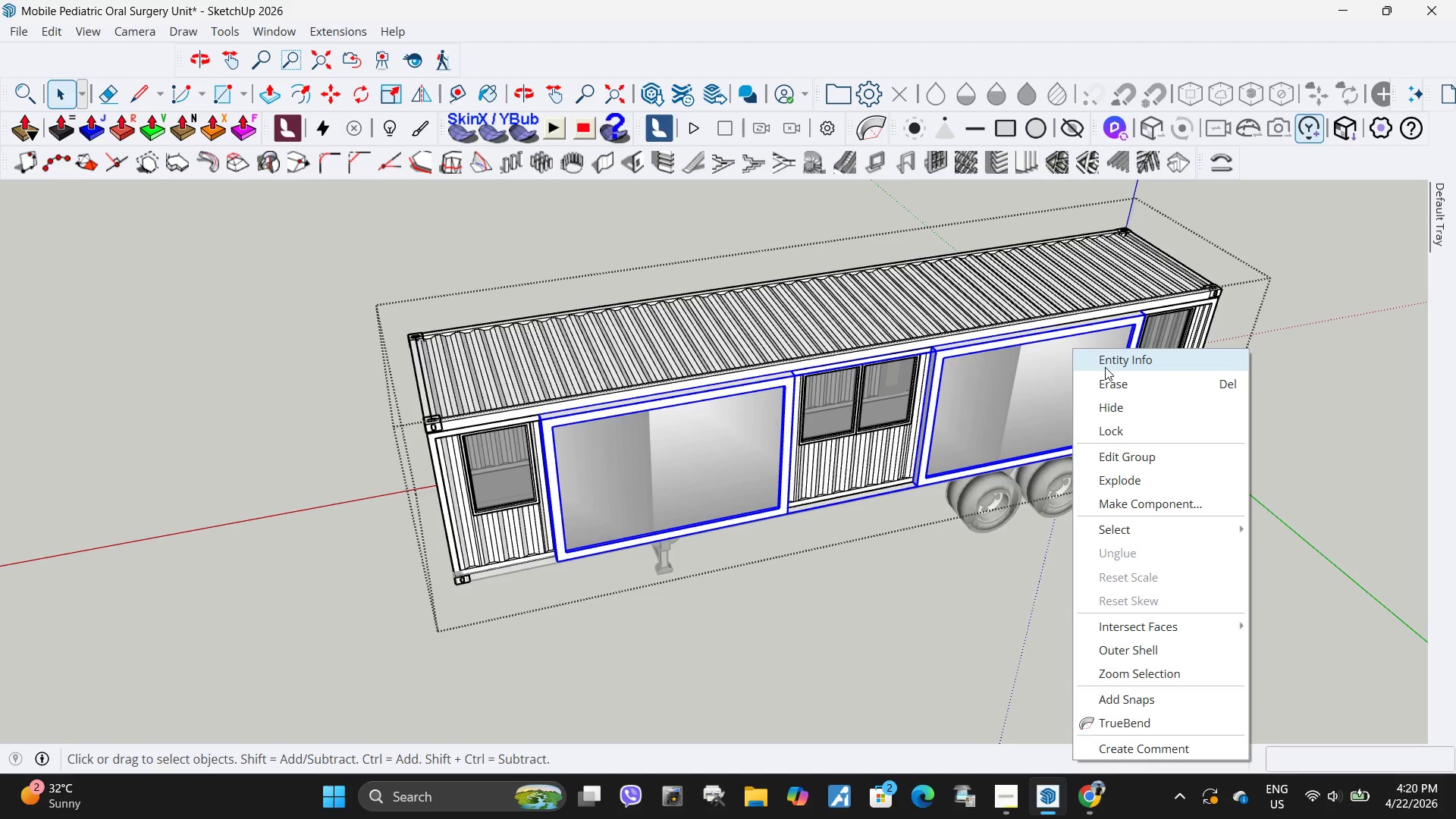 
left_click([1105, 367])
 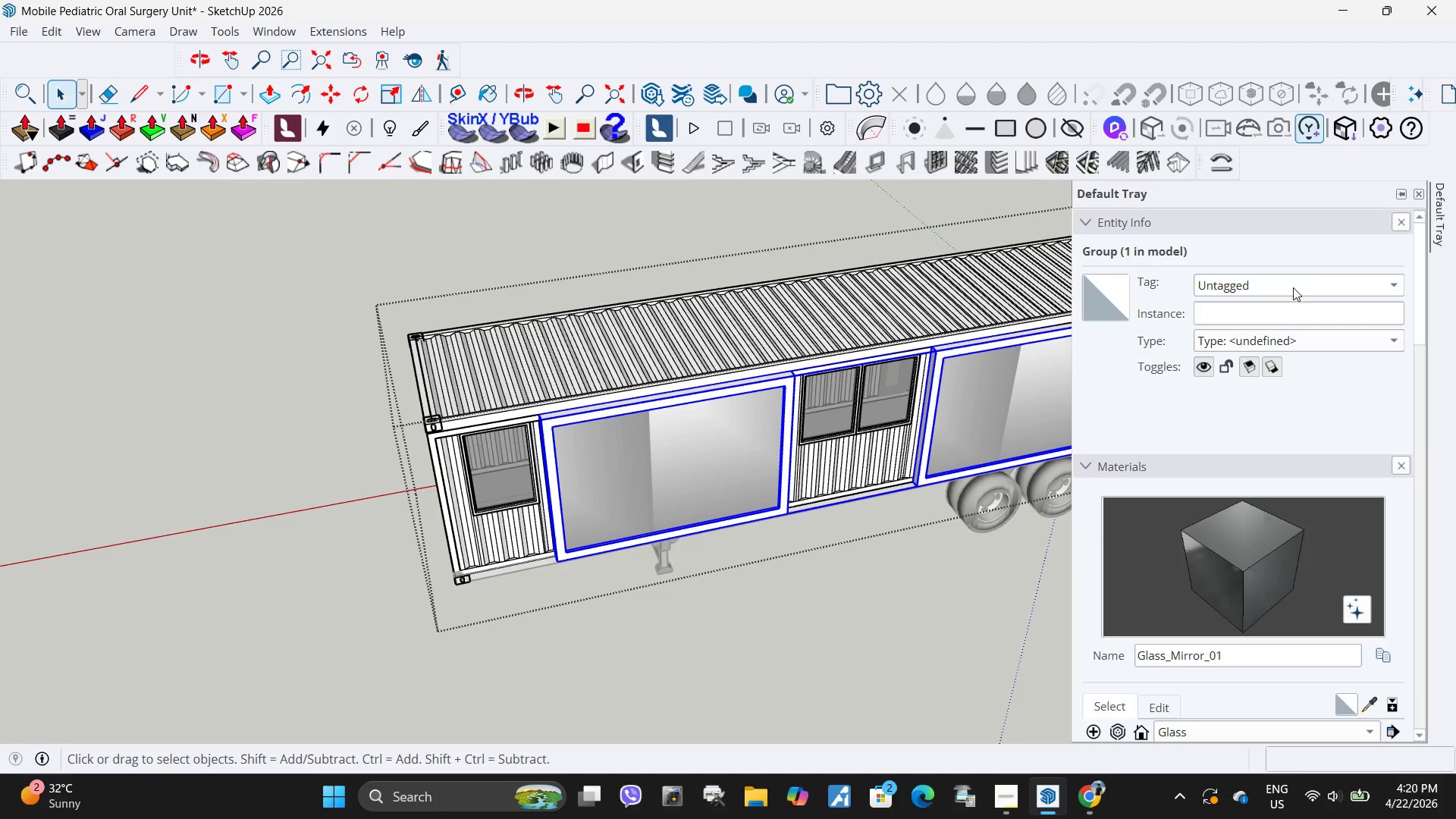 
left_click([1291, 288])
 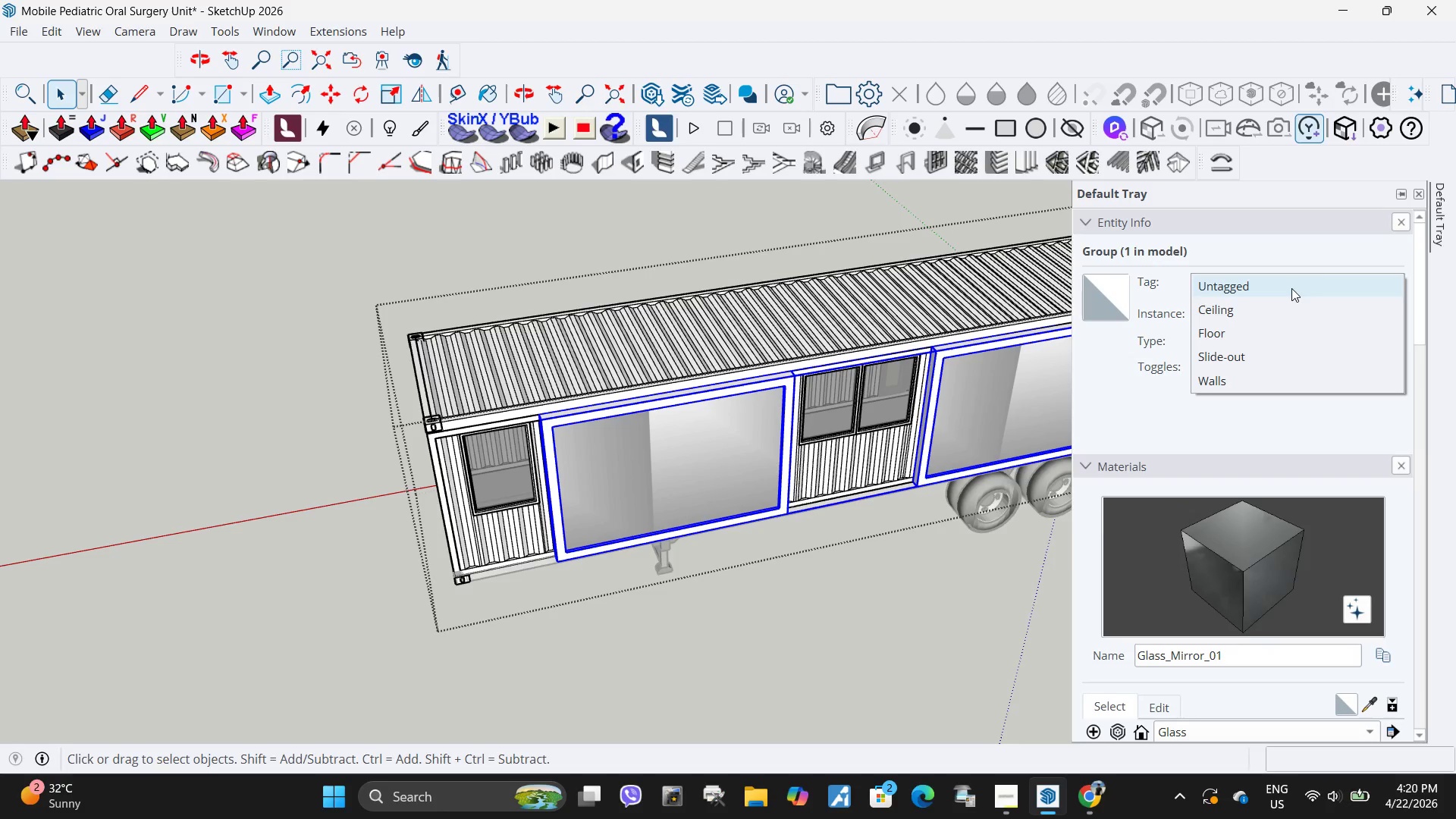 
wait(6.26)
 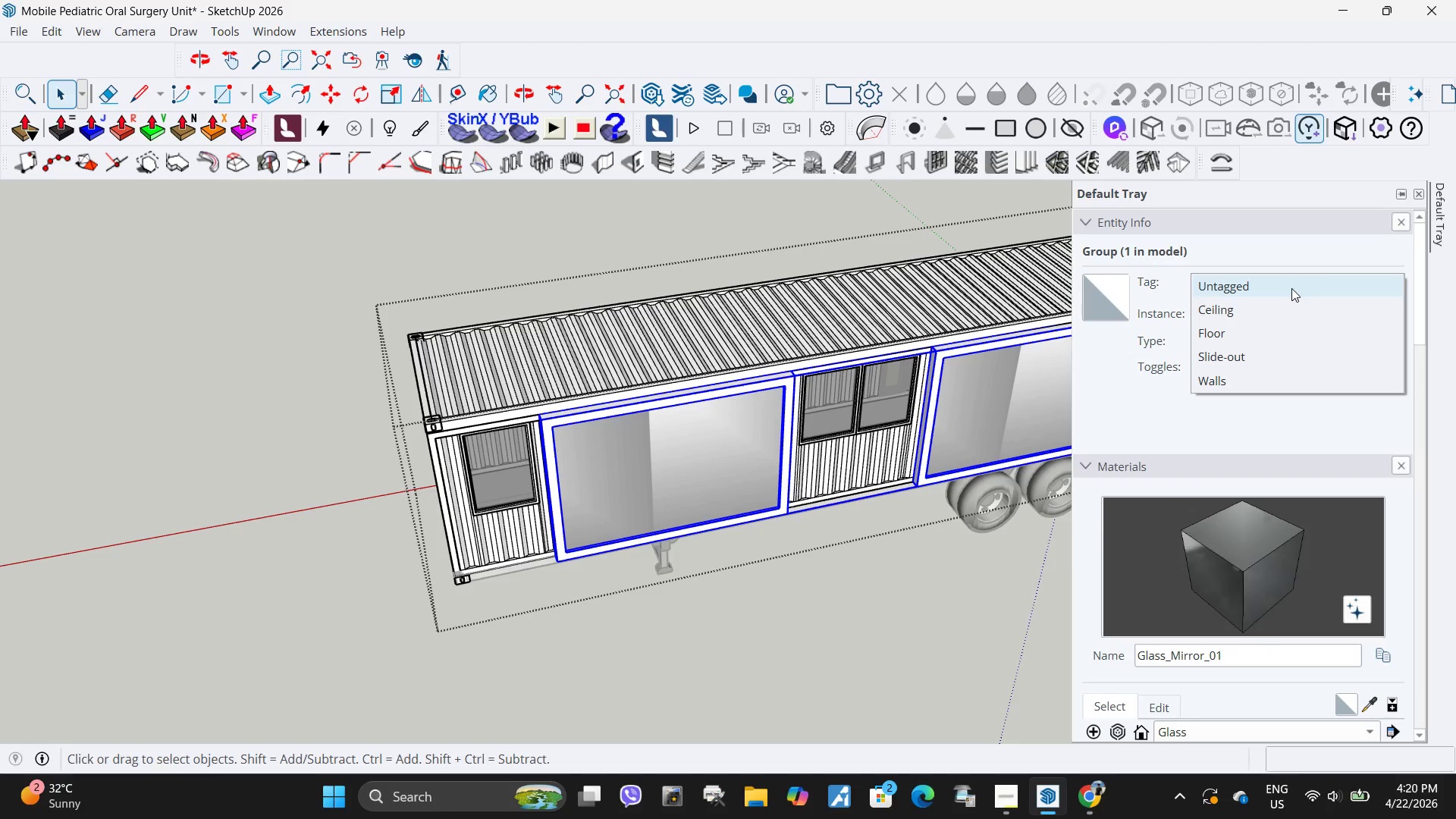 
left_click([1258, 360])
 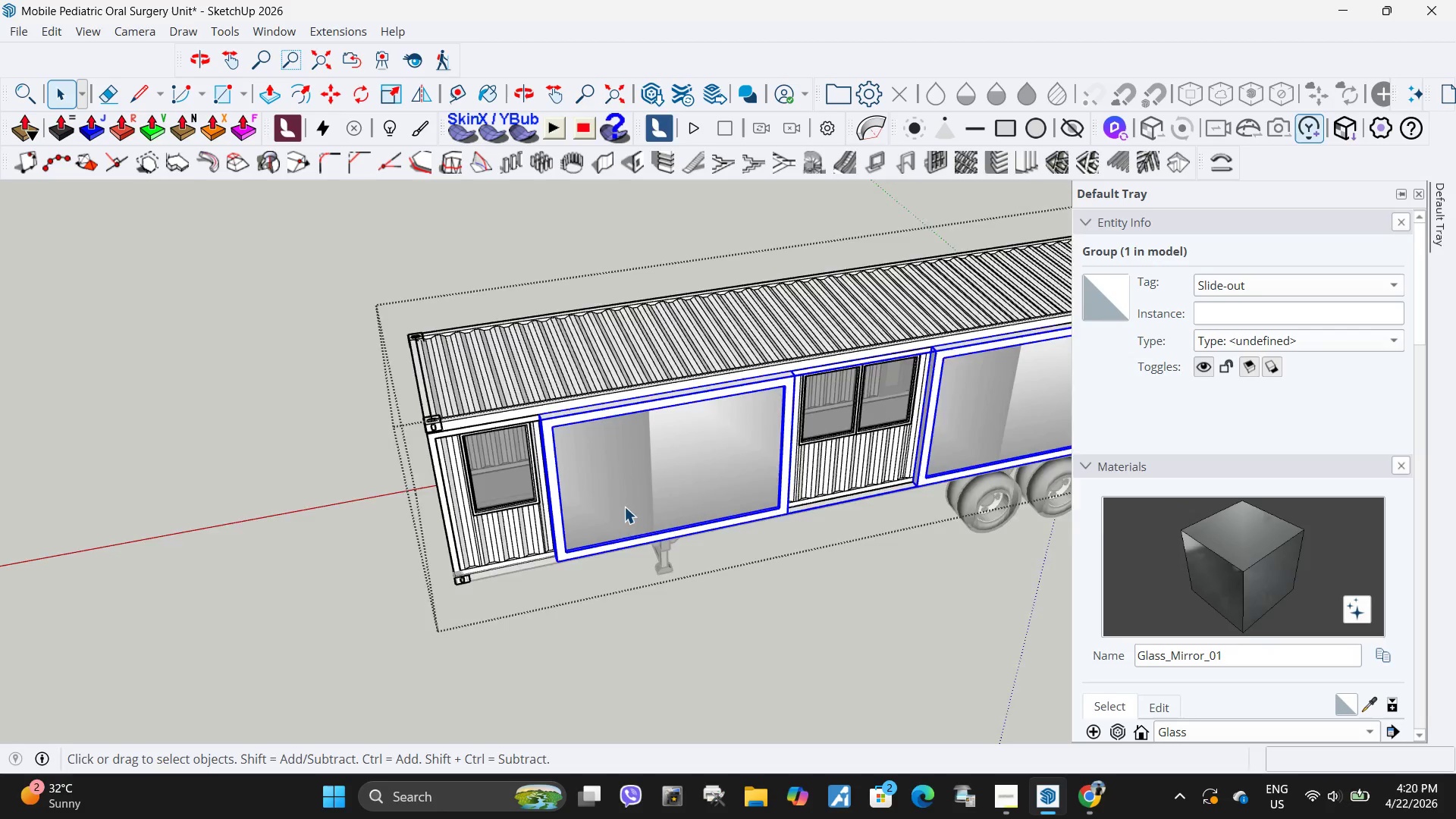 
left_click([1025, 691])
 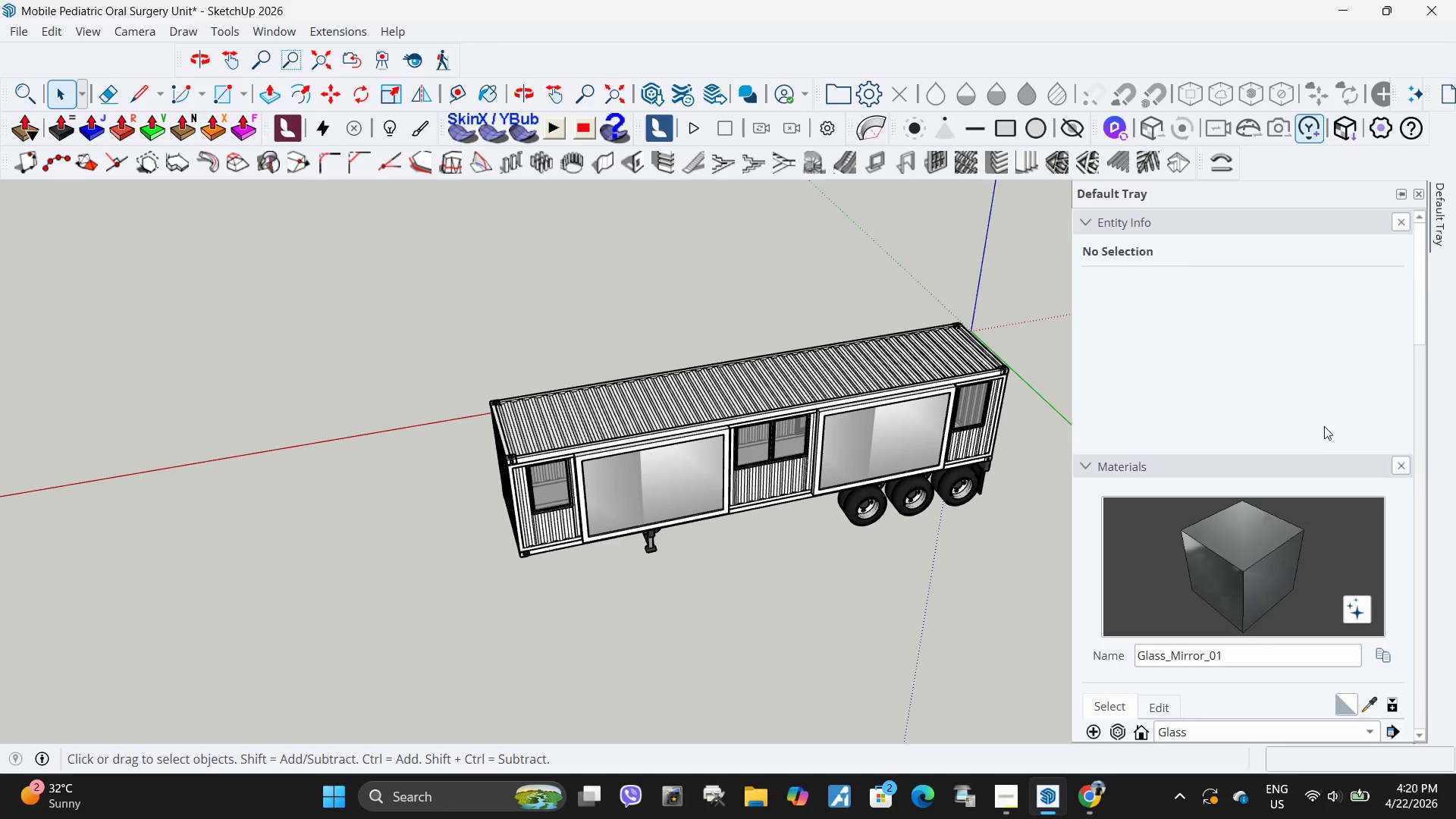 
scroll: coordinate [1230, 511], scroll_direction: down, amount: 20.0
 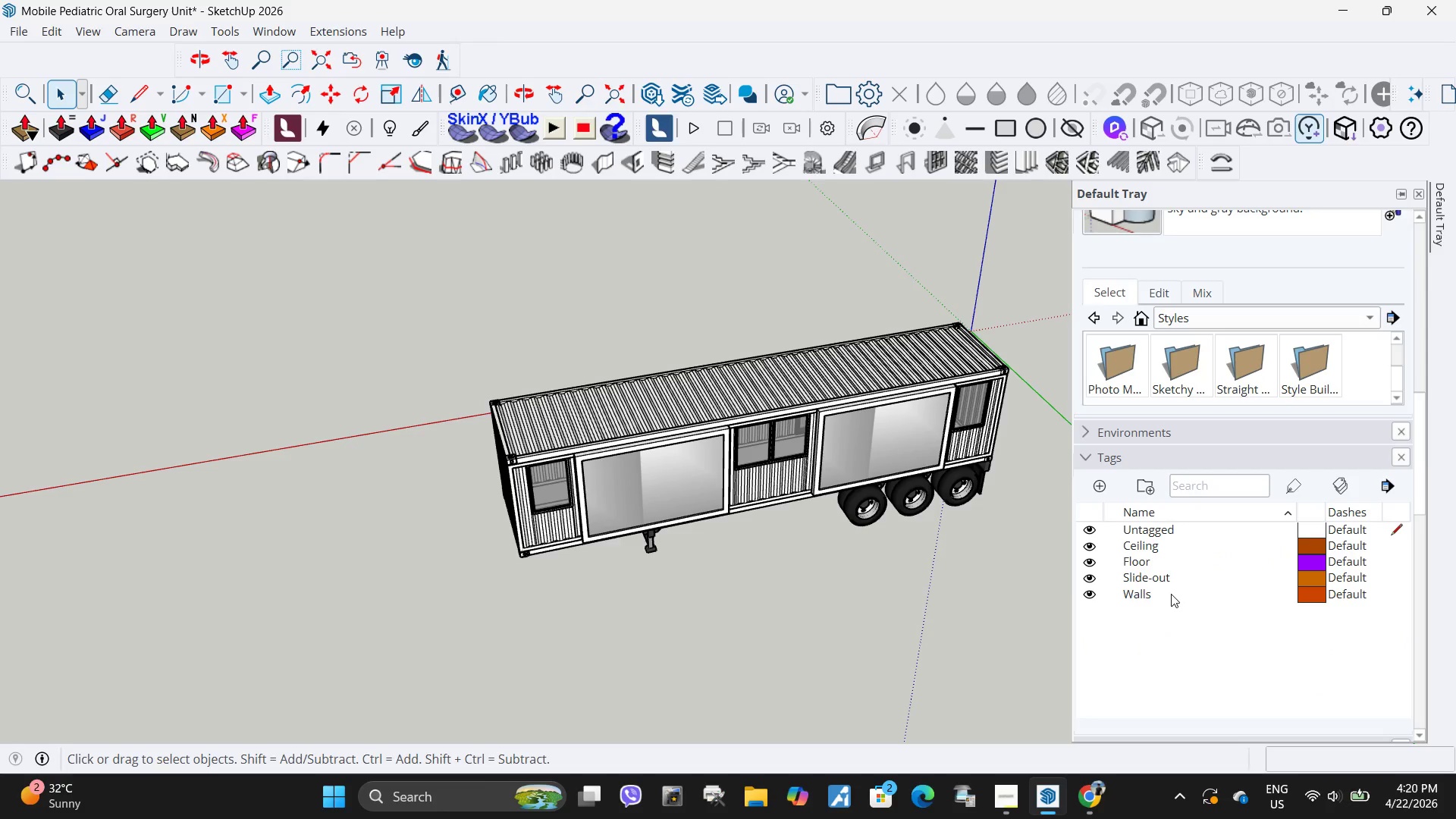 
left_click([1166, 597])
 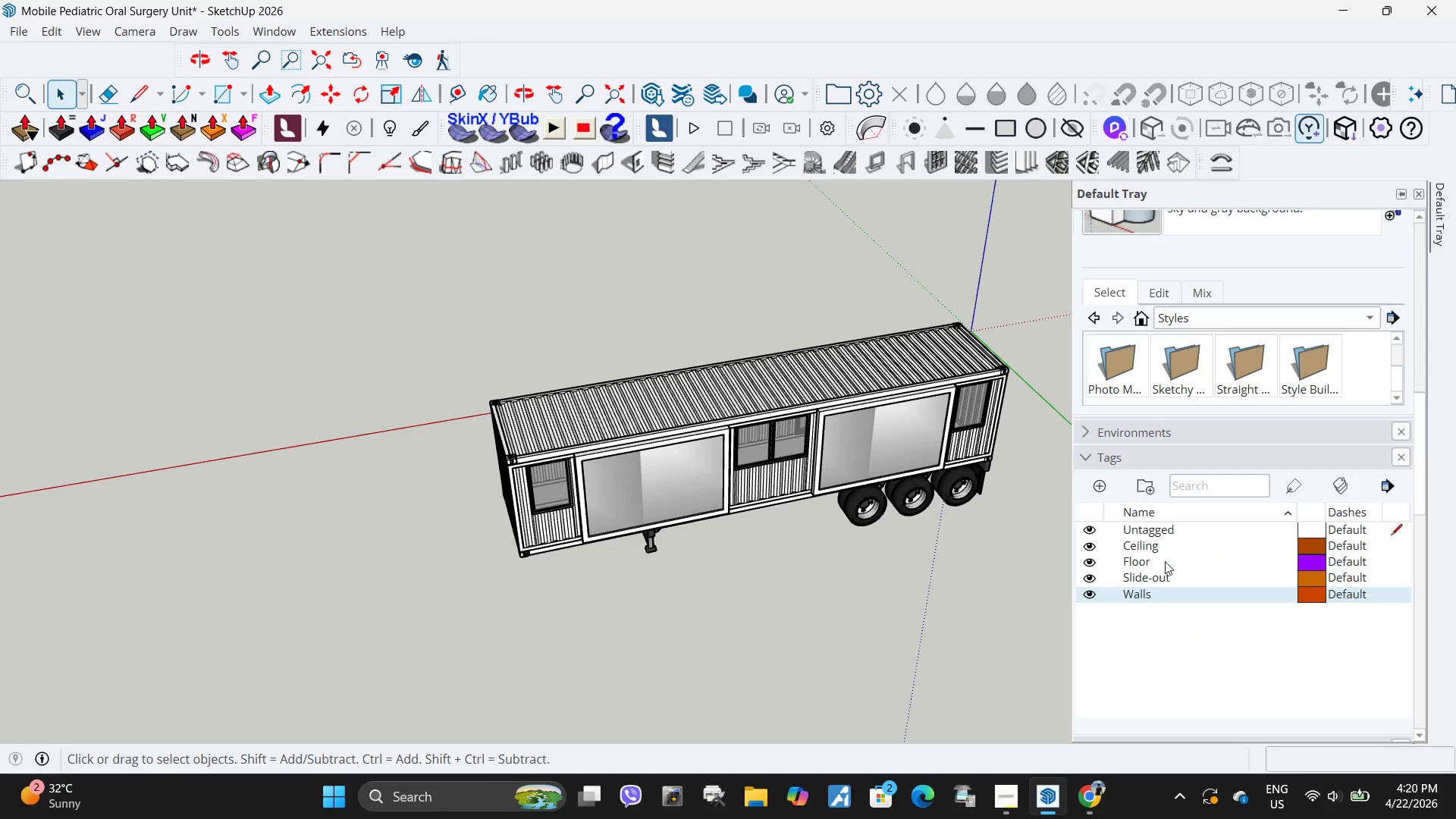 
hold_key(key=ControlLeft, duration=1.5)
left_click([1154, 548])
 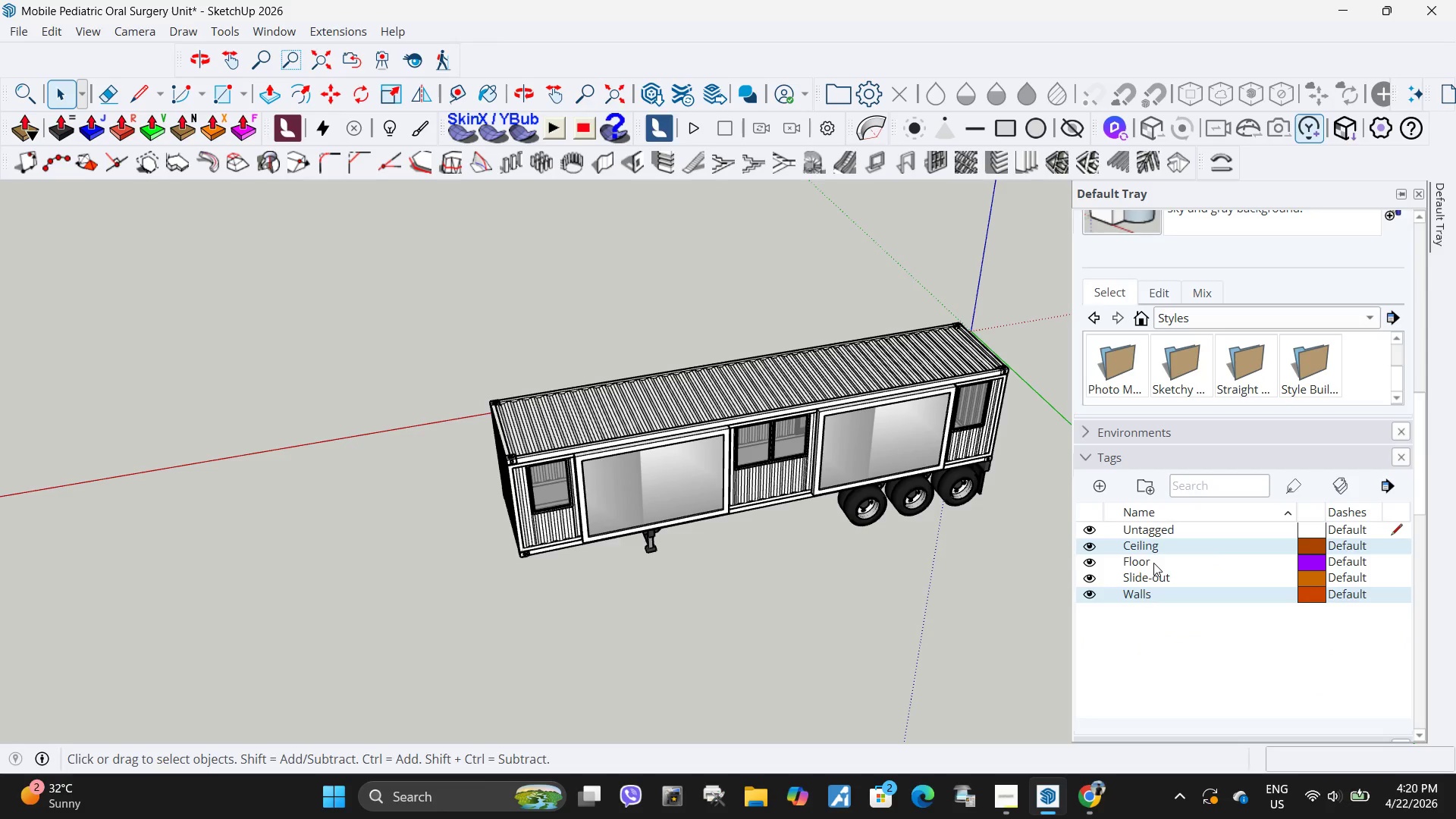 
double_click([1153, 563])
 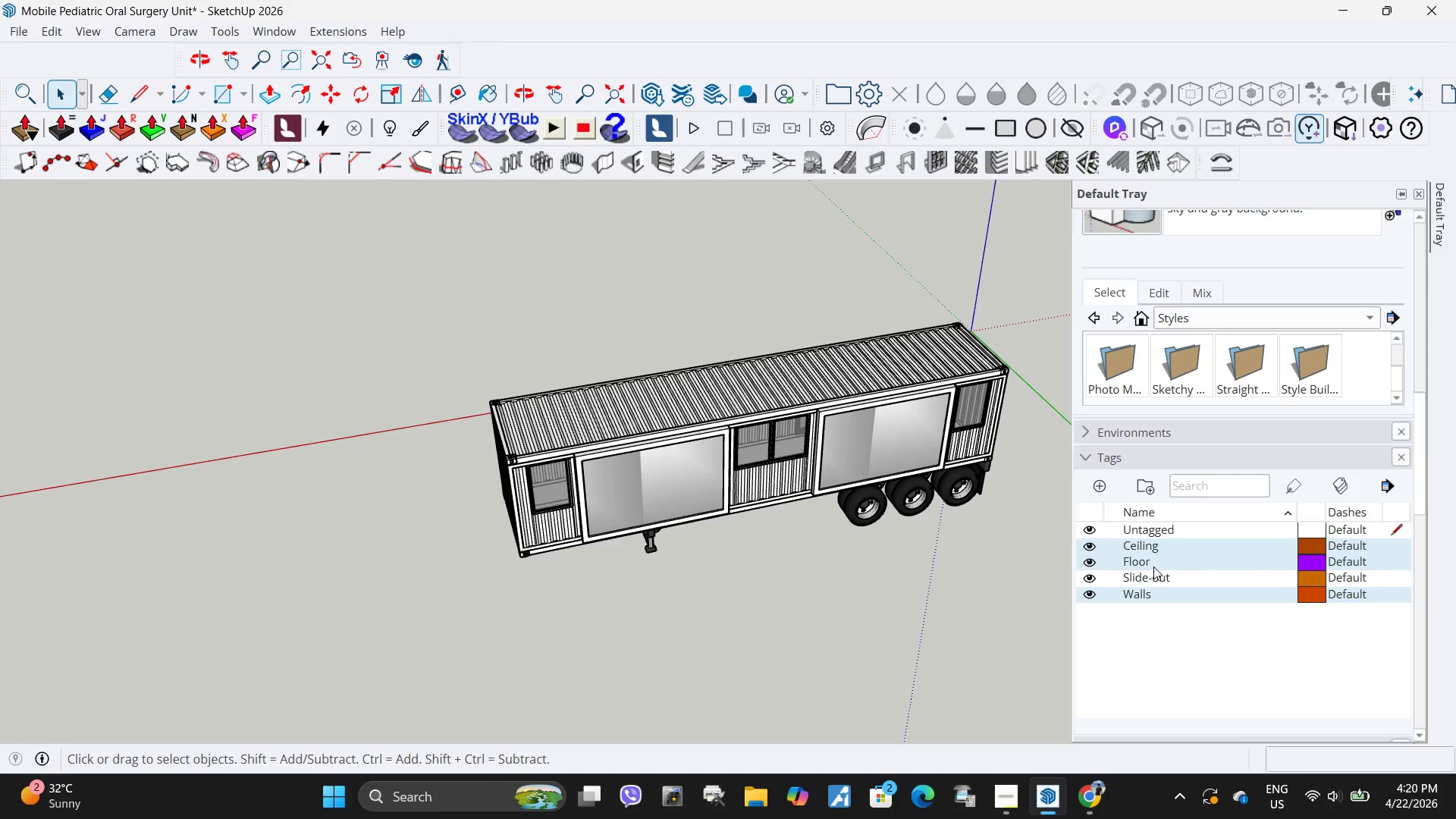 
hold_key(key=ControlLeft, duration=0.73)
left_click([1153, 582])
 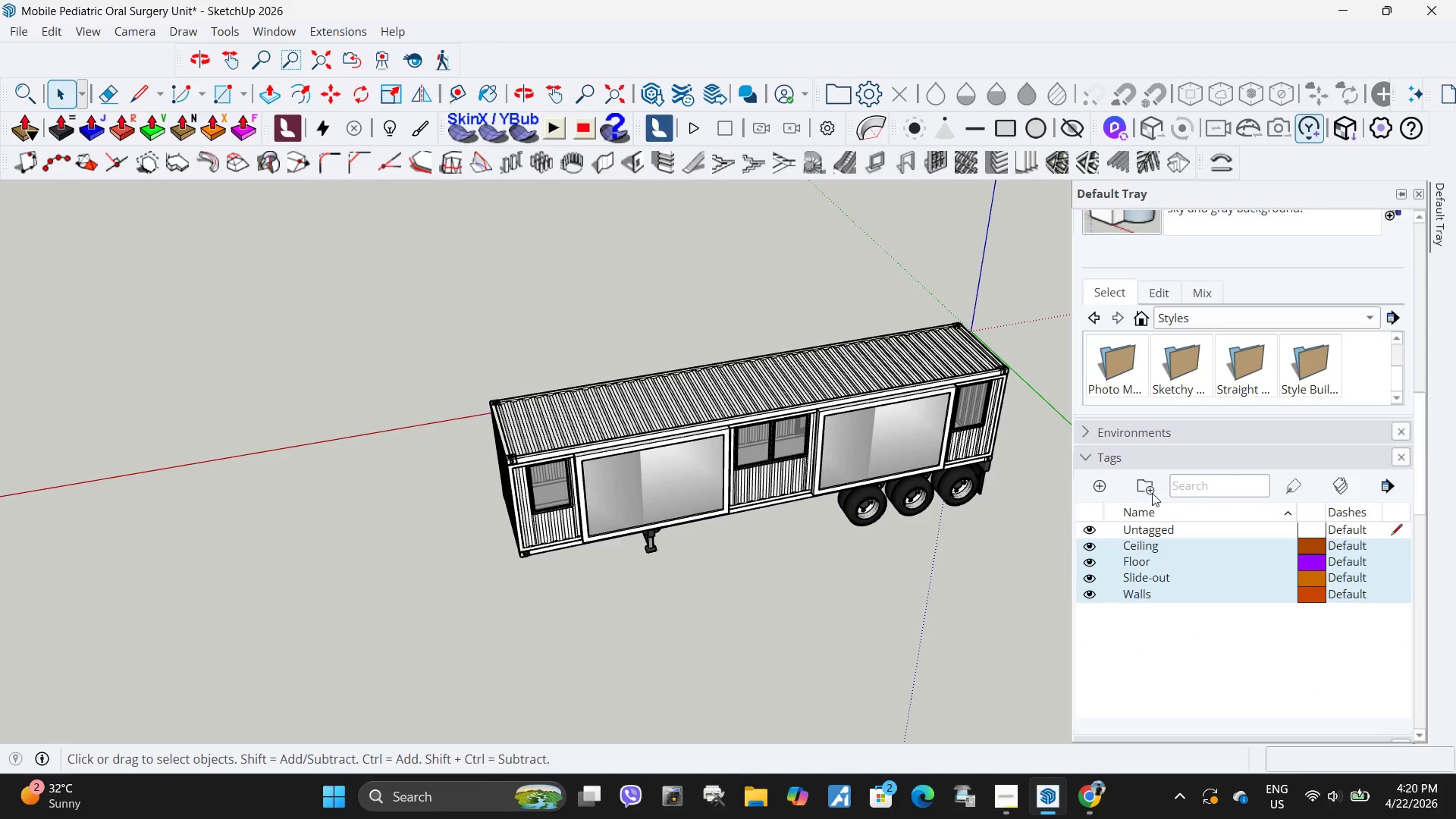 
left_click([1146, 484])
 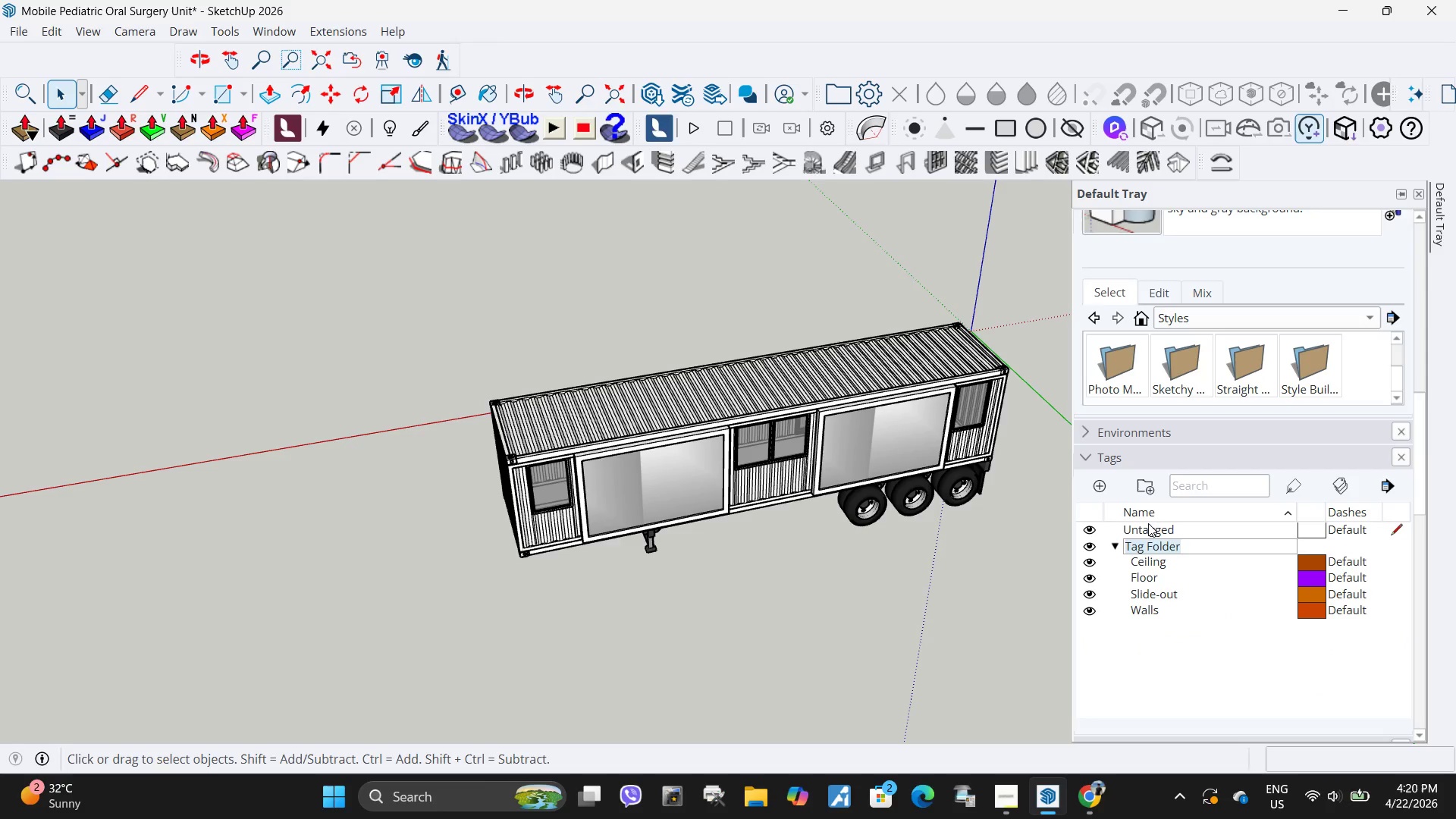 
type(Structure)
 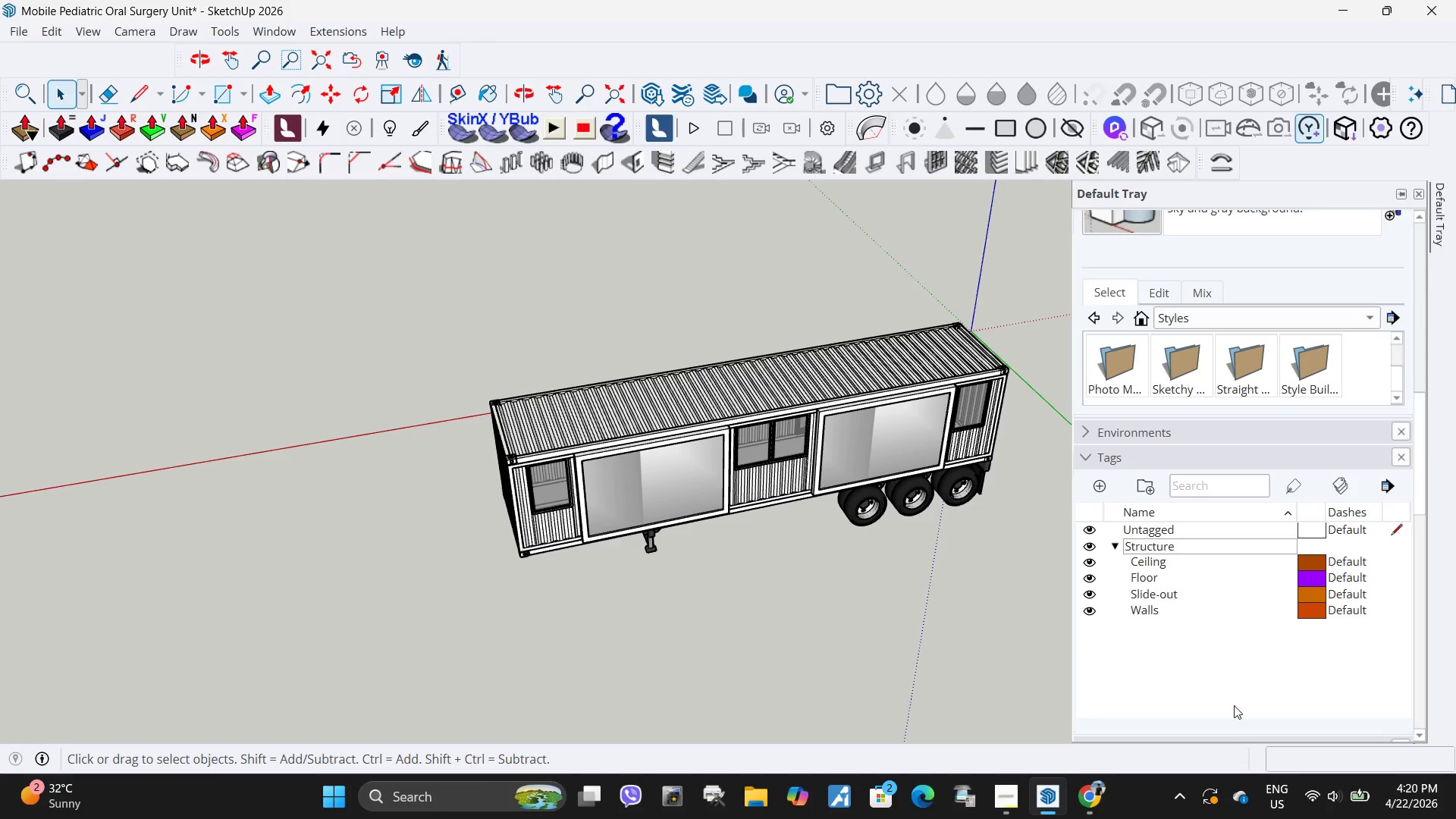 
left_click([1233, 692])
 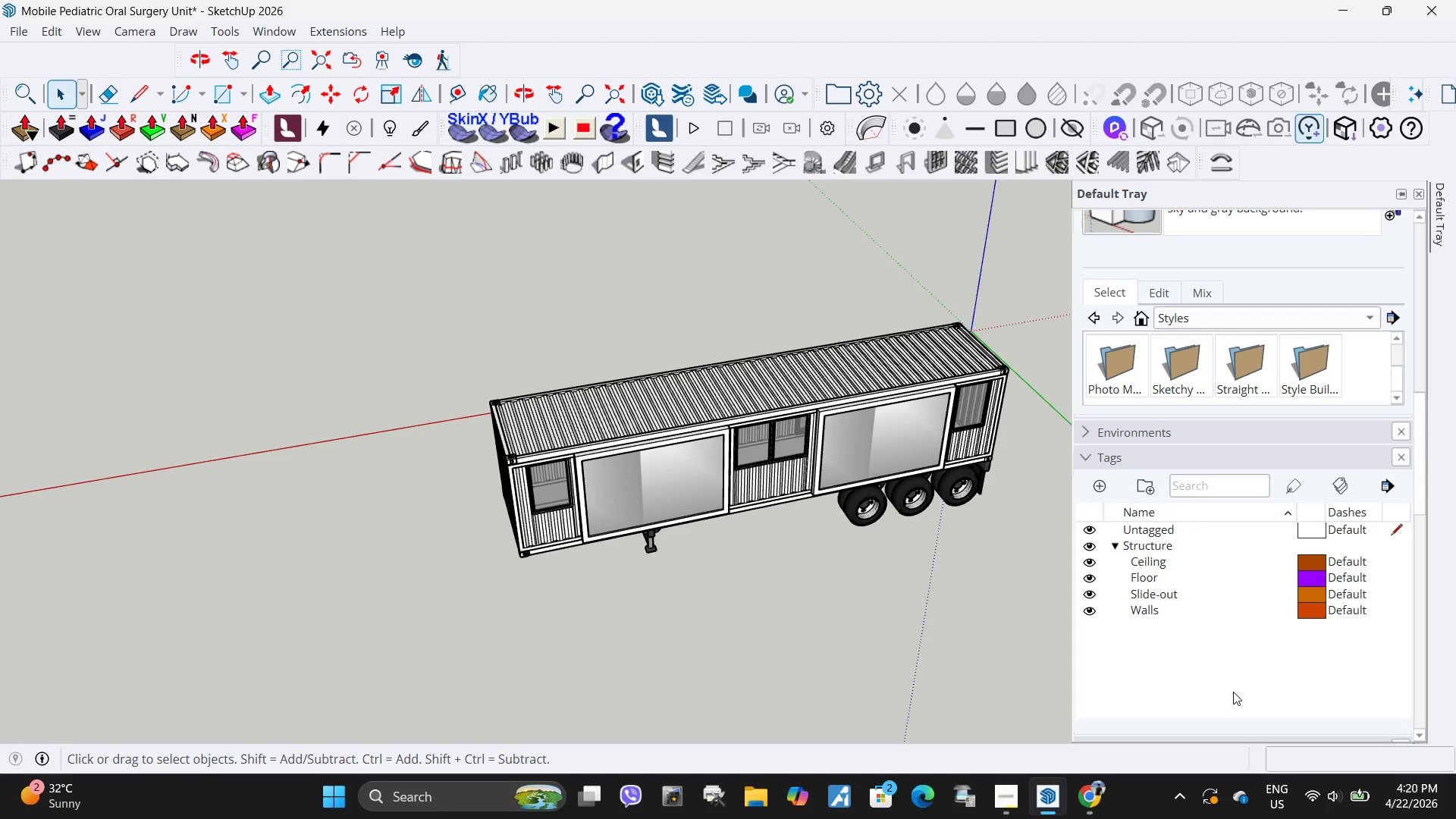 
wait(8.19)
 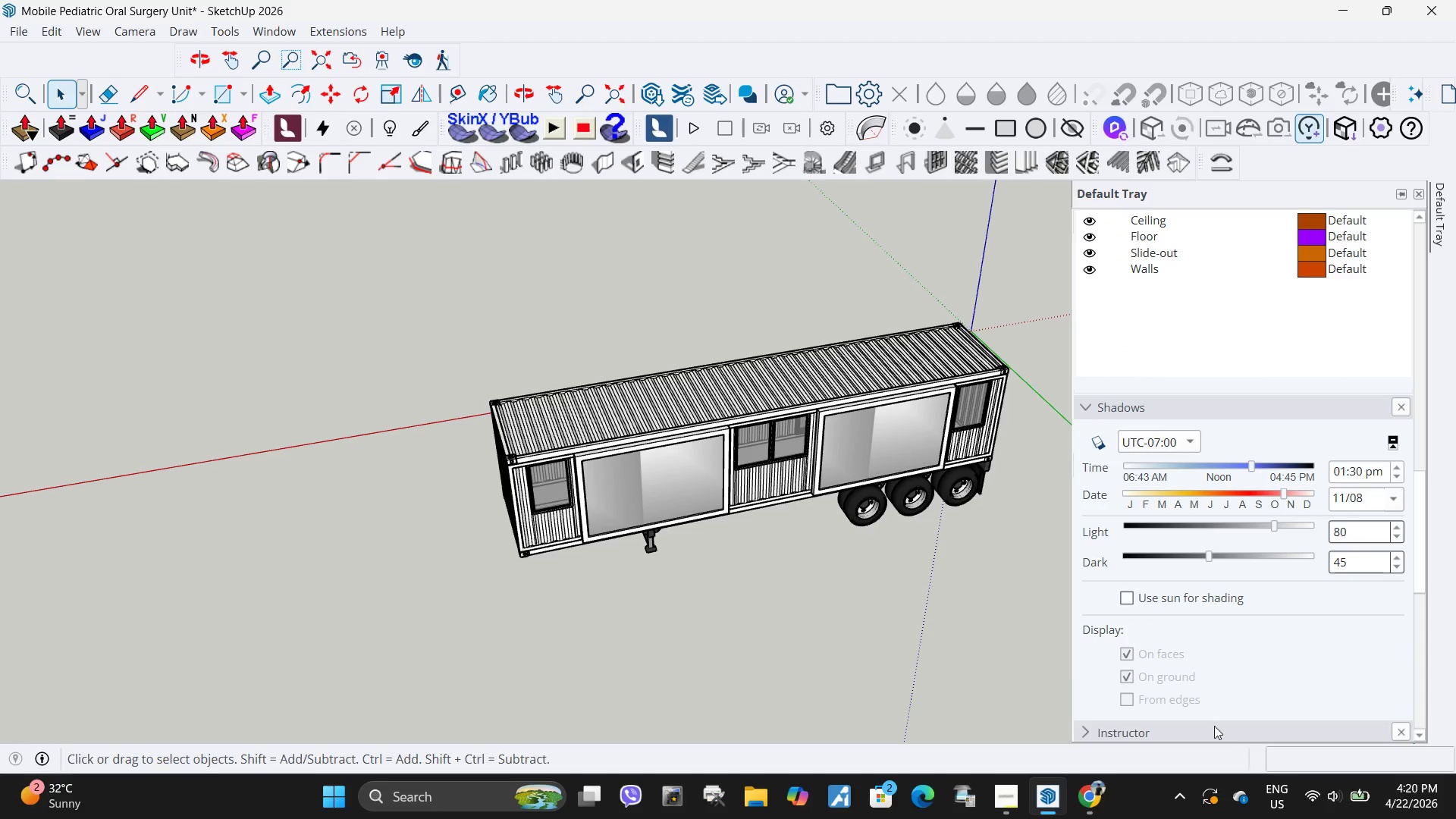 
left_click([1214, 726])
 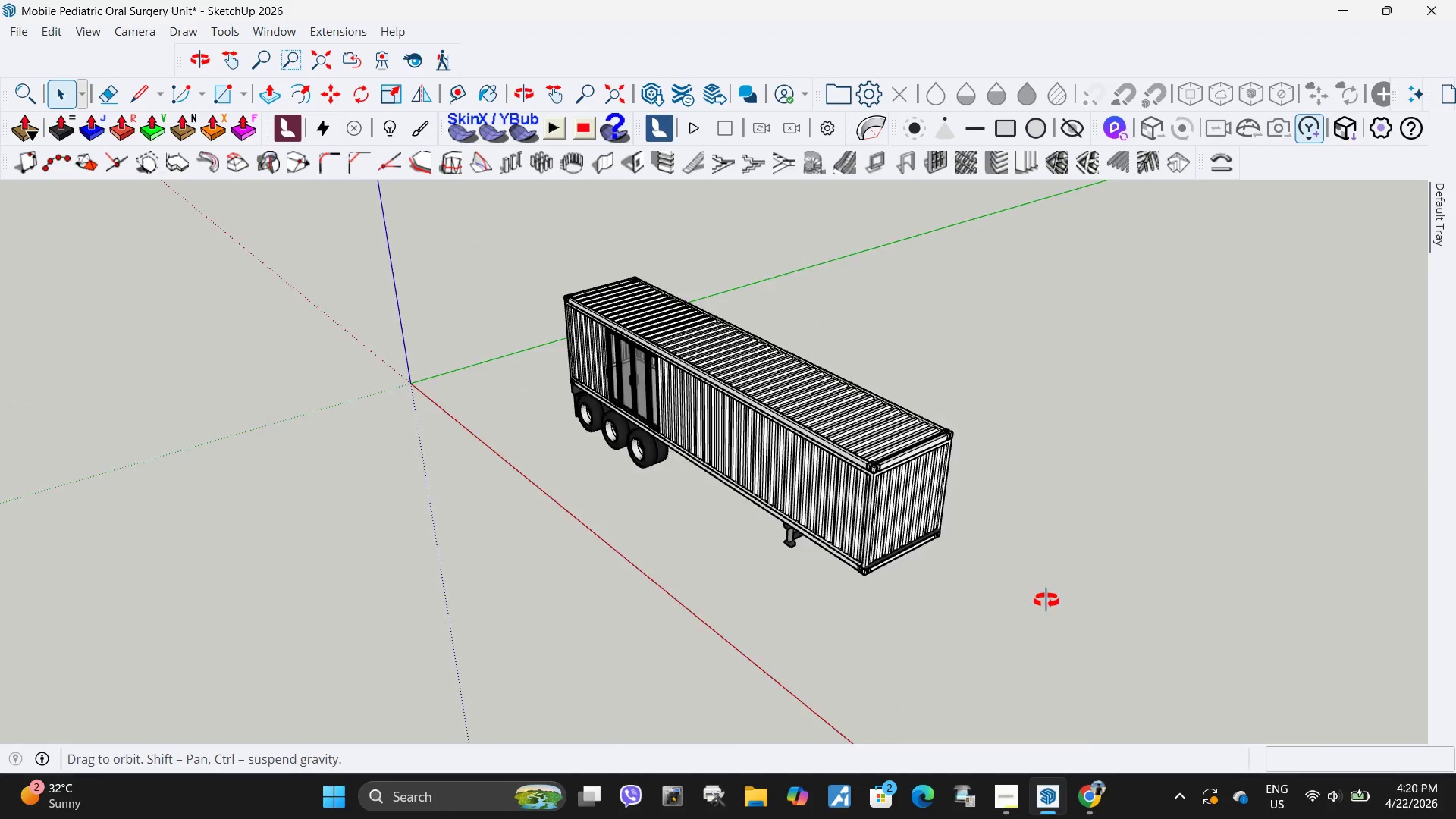 
scroll: coordinate [1233, 692], scroll_direction: down, amount: 6.0
 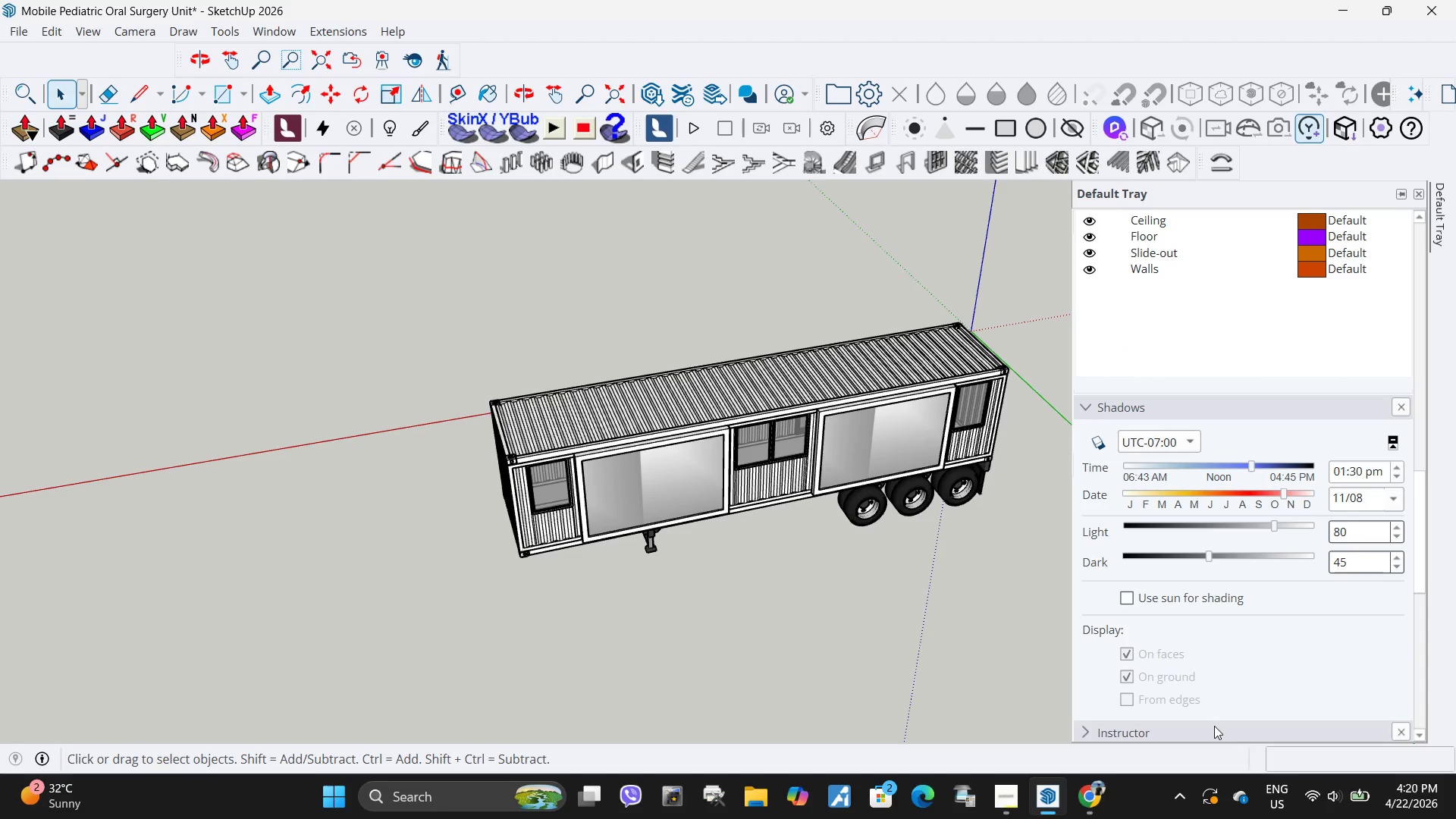 
left_click([610, 471])
 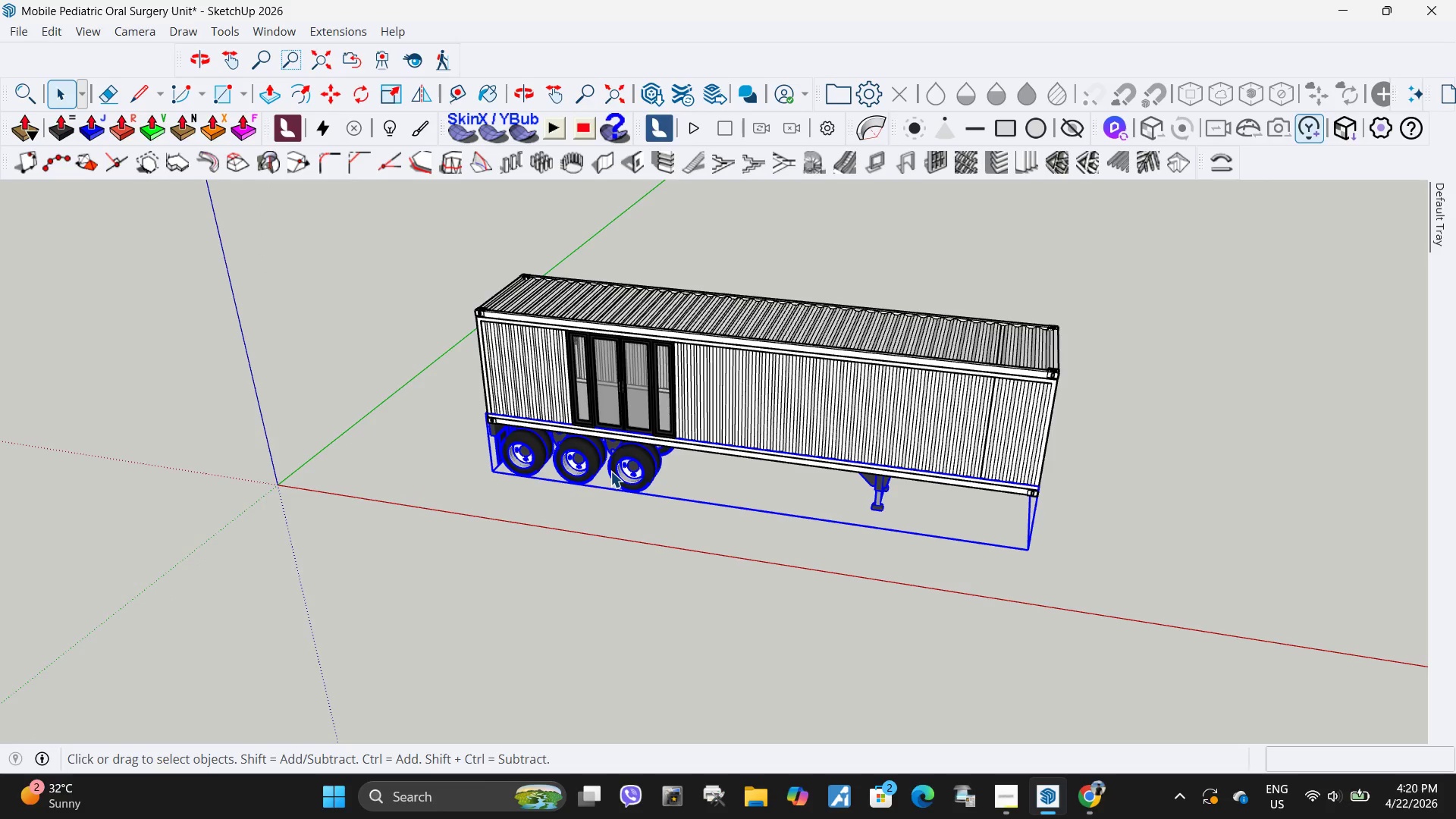 
scroll: coordinate [587, 507], scroll_direction: up, amount: 2.0
 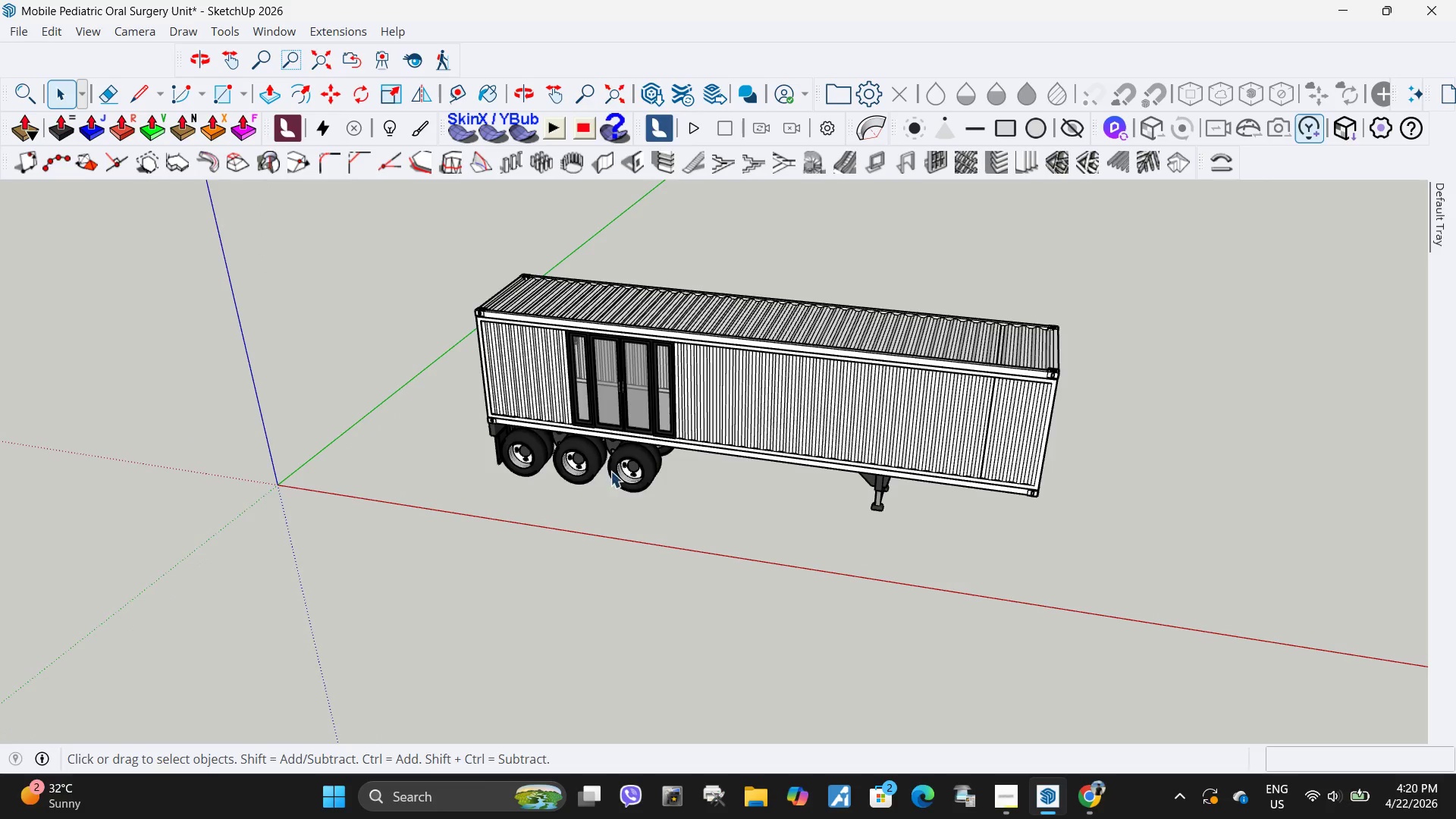 
right_click([610, 471])
 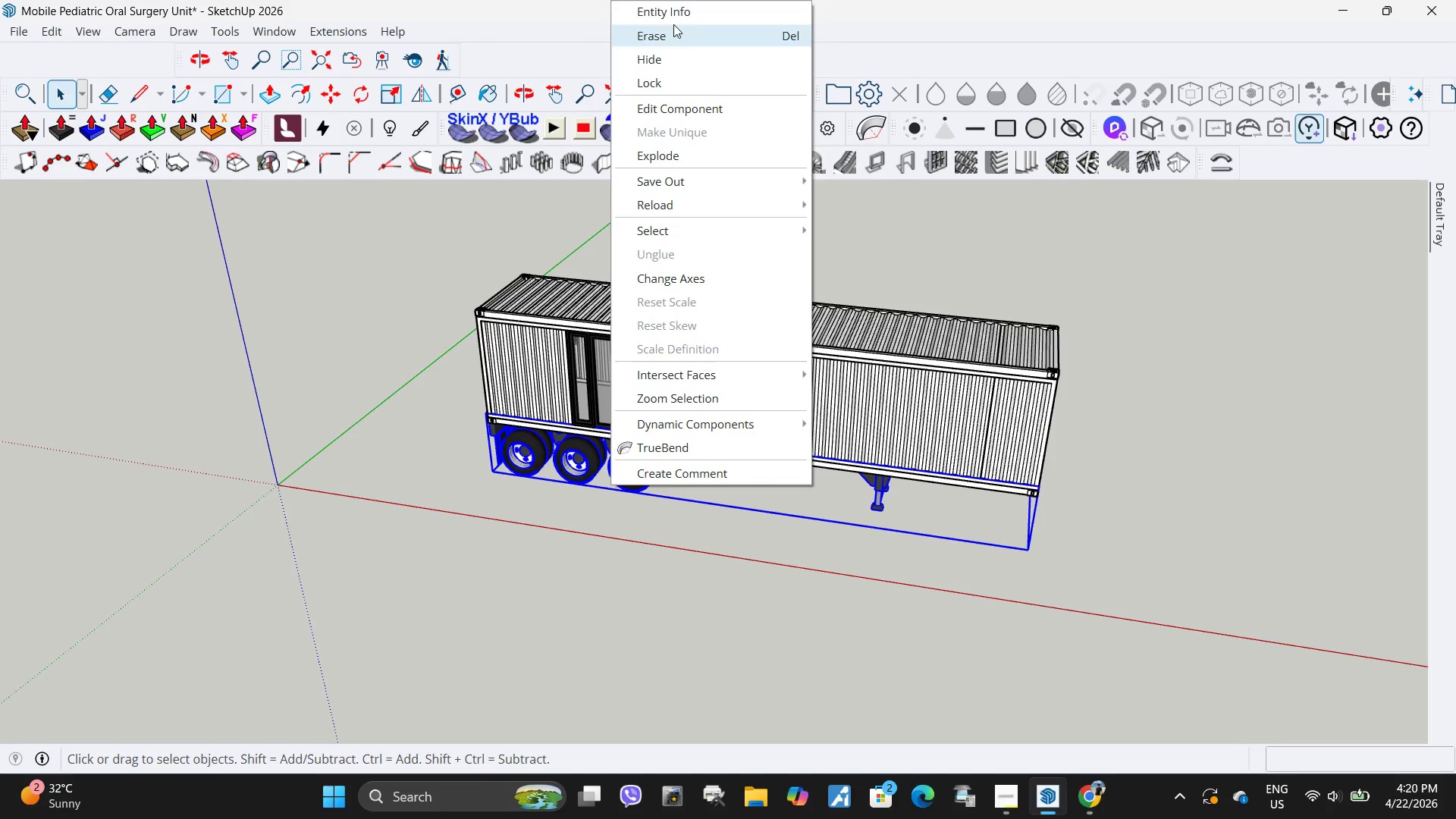 
left_click([680, 12])
 